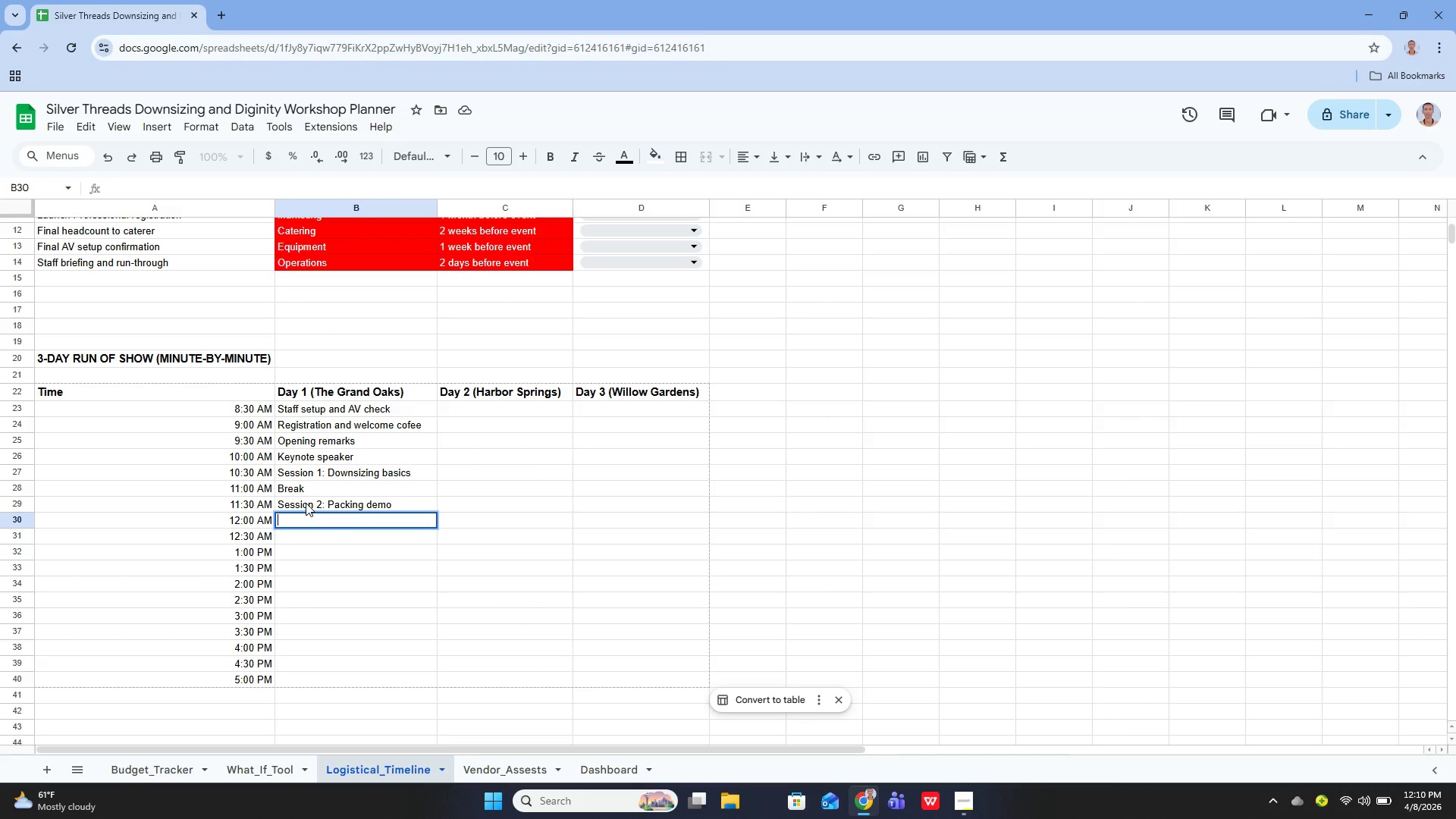 
type(Lunch)
 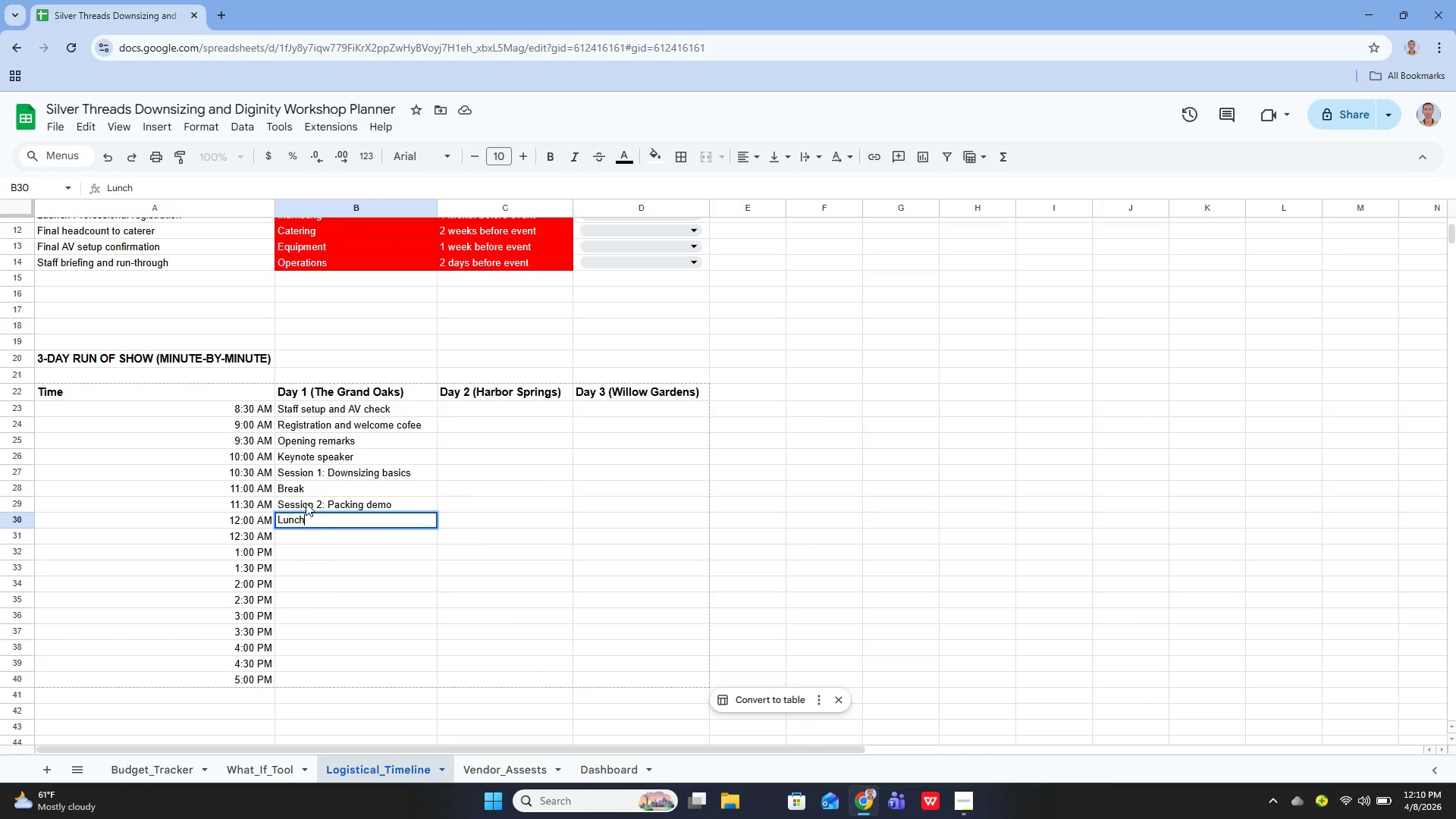 
key(Enter)
 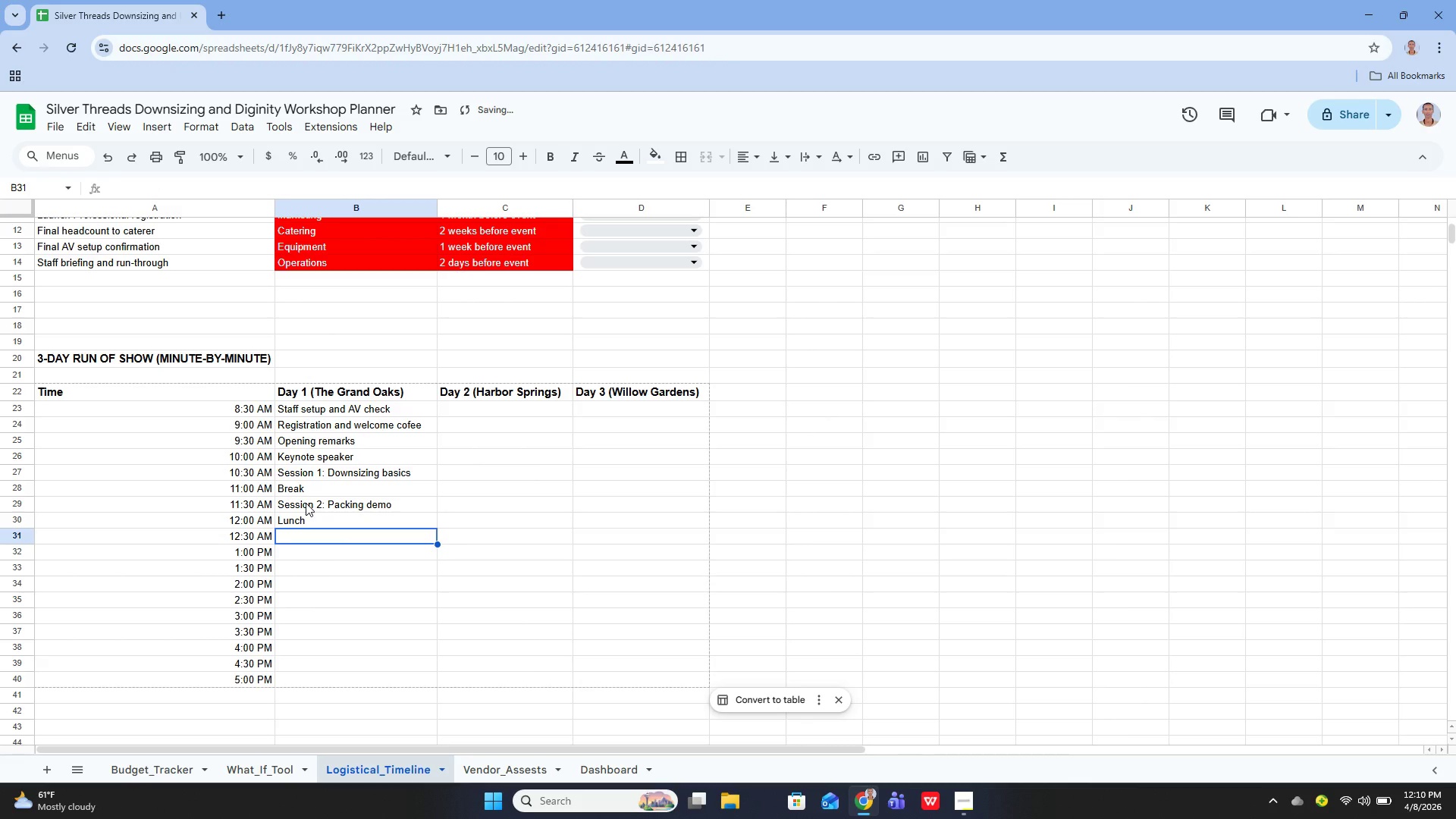 
type(Session 3: vendor )
 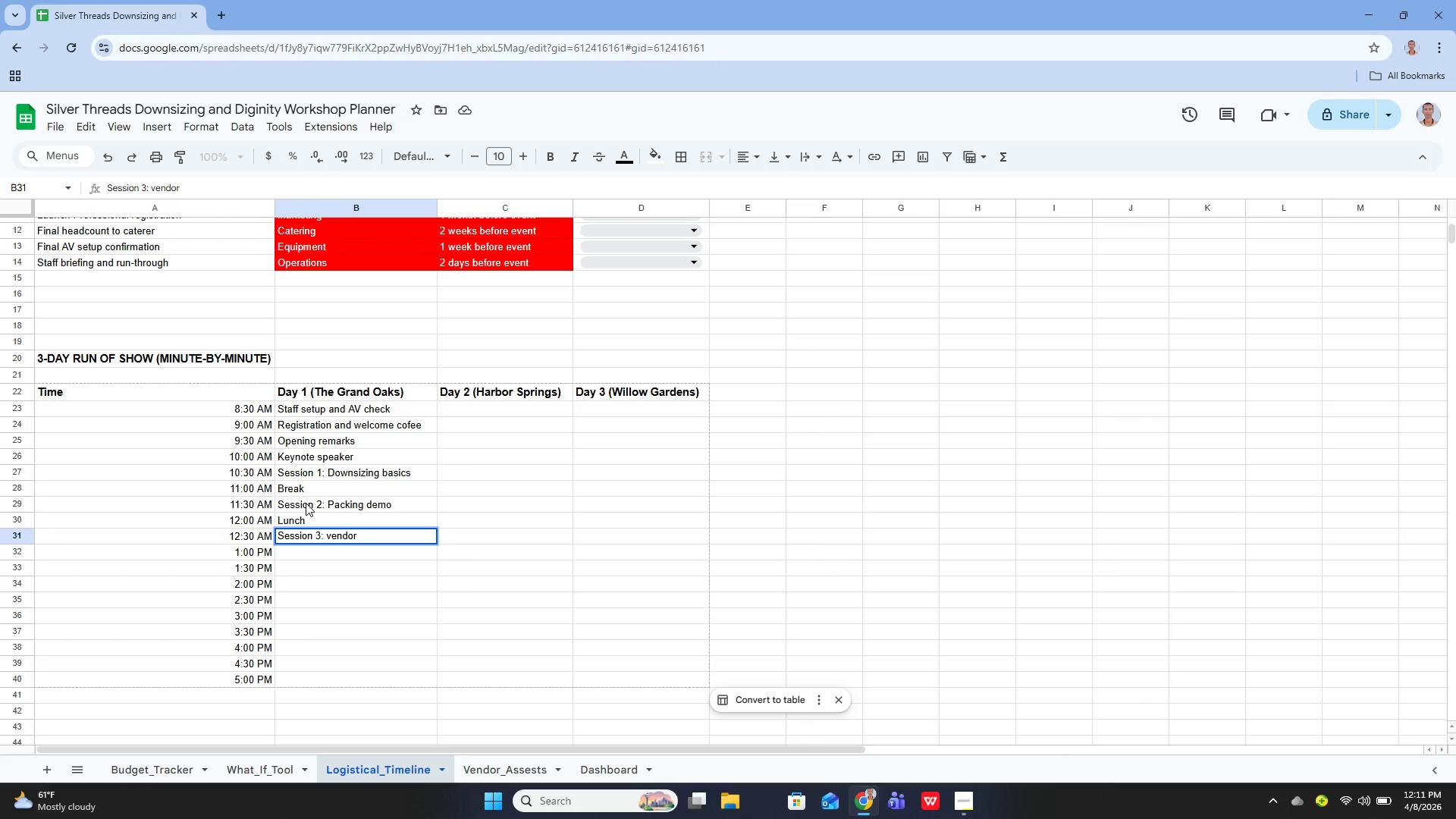 
key(ArrowLeft)
 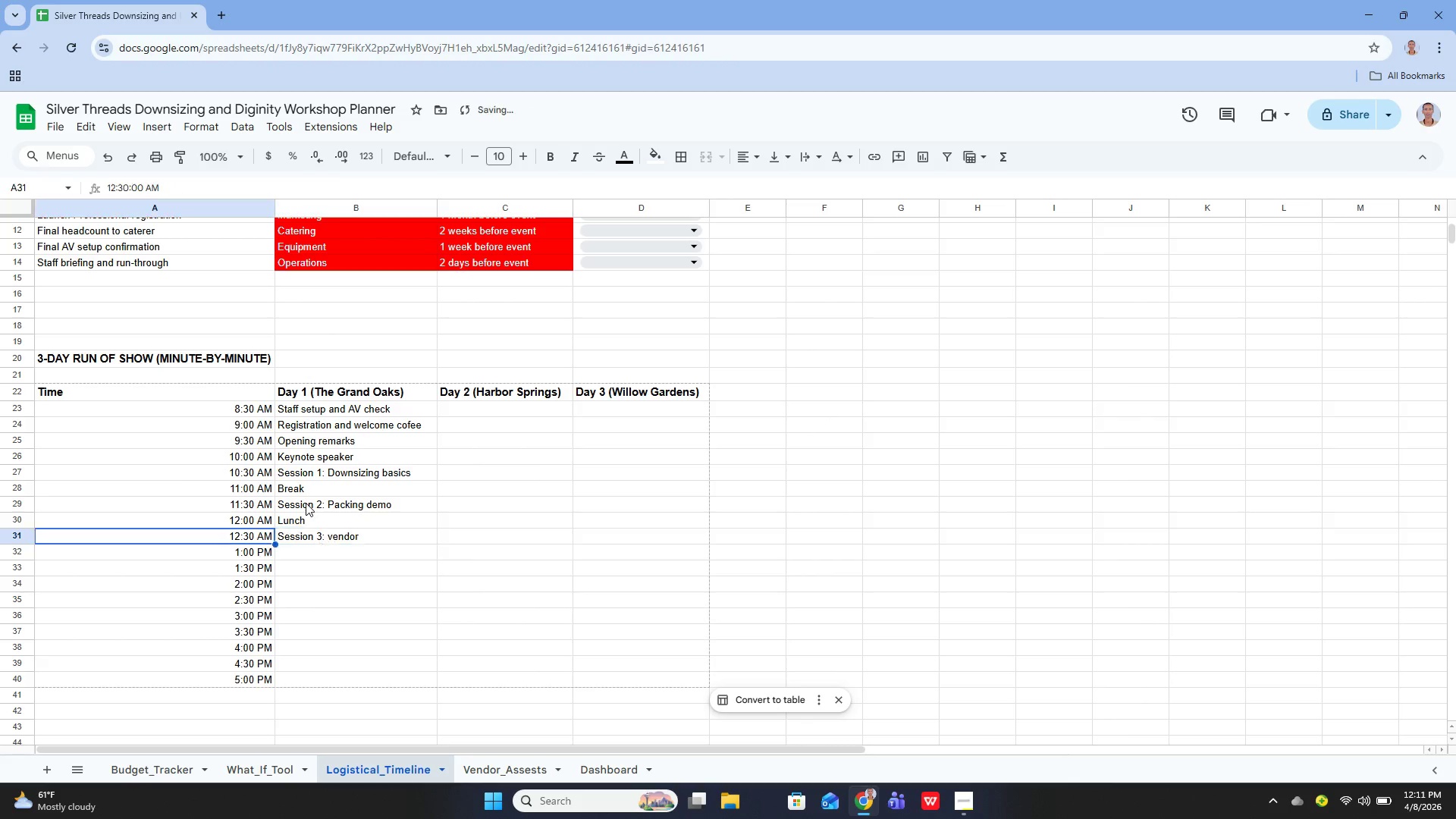 
key(ArrowLeft)
 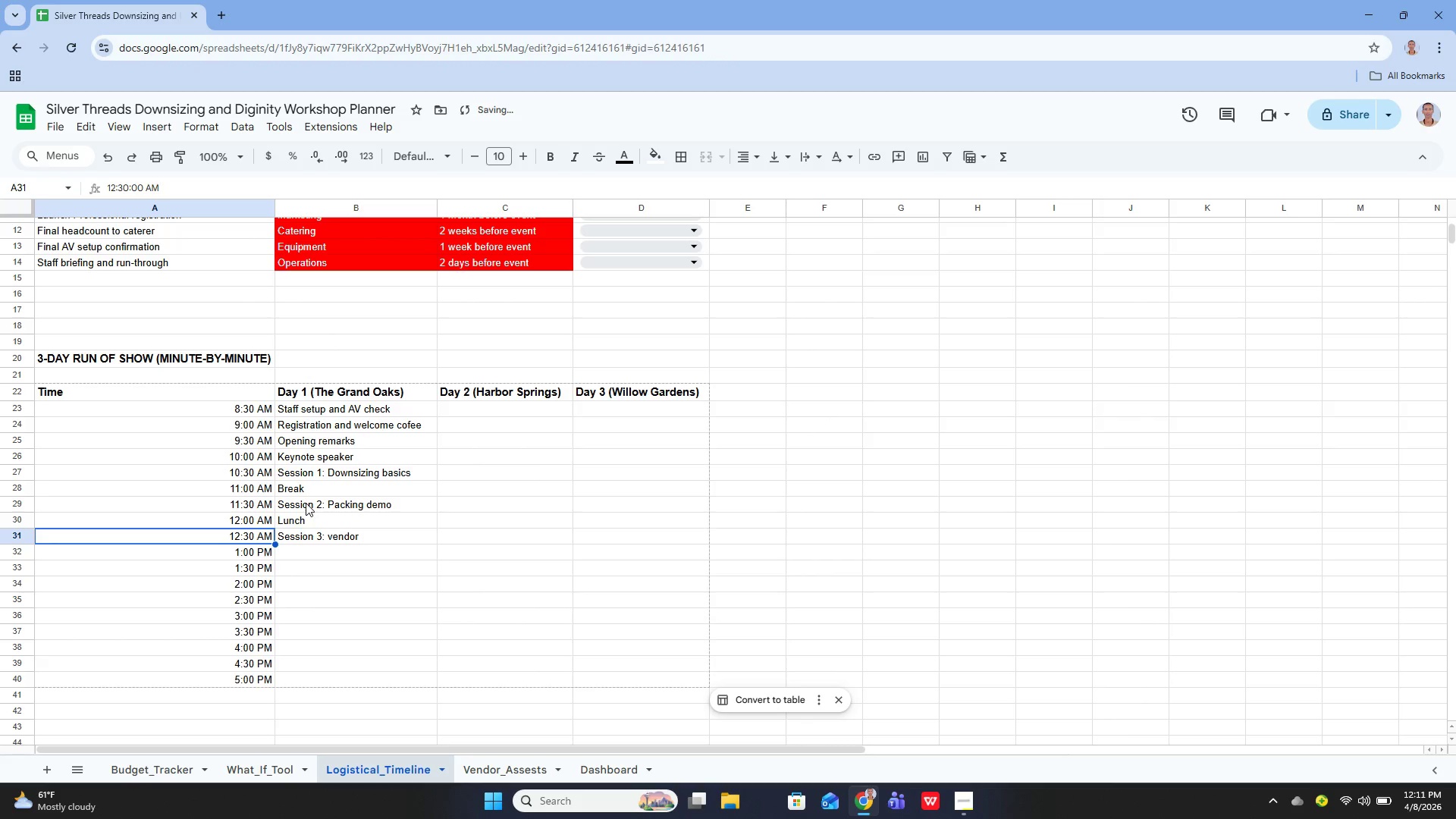 
key(ArrowLeft)
 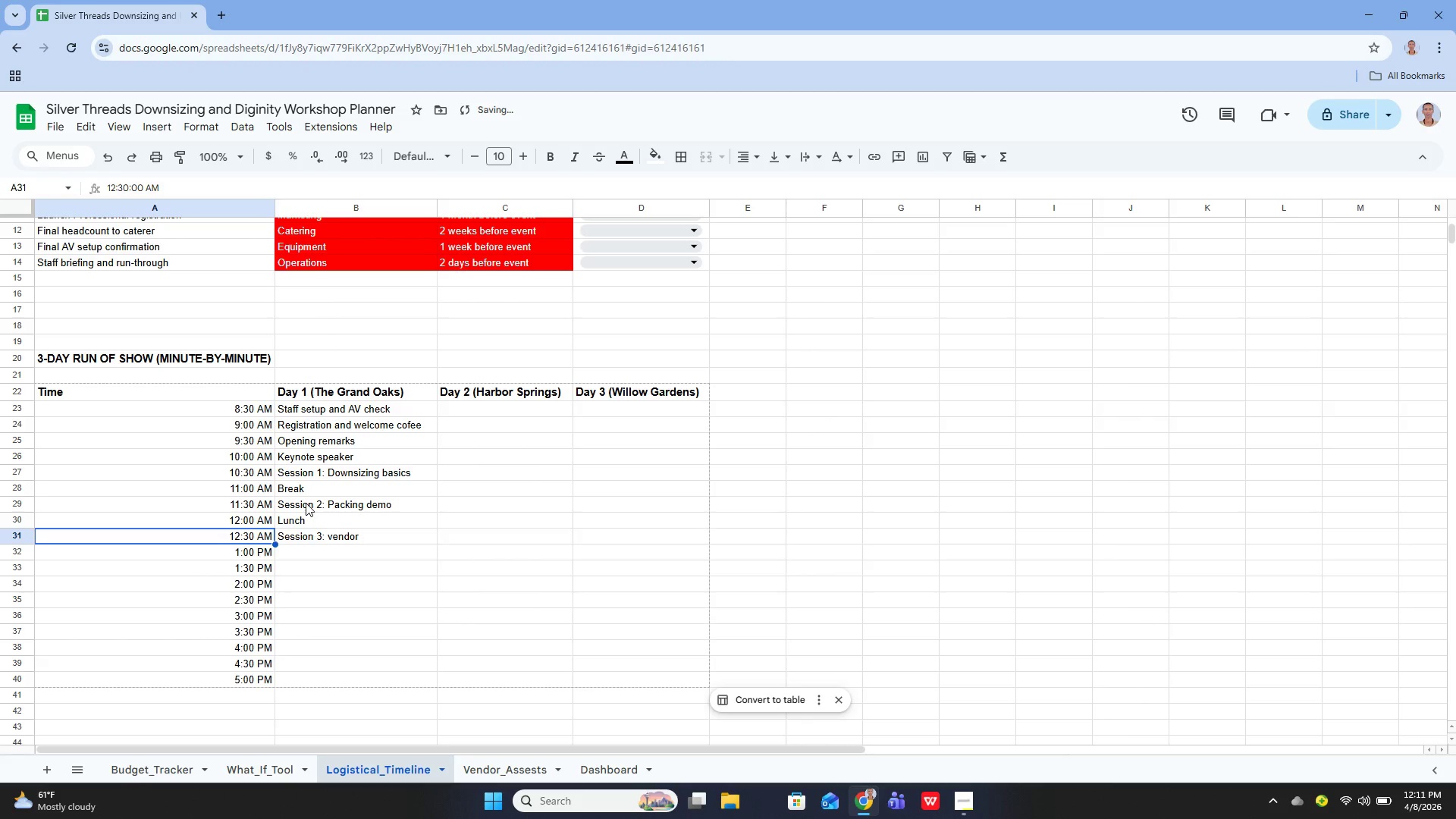 
key(ArrowRight)
 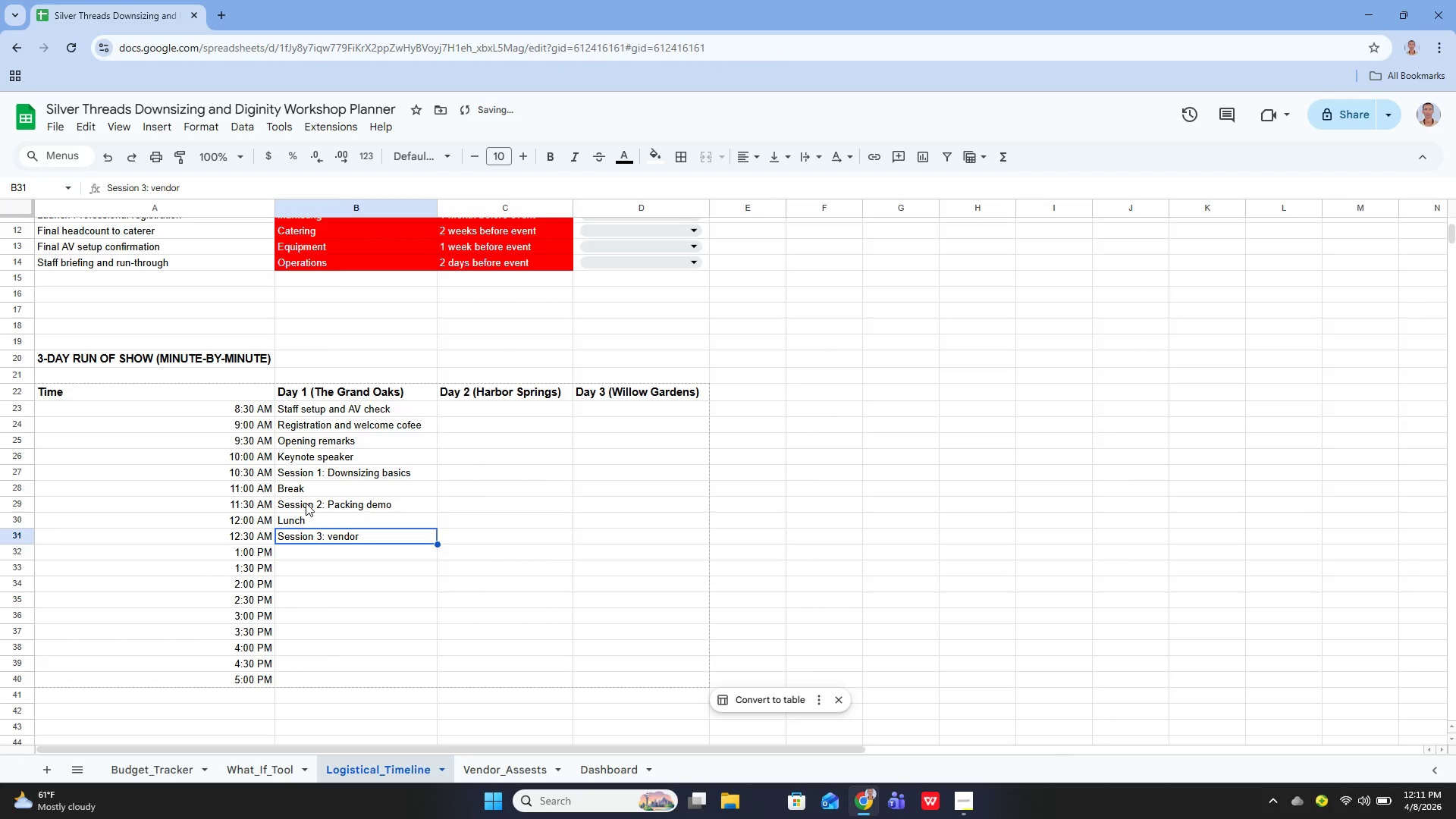 
key(Enter)
 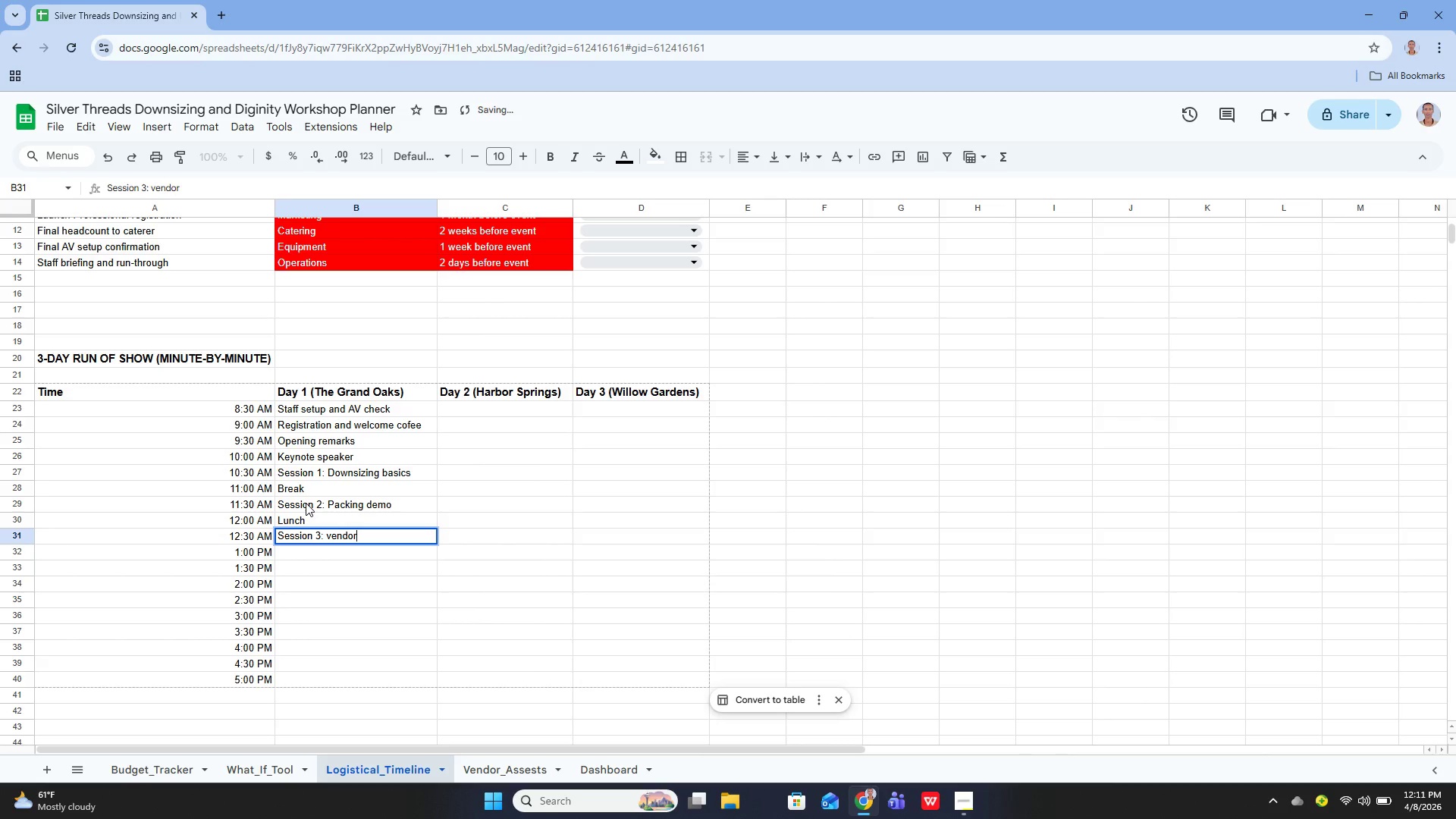 
key(ArrowLeft)
 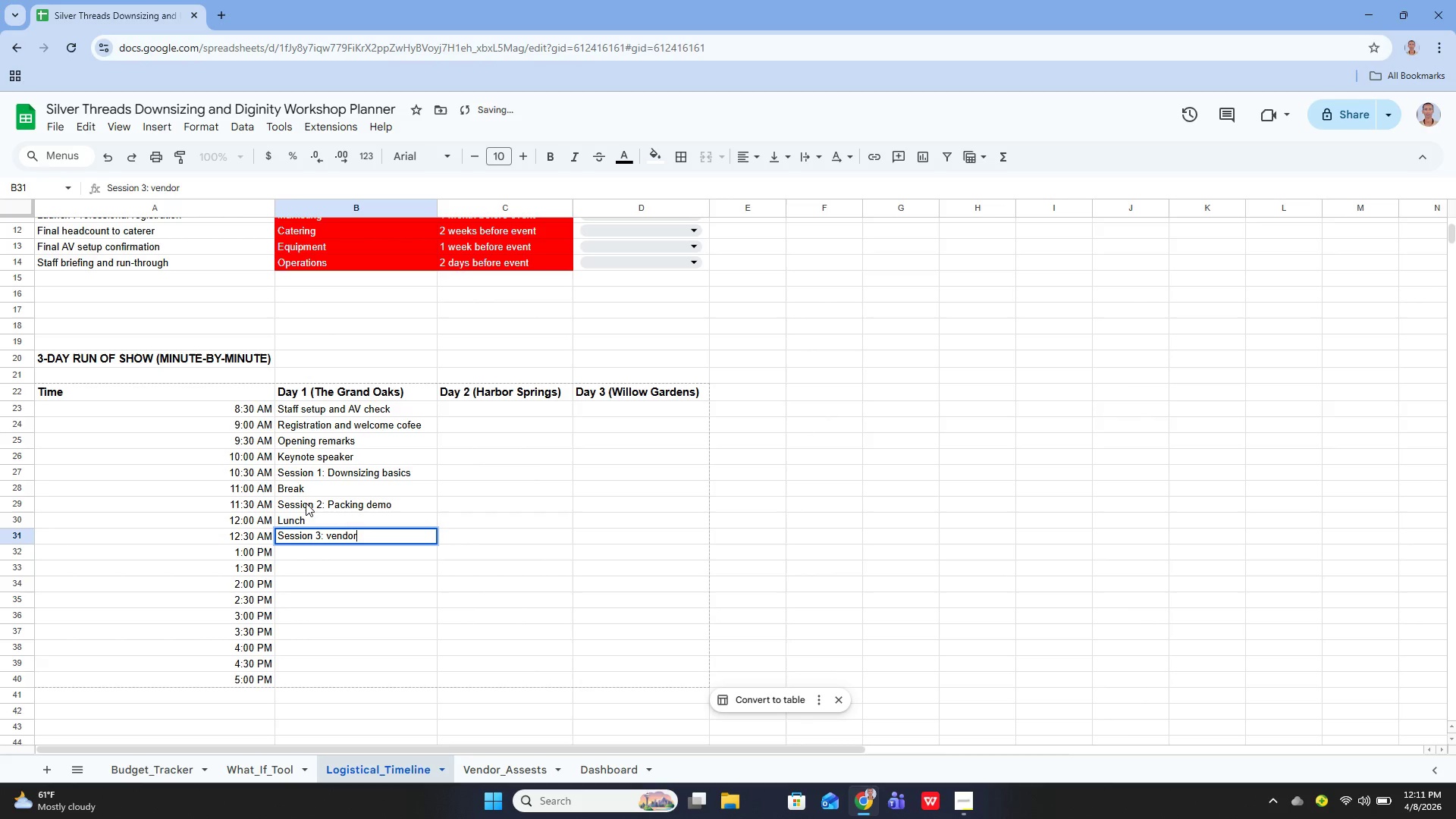 
key(ArrowLeft)
 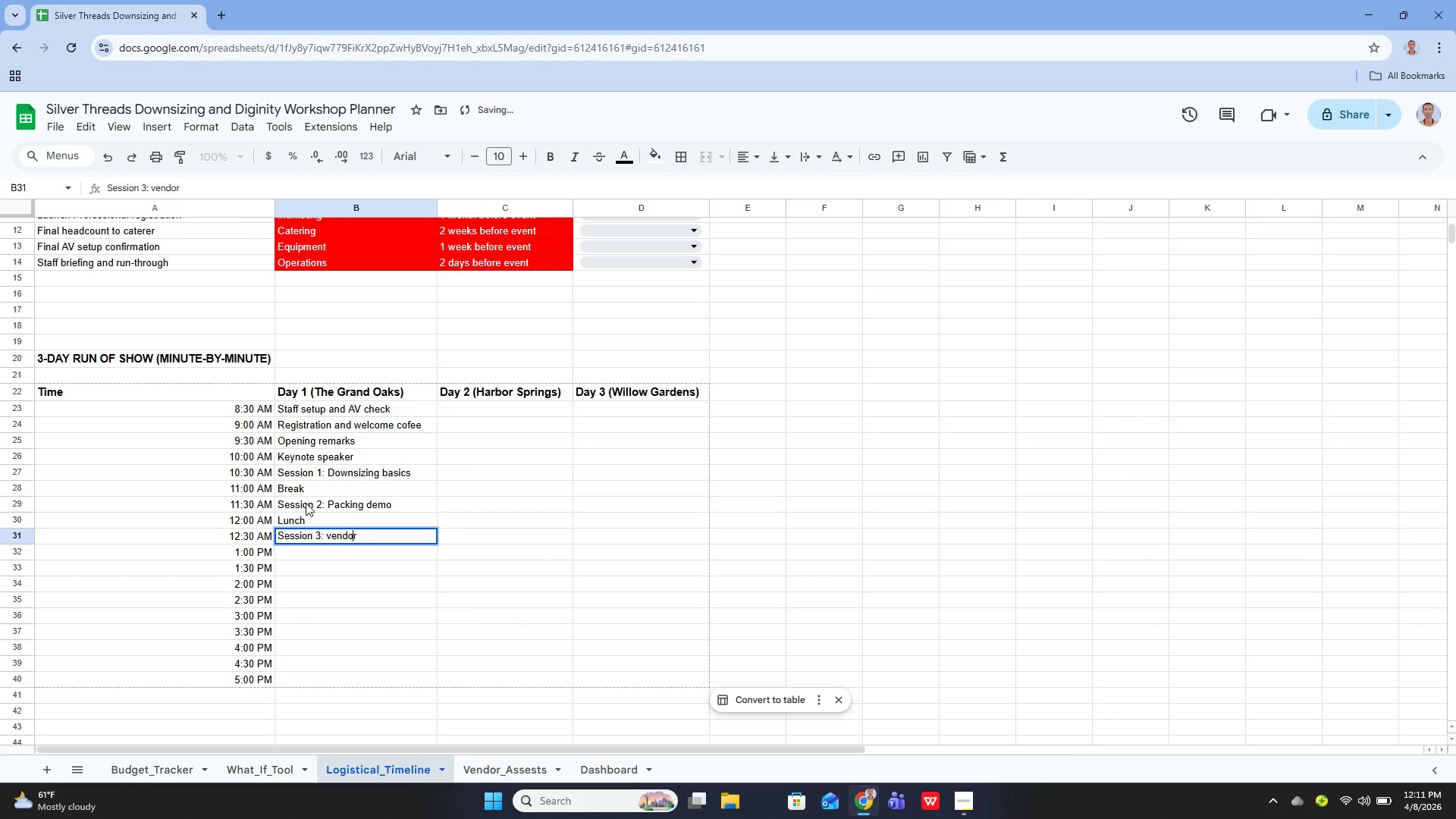 
key(ArrowLeft)
 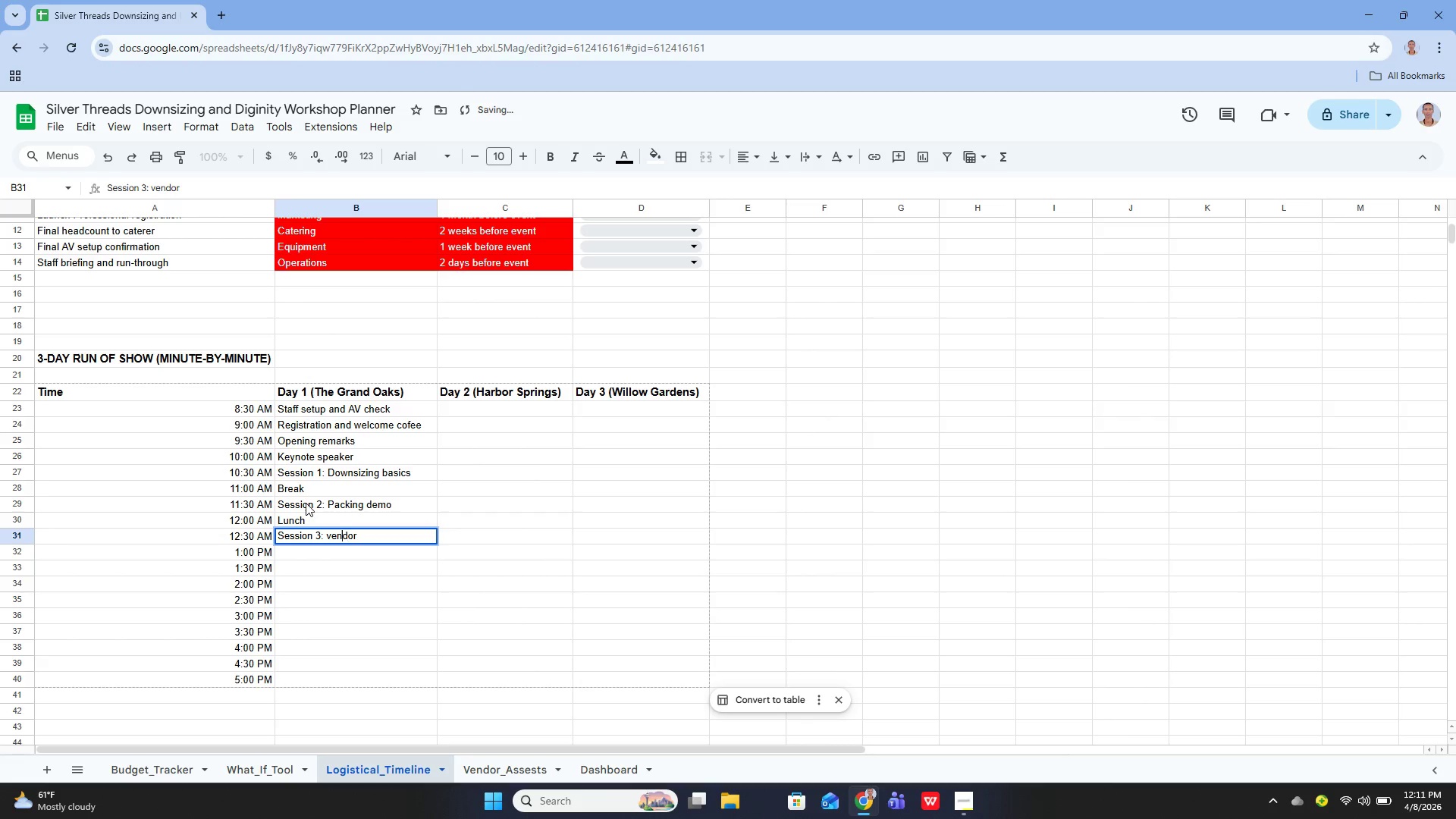 
key(ArrowLeft)
 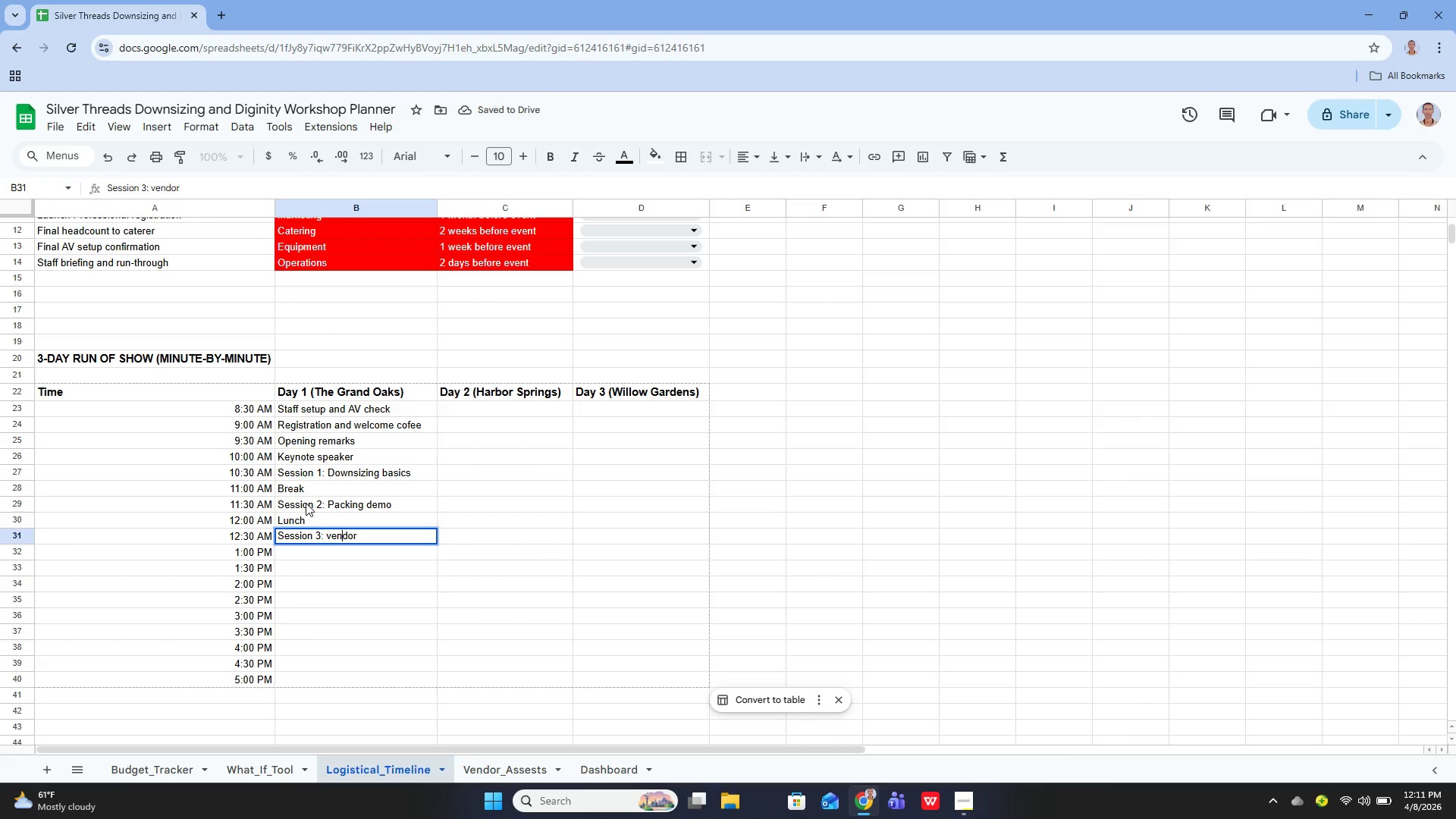 
key(ArrowLeft)
 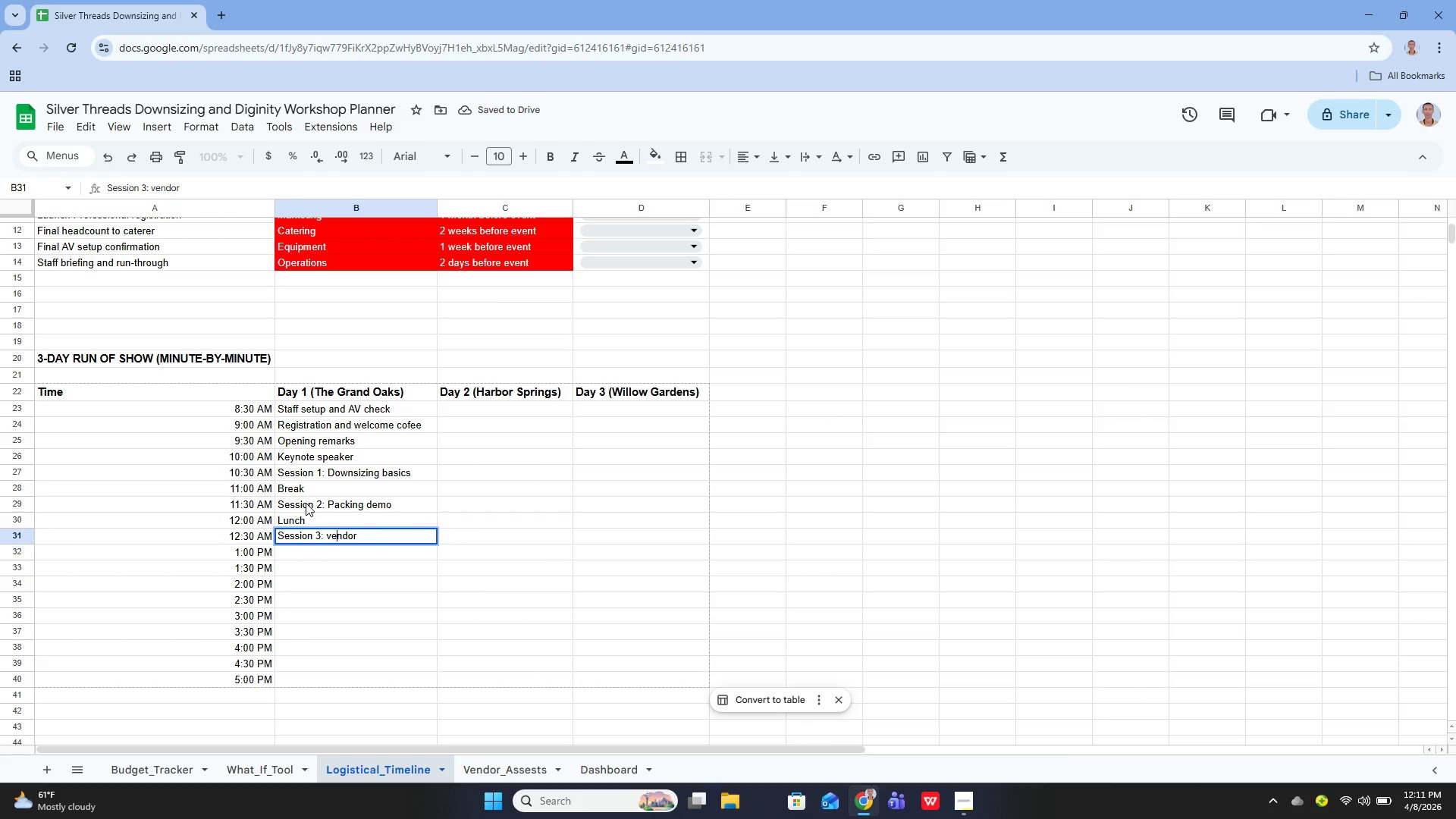 
key(ArrowLeft)
 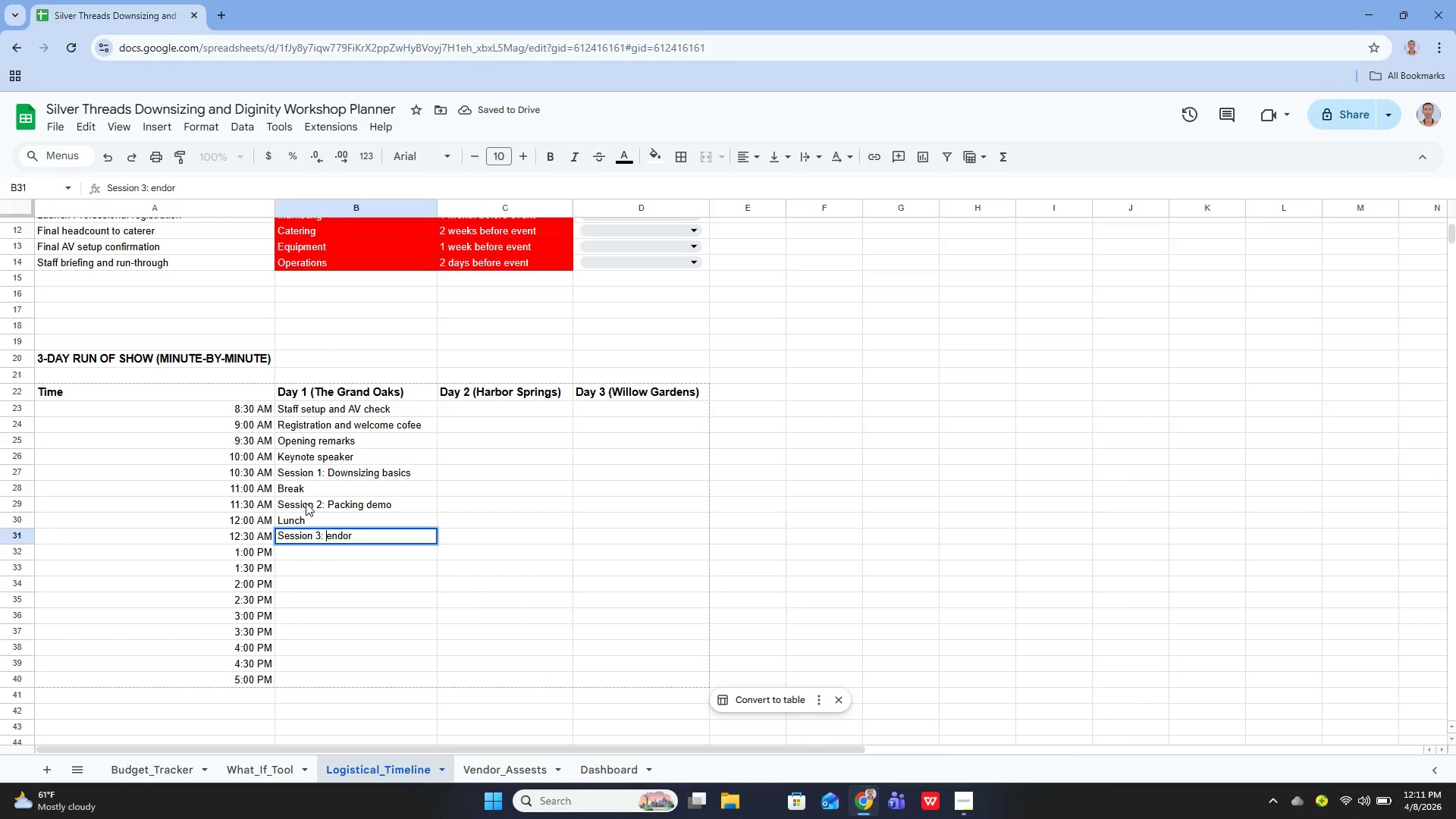 
key(Backspace)
 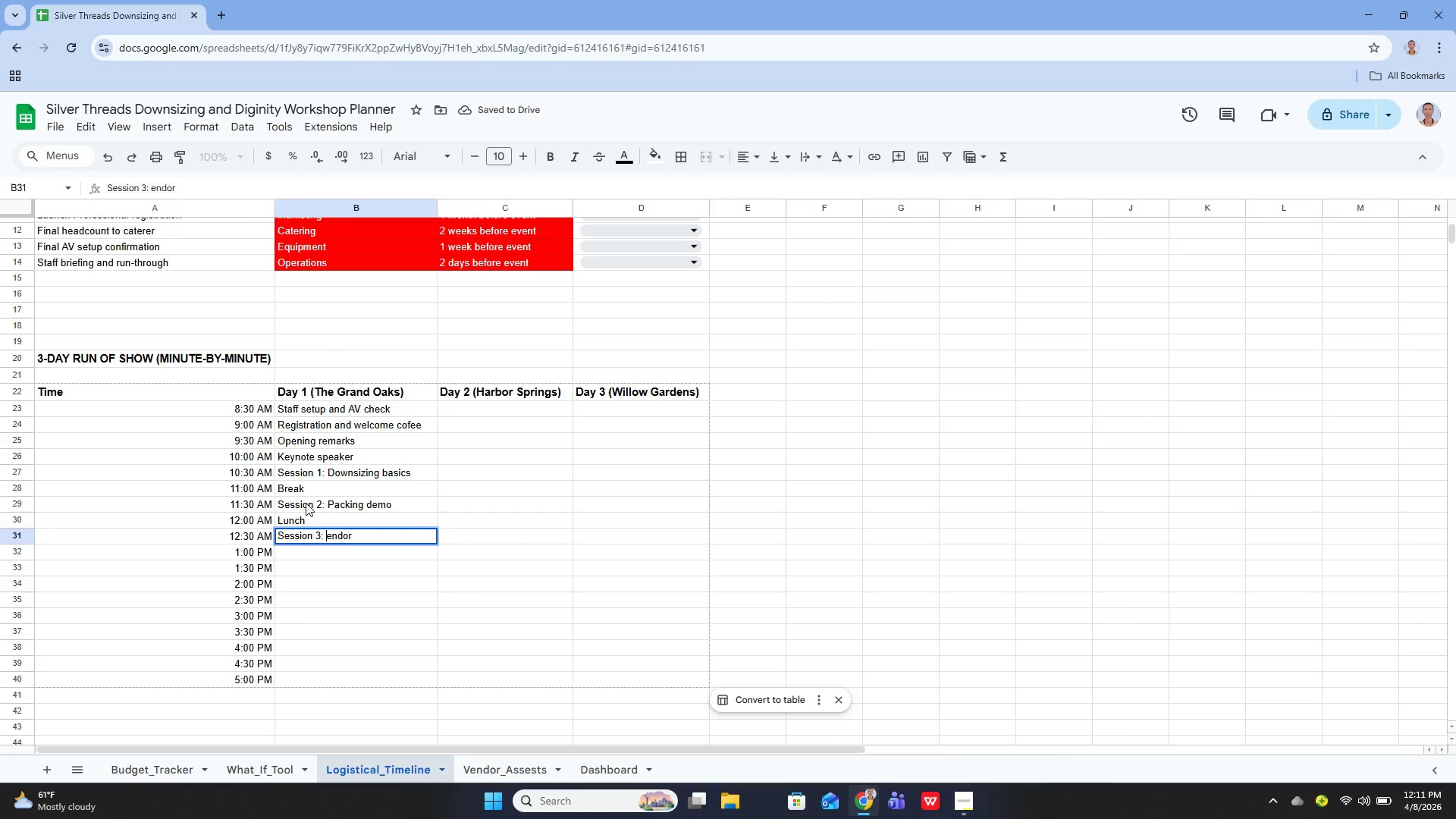 
key(Shift+V)
 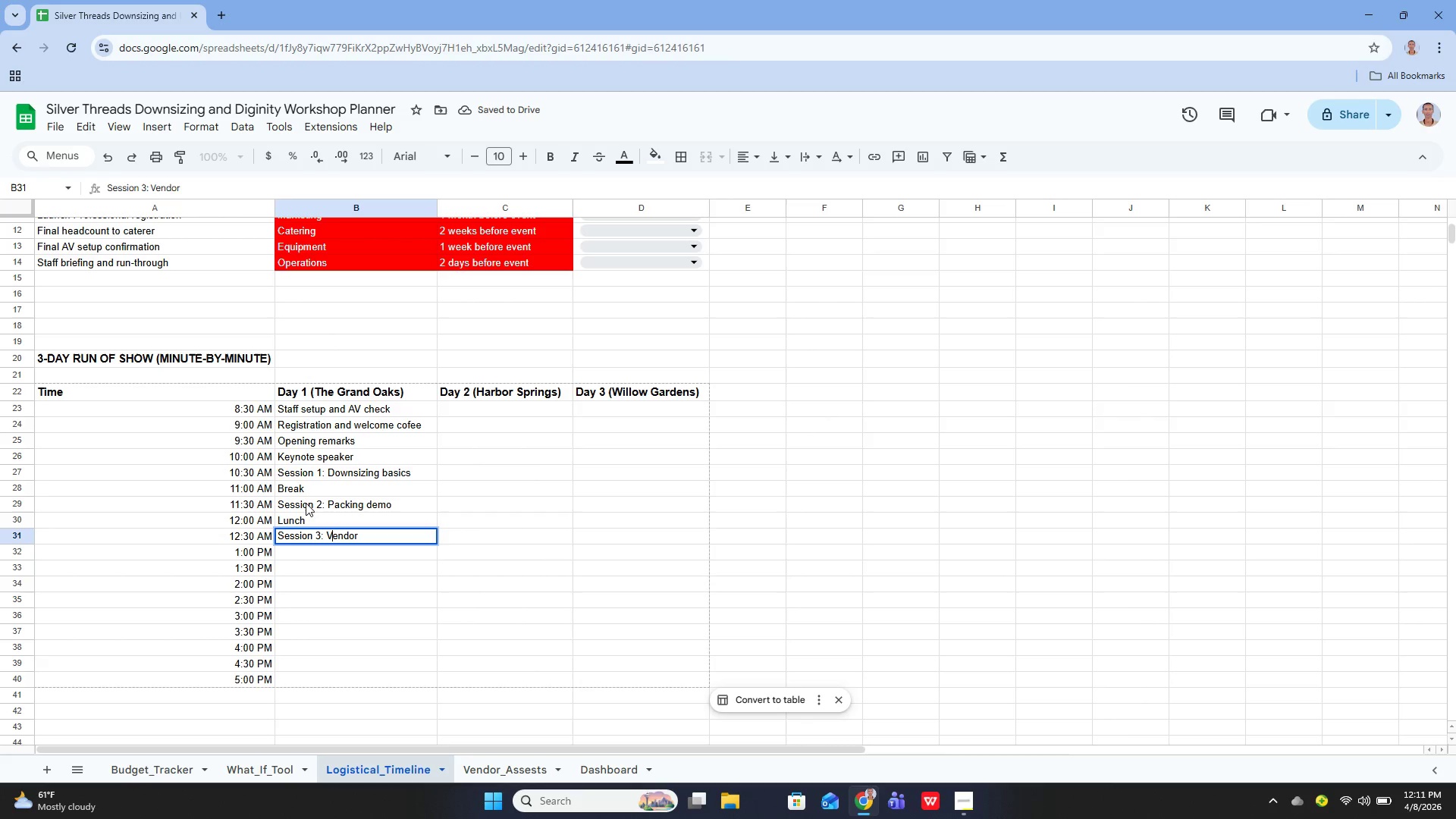 
key(ArrowRight)
 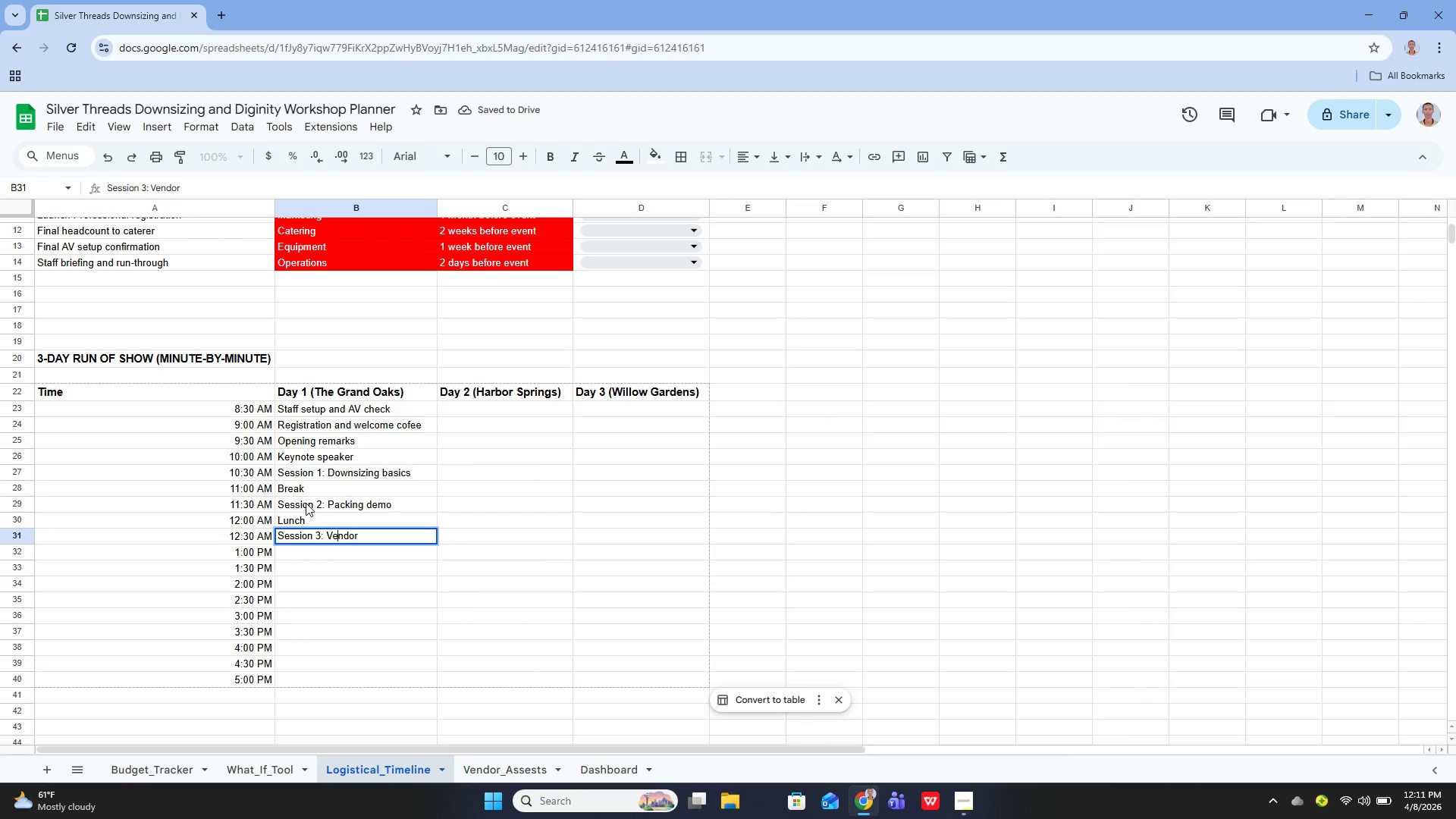 
key(ArrowRight)
 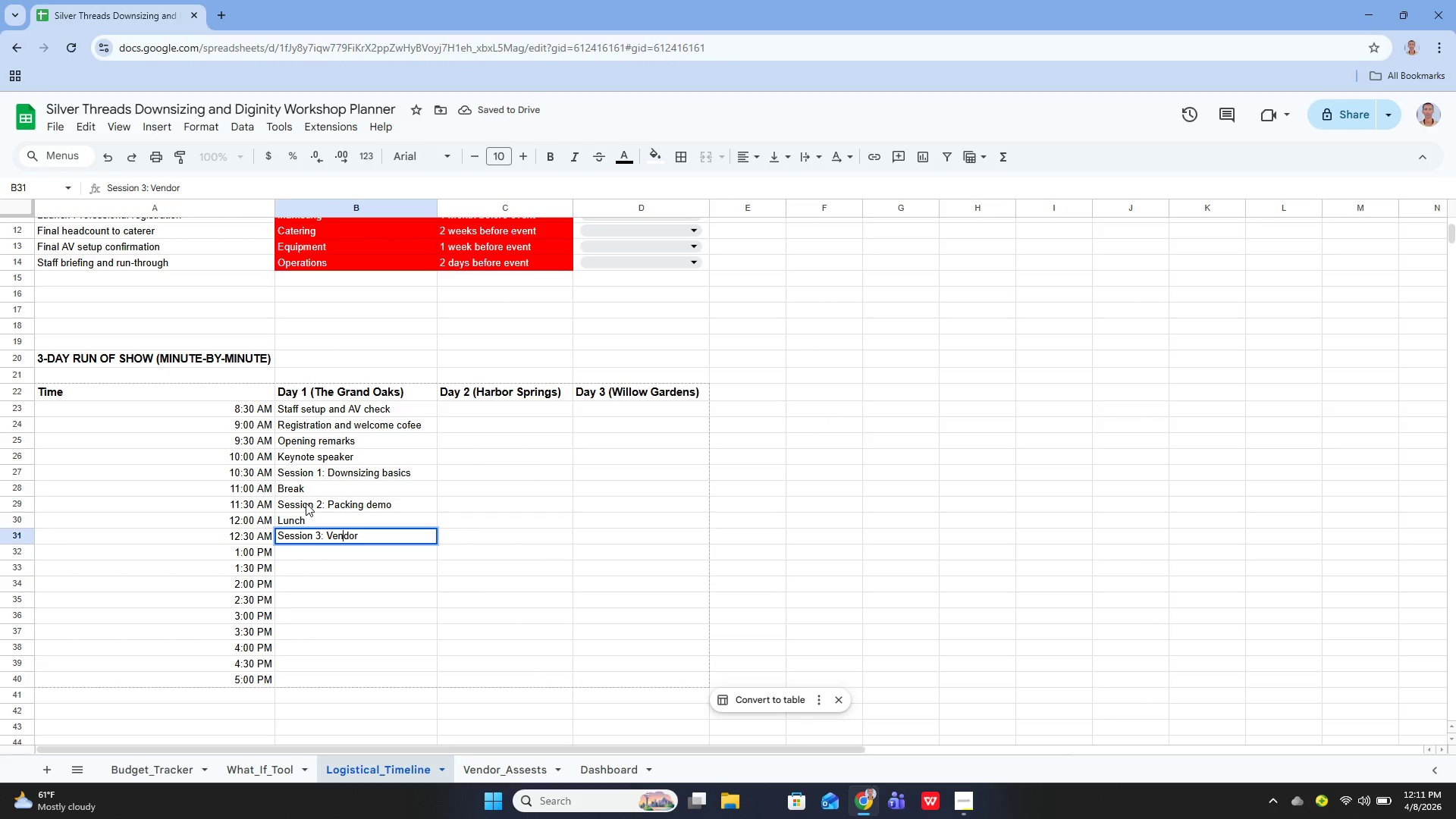 
key(ArrowRight)
 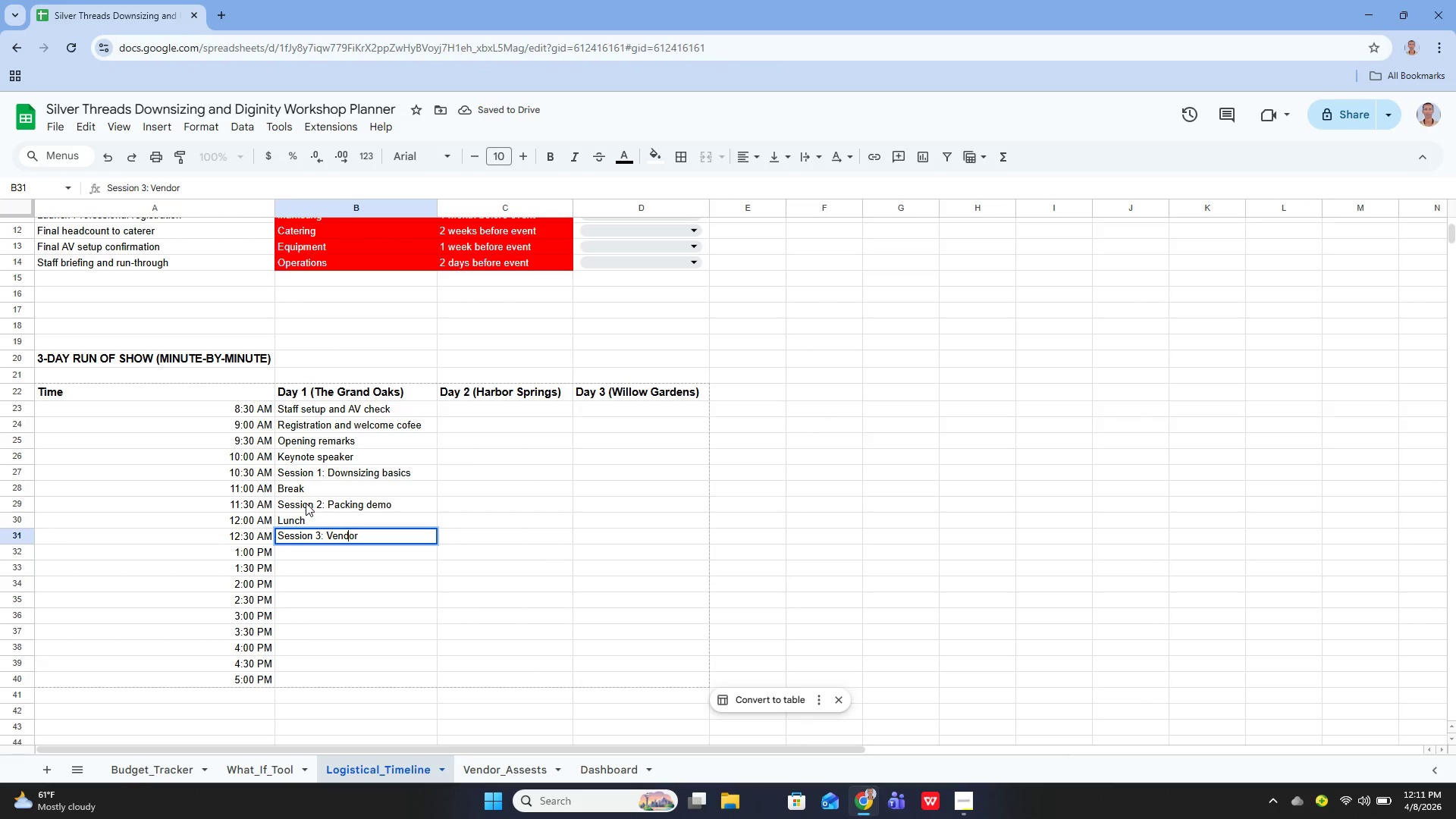 
key(ArrowRight)
 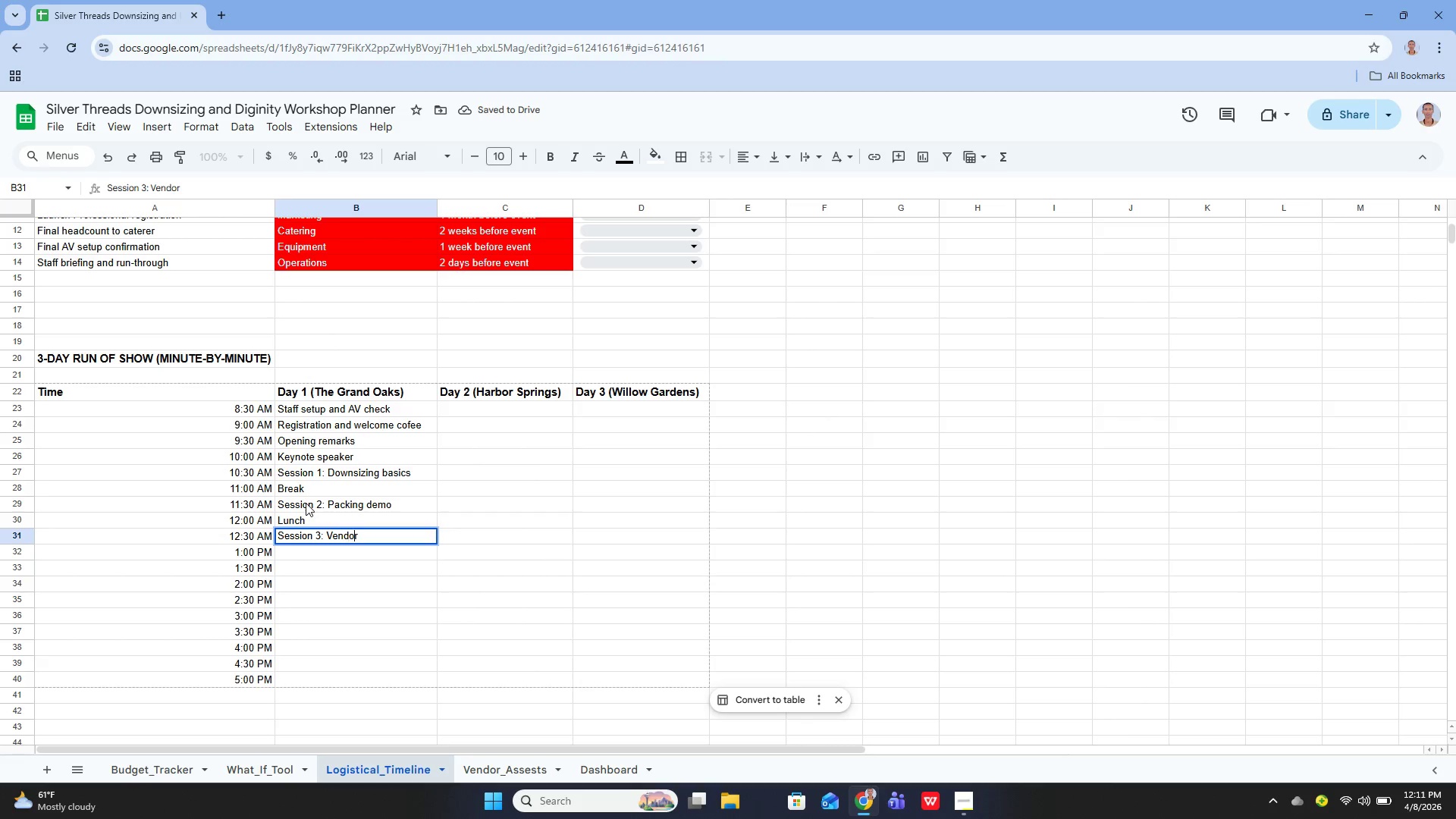 
key(ArrowRight)
 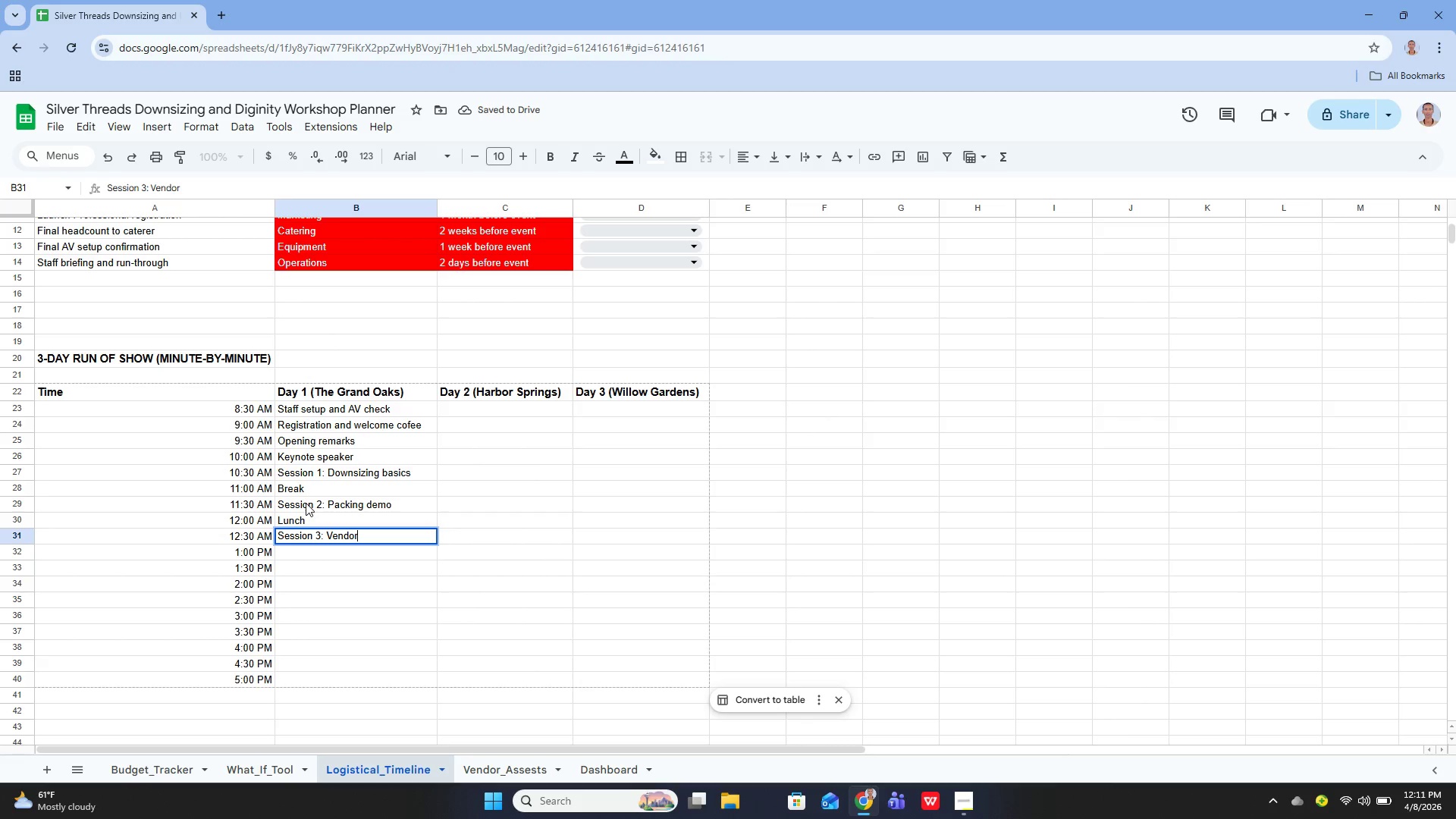 
type( pana)
key(Backspace)
key(Backspace)
key(Backspace)
type(panel)
 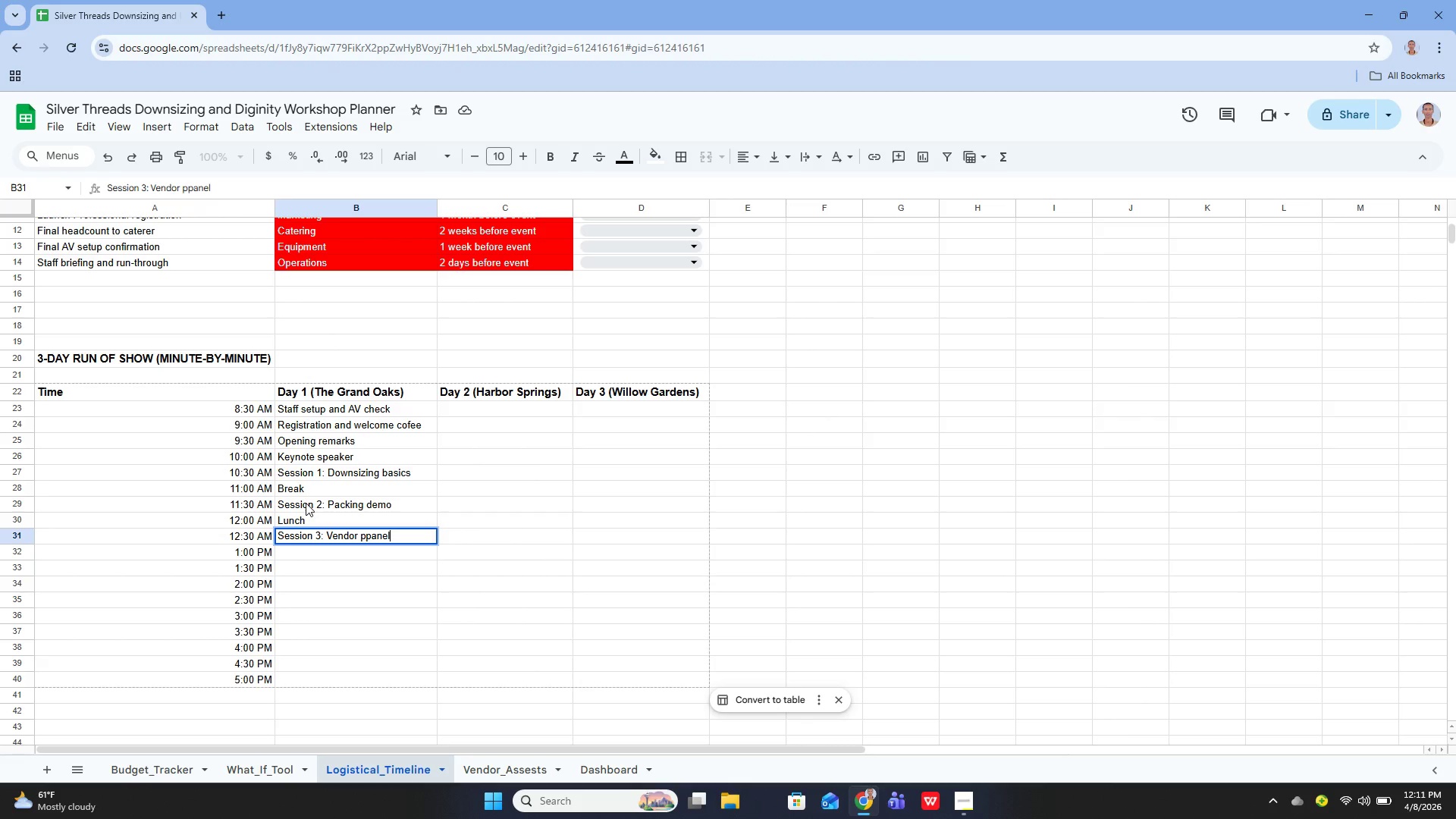 
key(ArrowLeft)
 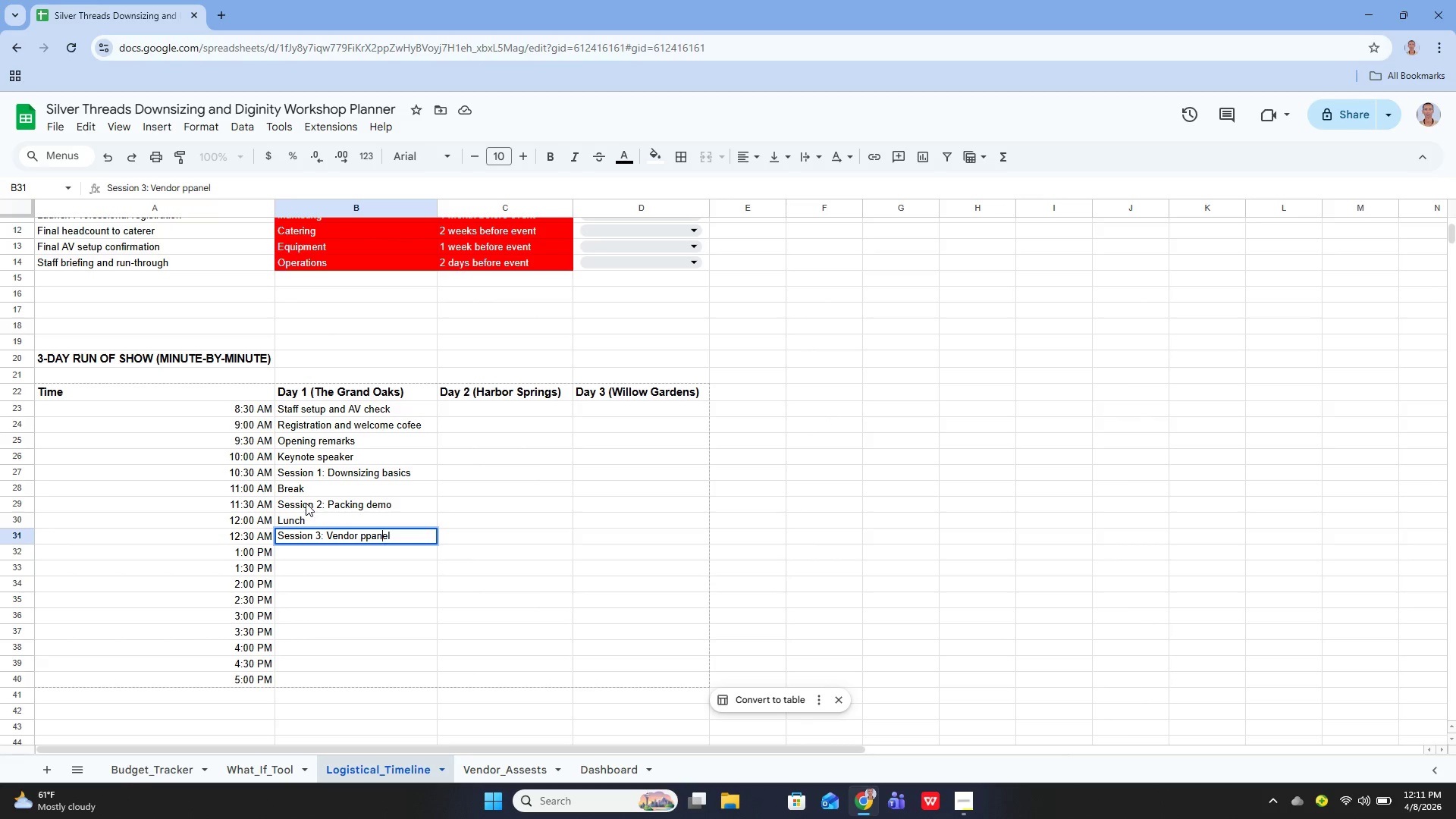 
key(ArrowLeft)
 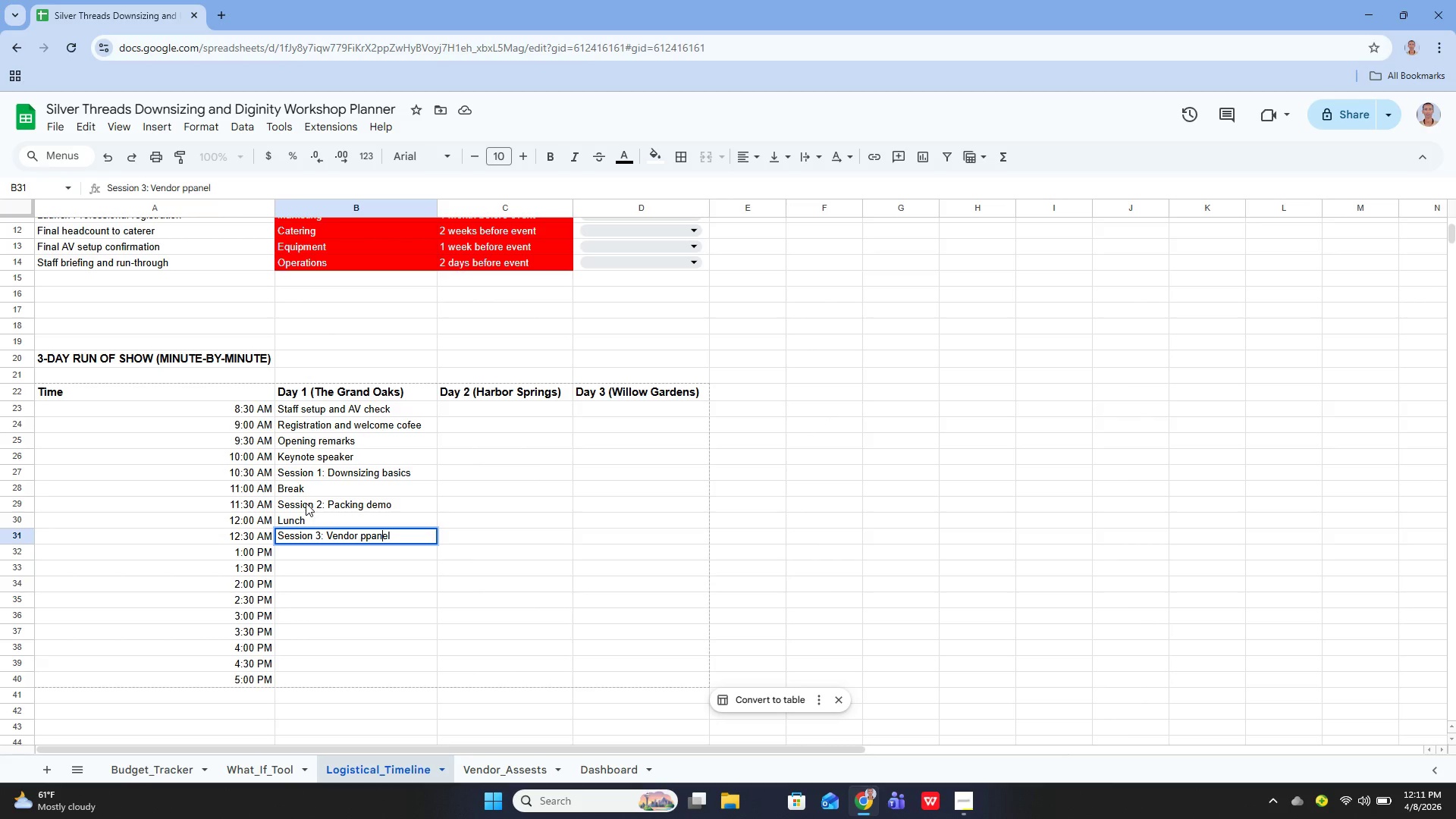 
key(ArrowLeft)
 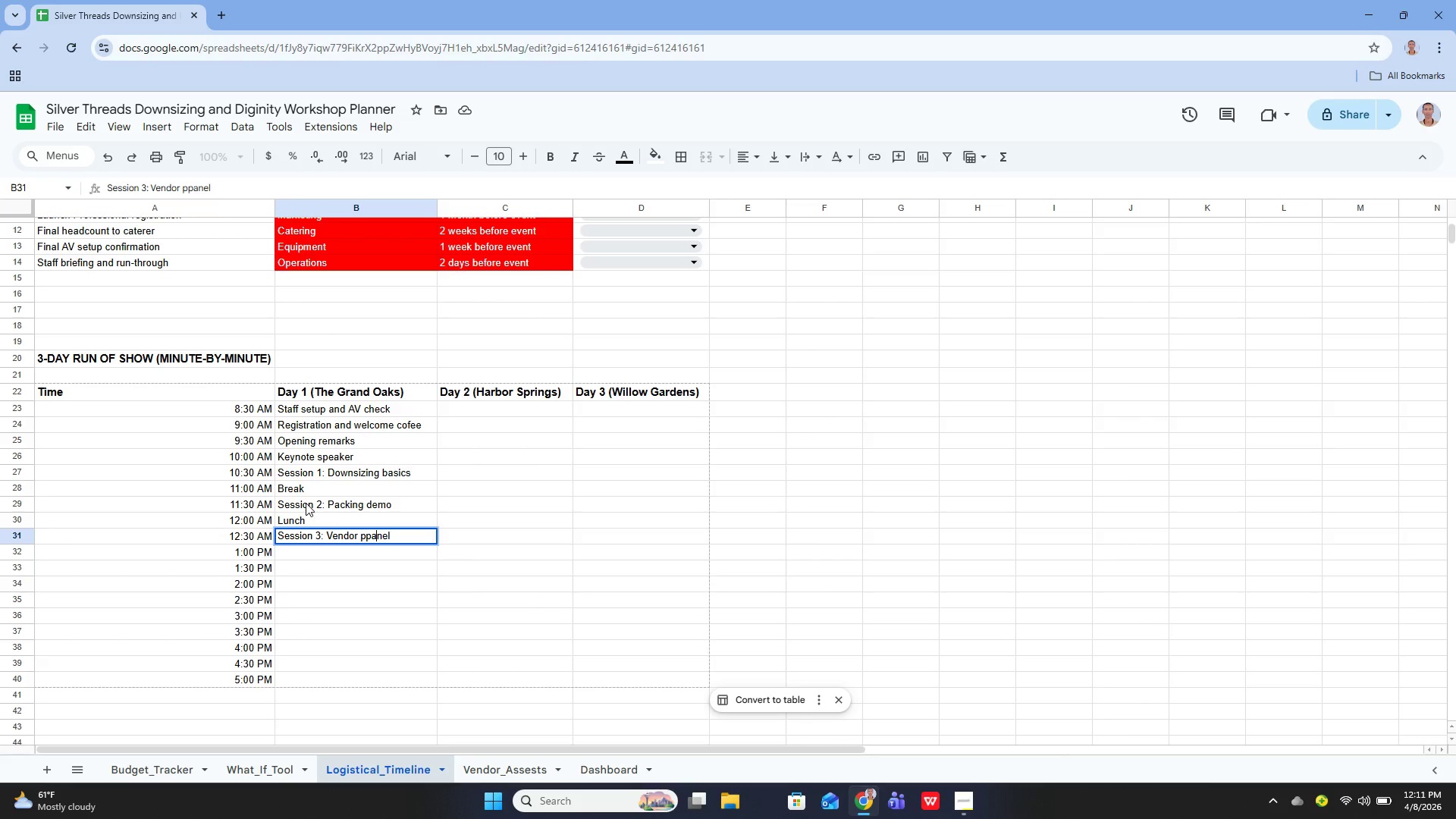 
key(ArrowLeft)
 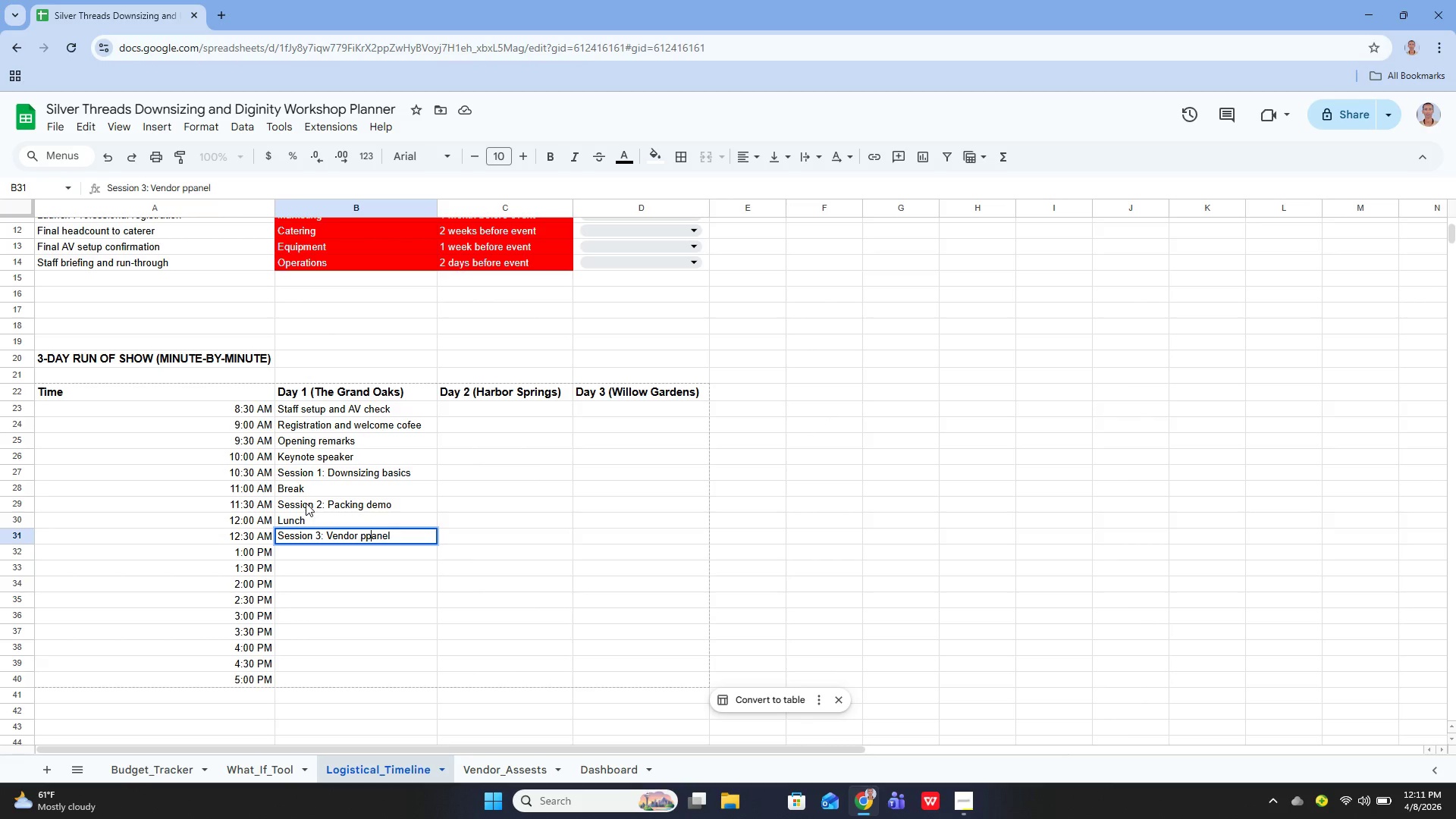 
key(Backspace)
 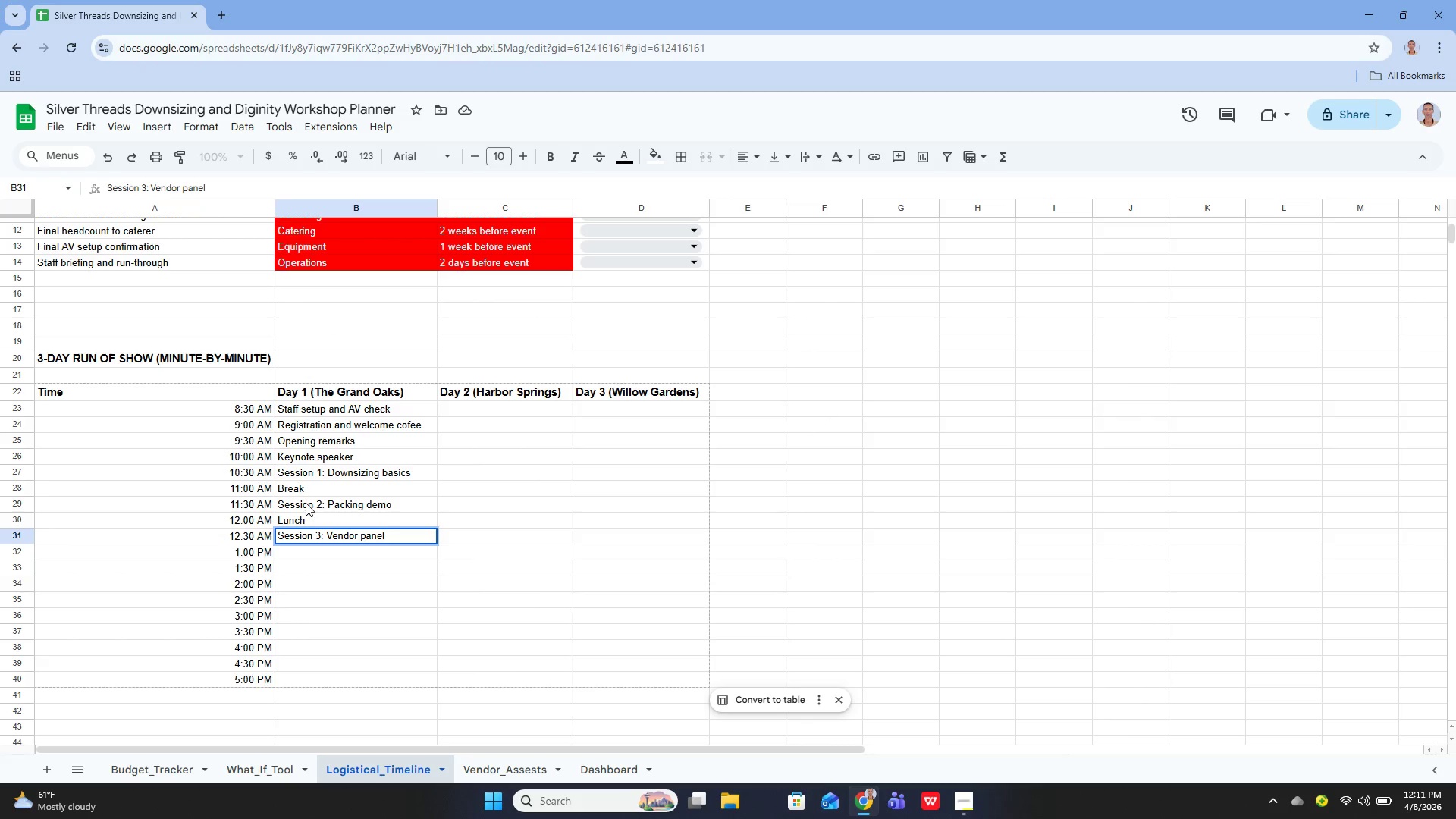 
key(Enter)
 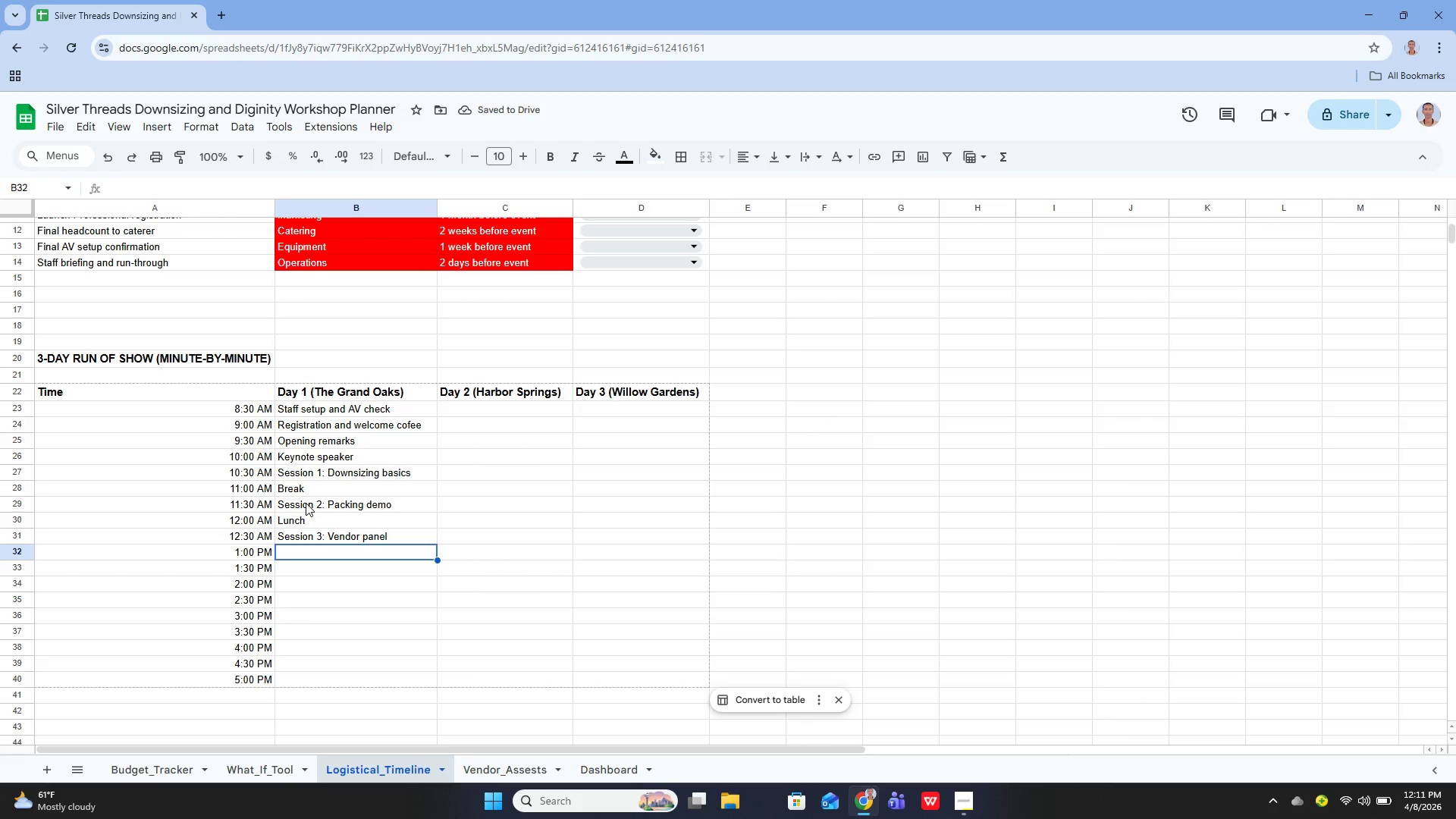 
wait(6.89)
 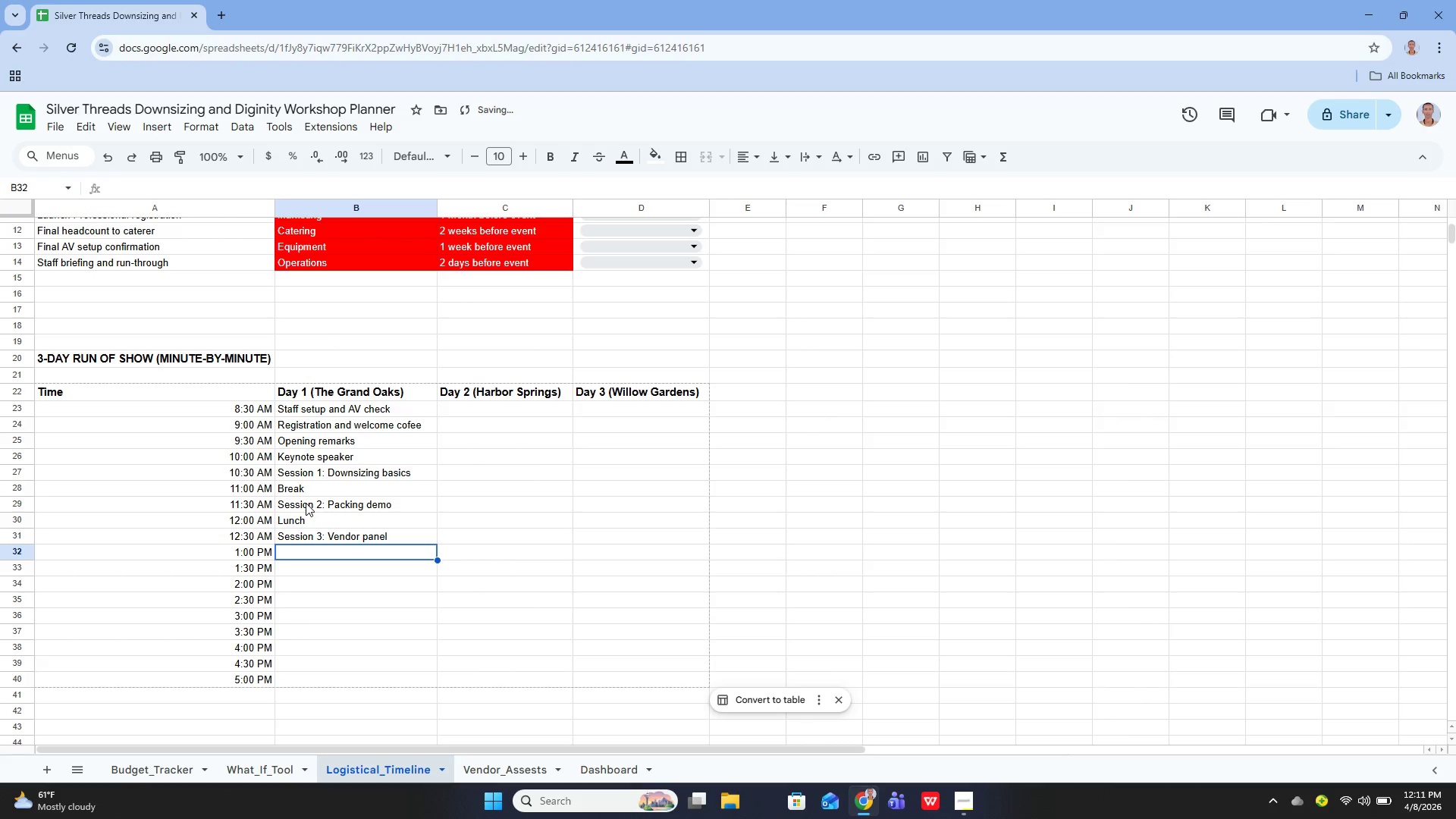 
key(ArrowUp)
 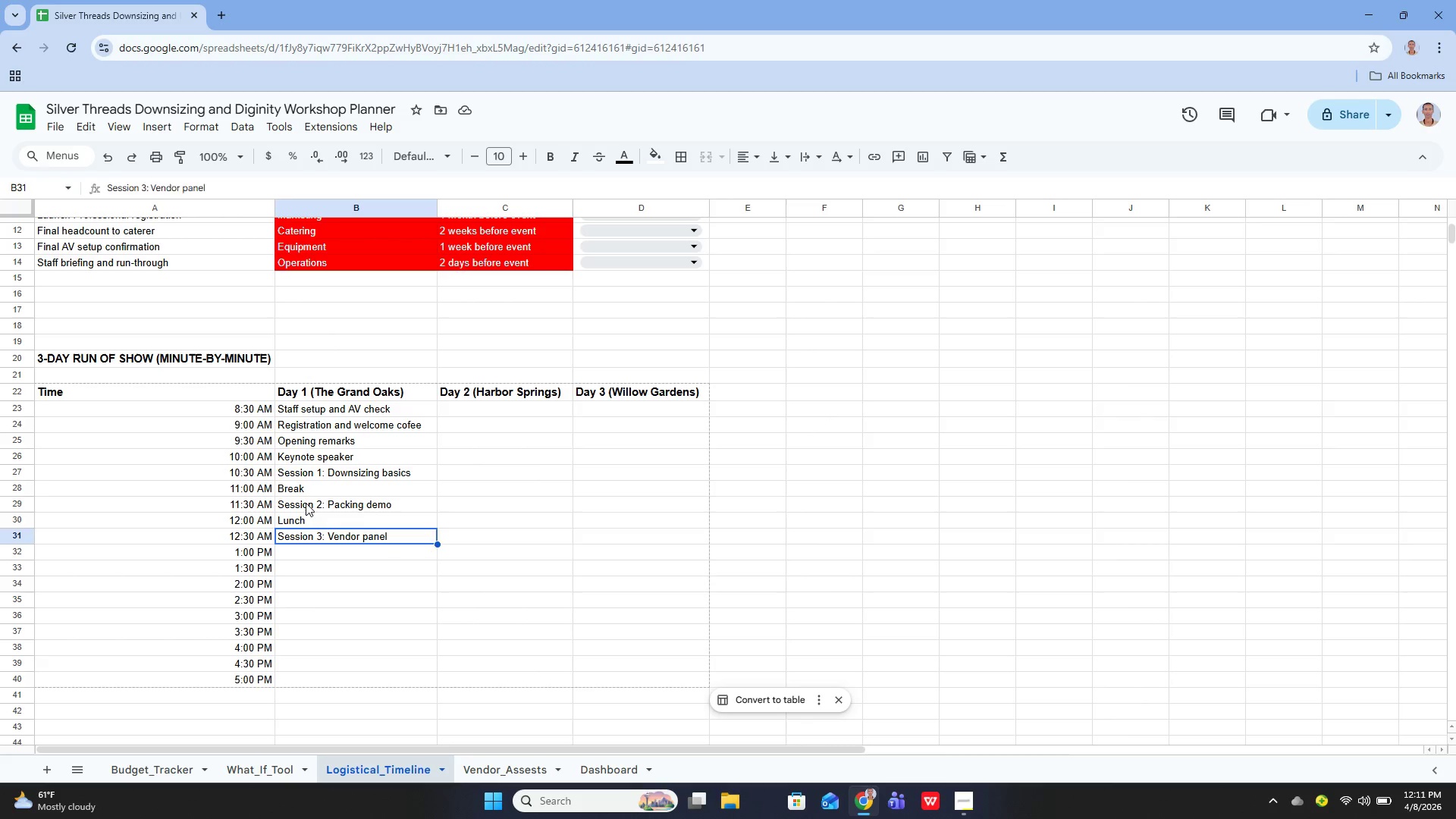 
key(ArrowUp)
 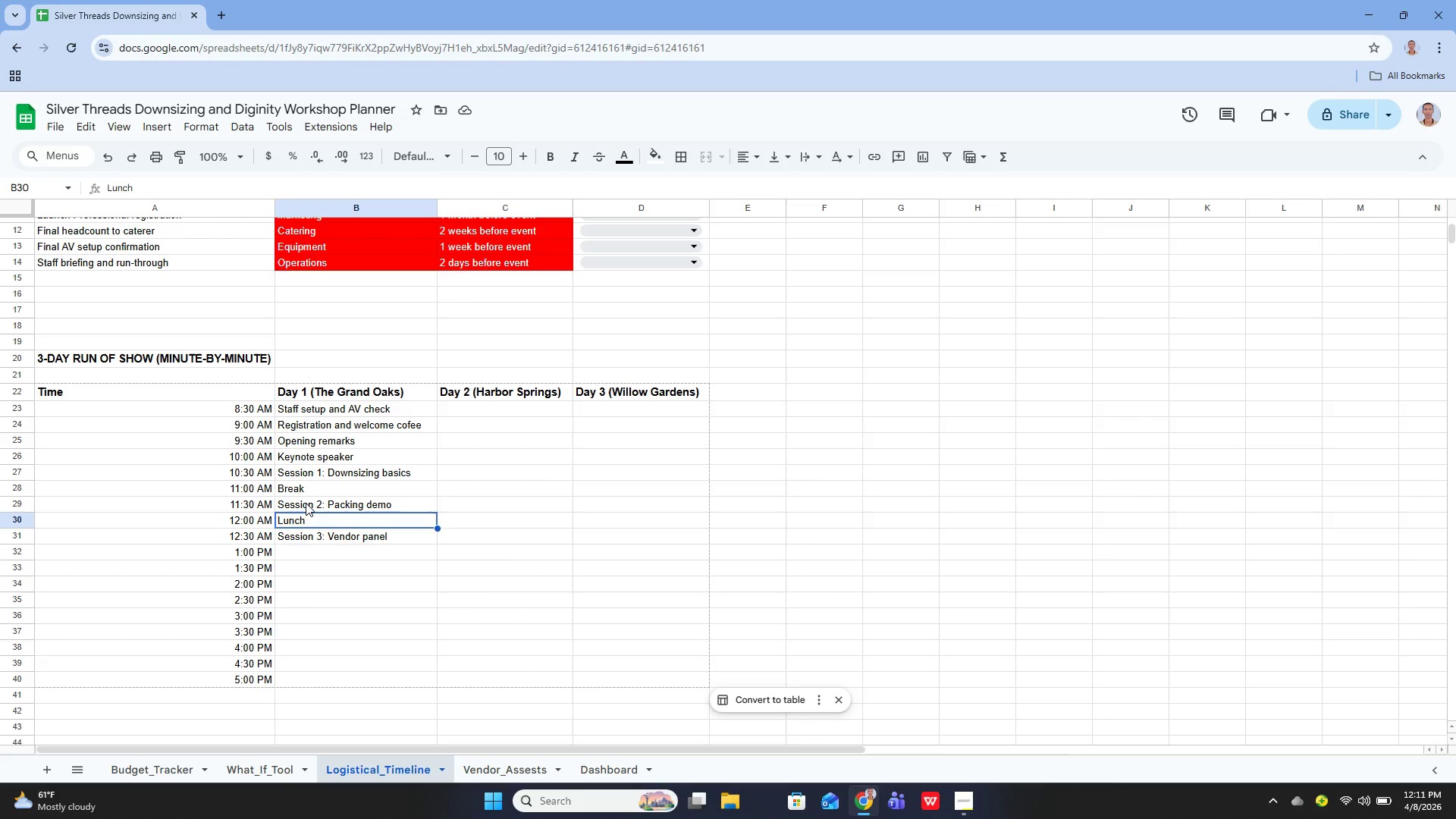 
key(ArrowUp)
 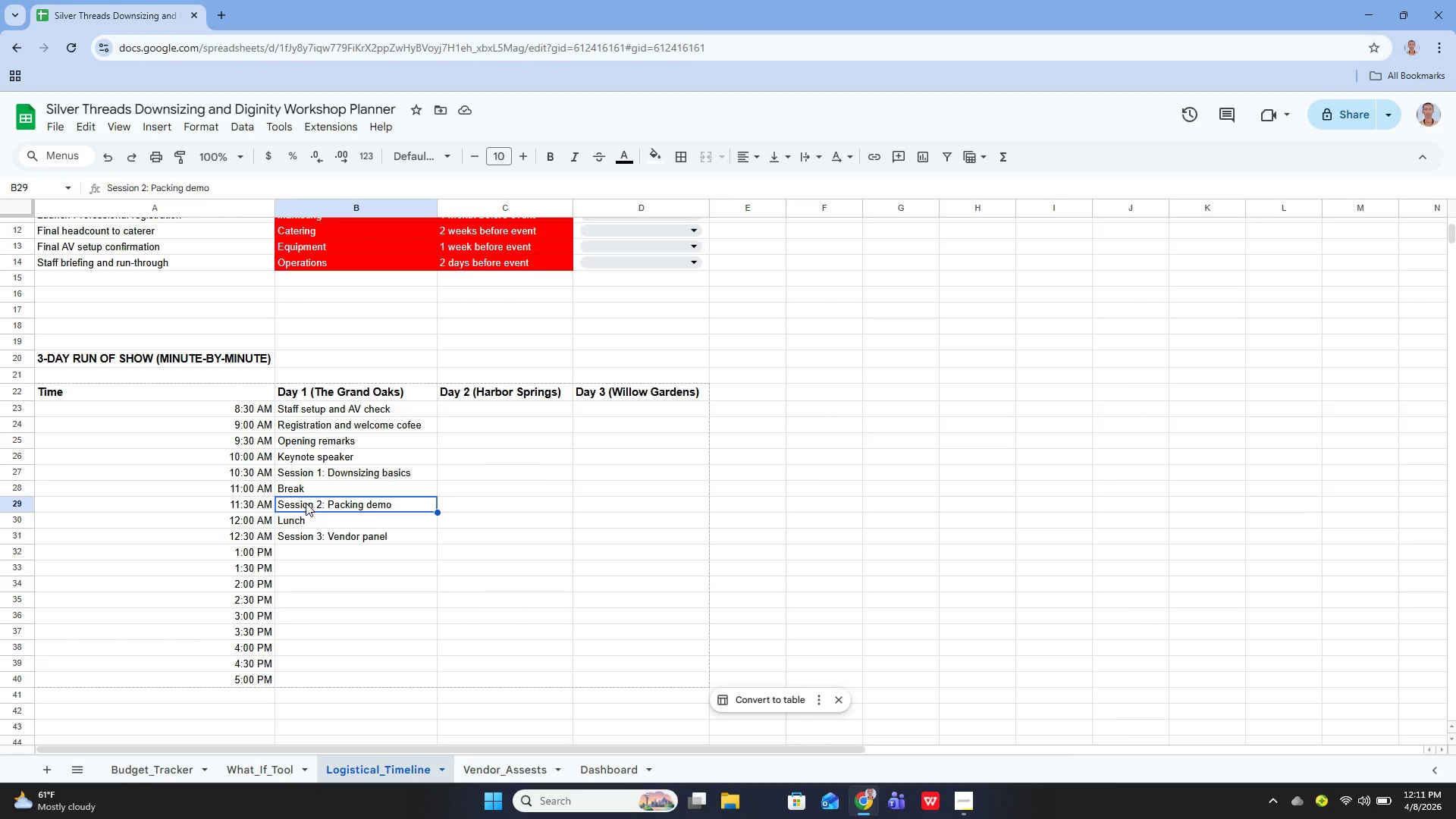 
key(ArrowDown)
 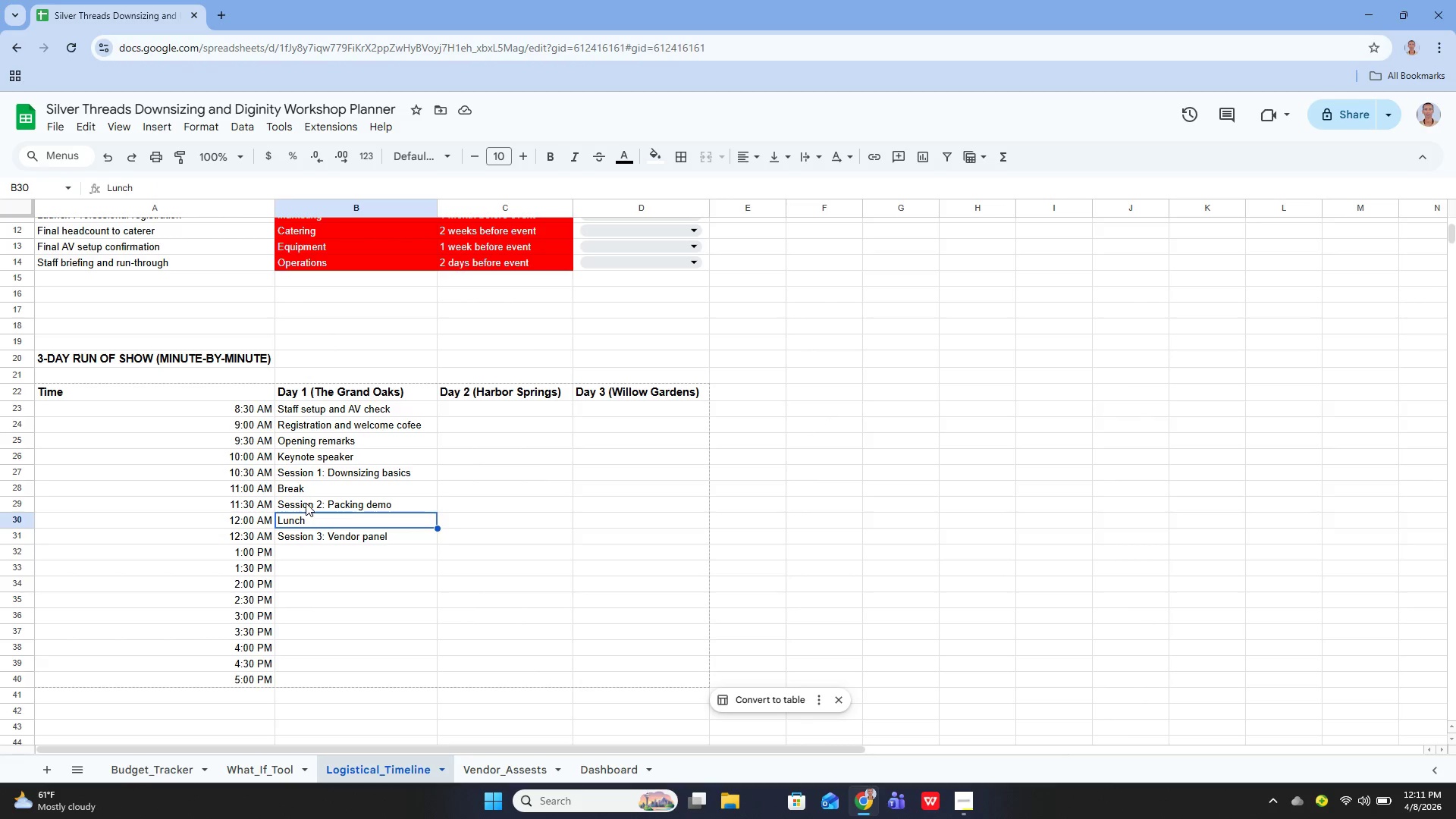 
key(ArrowDown)
 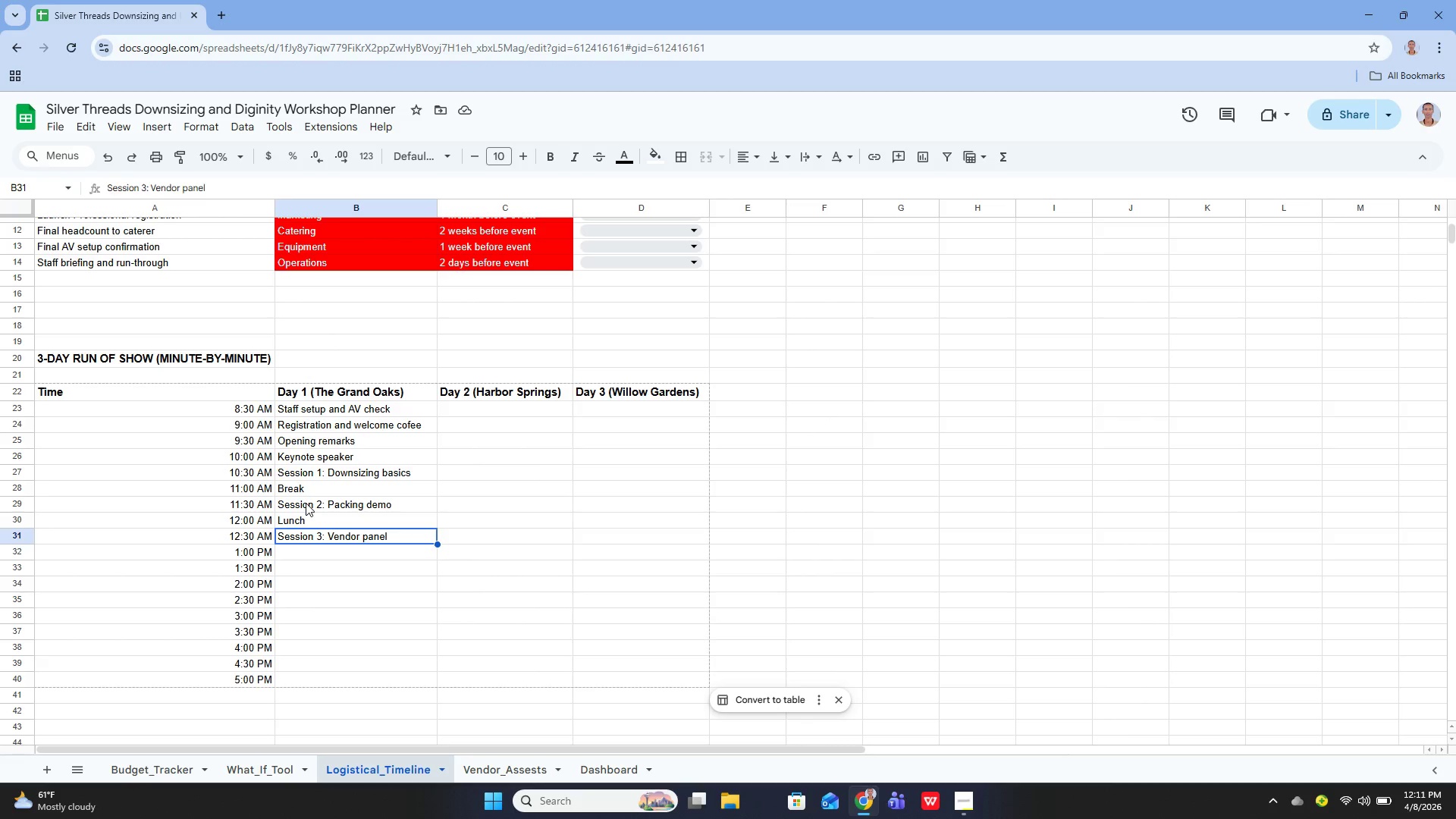 
key(ArrowDown)
 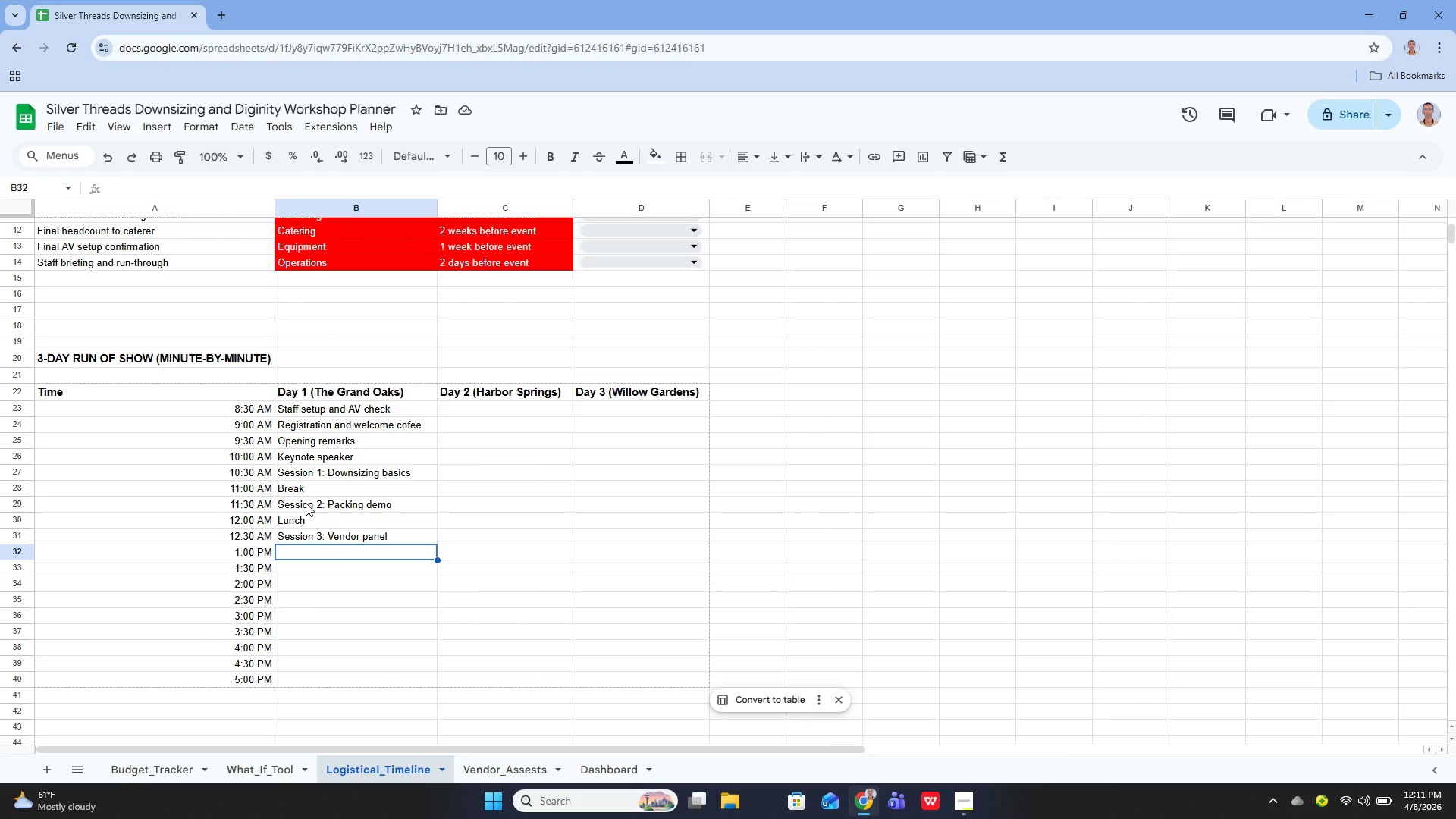 
key(Enter)
 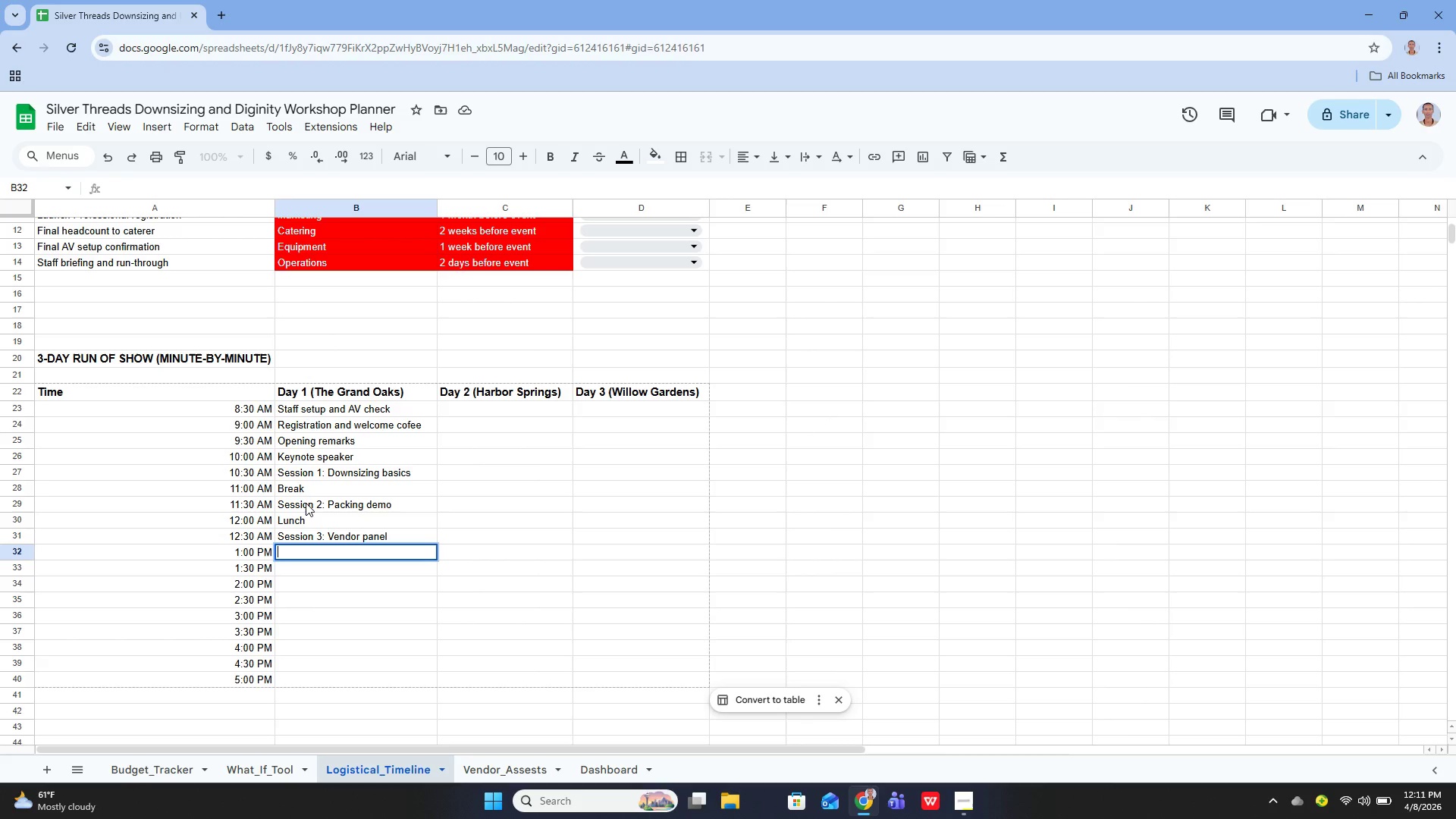 
type(Break)
 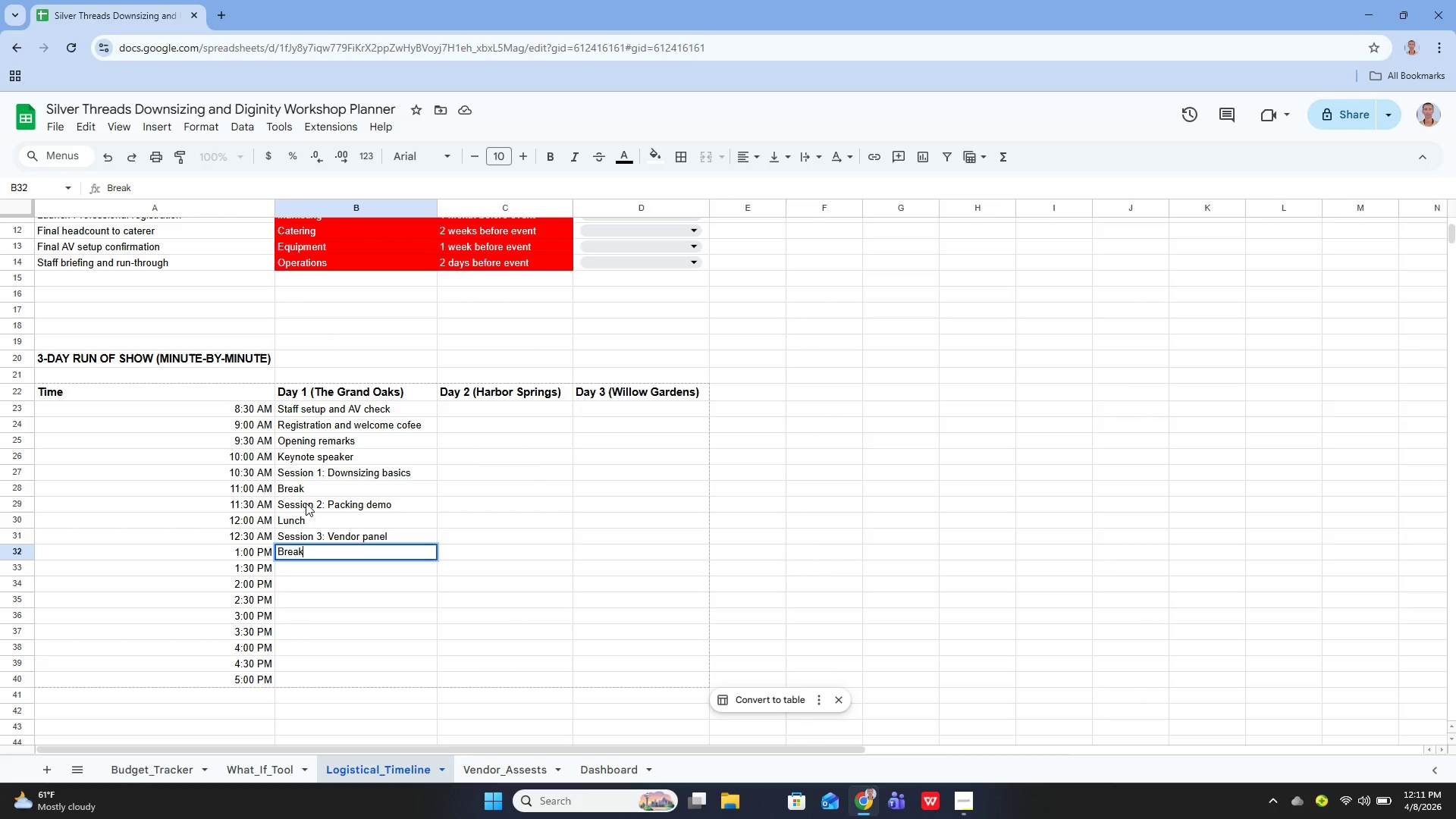 
key(Enter)
 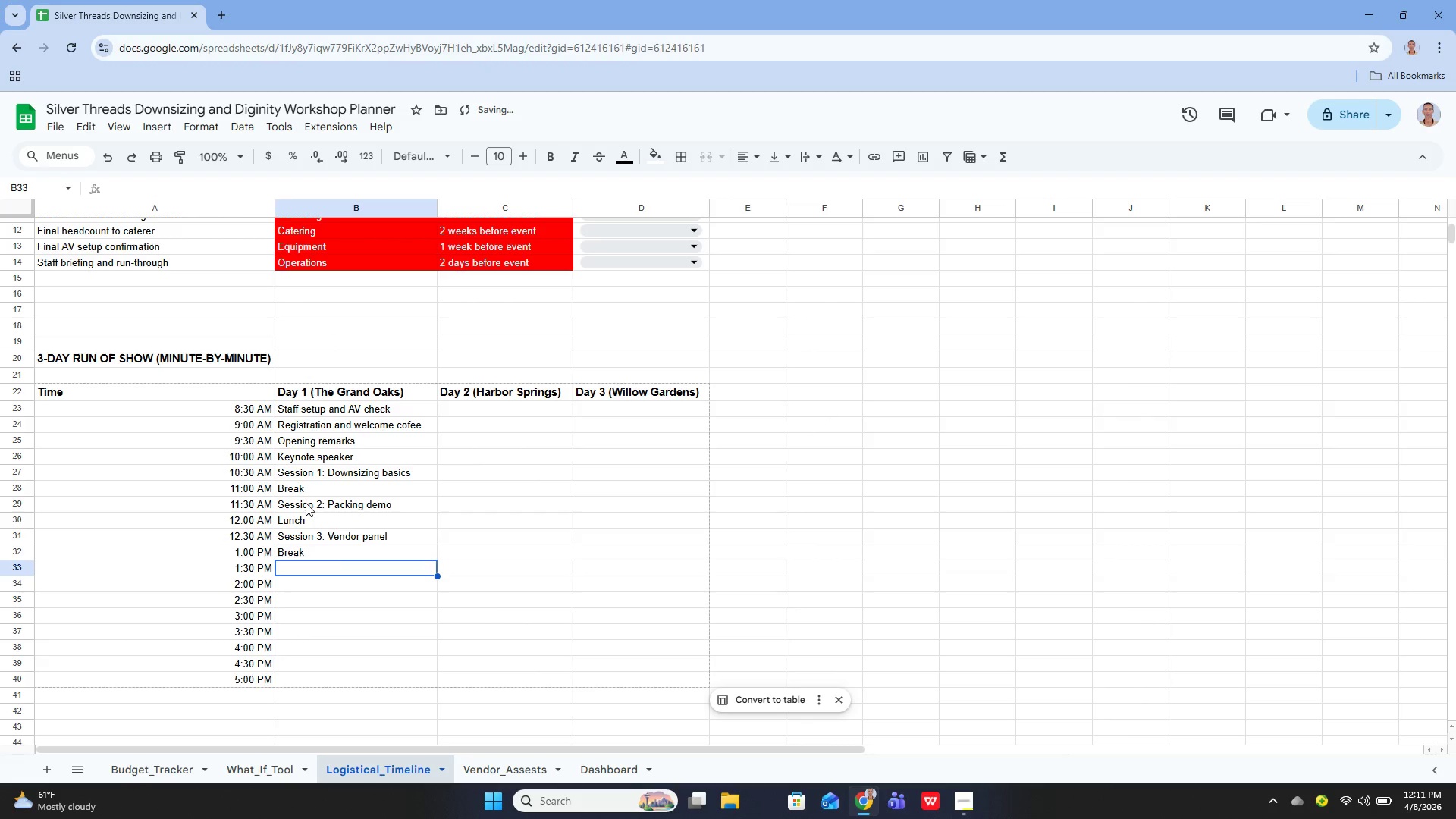 
key(Enter)
 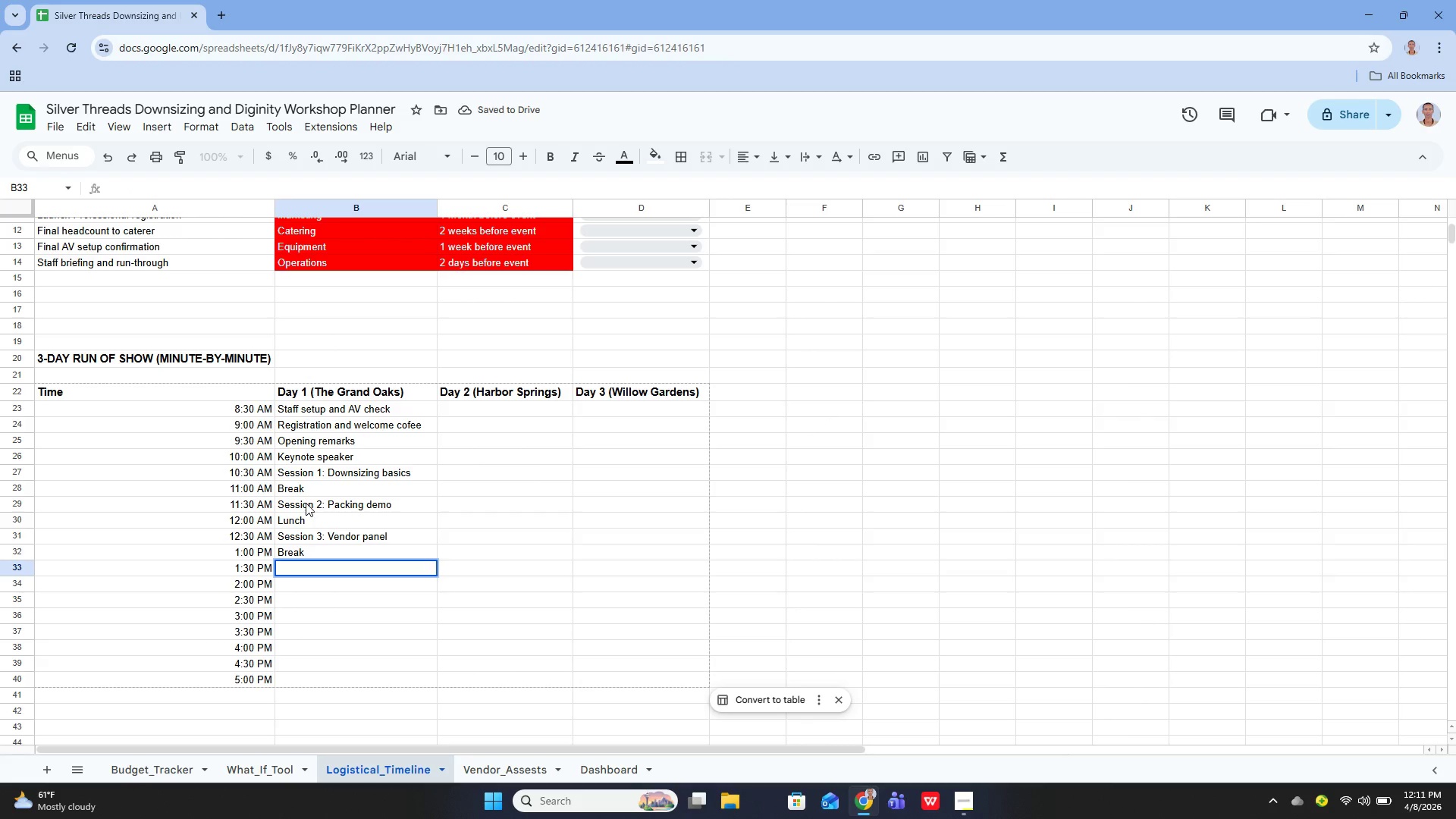 
type(Session 4: )
 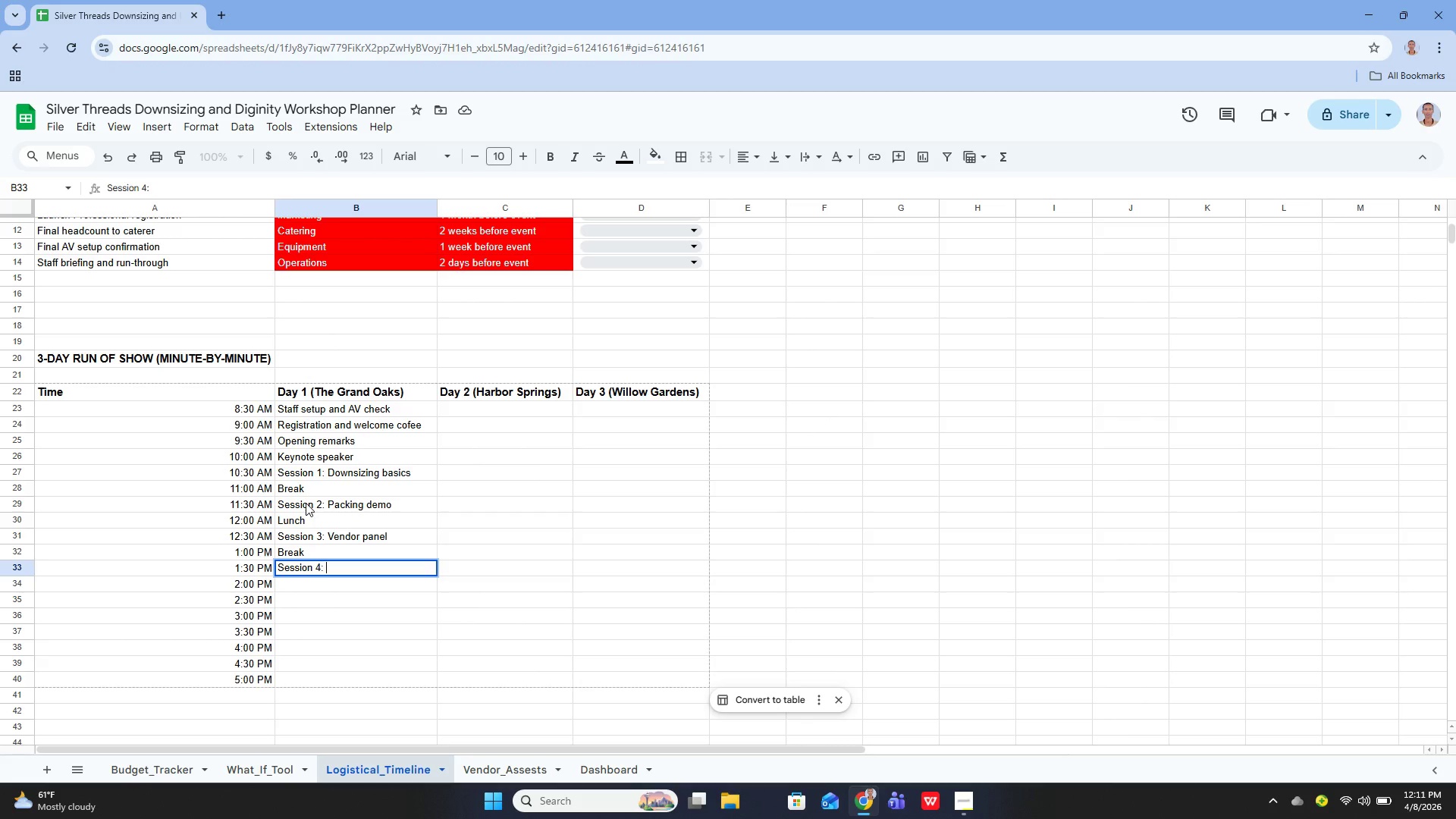 
key(Shift+Q)
 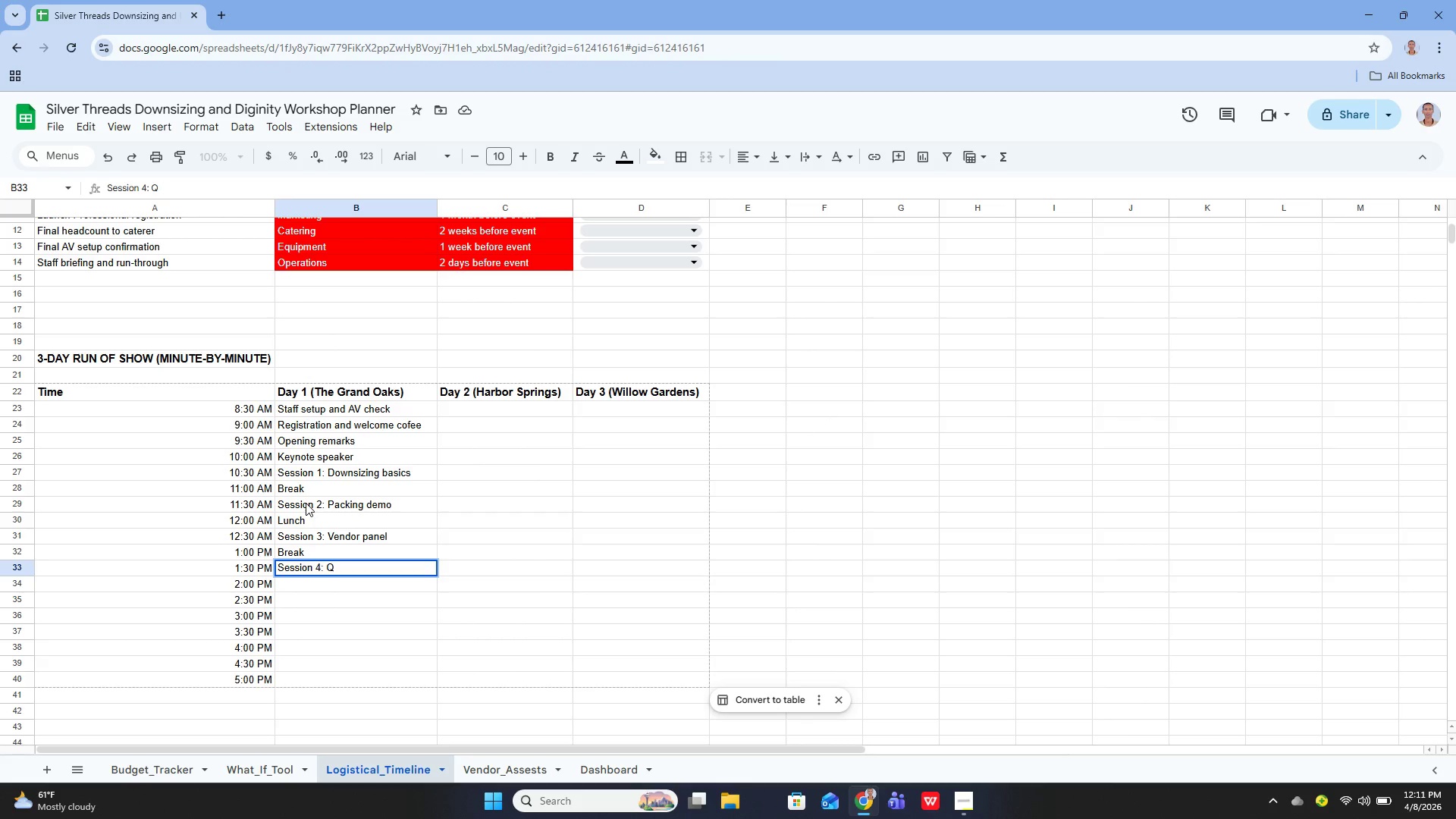 
hold_key(key=ShiftLeft, duration=0.38)
 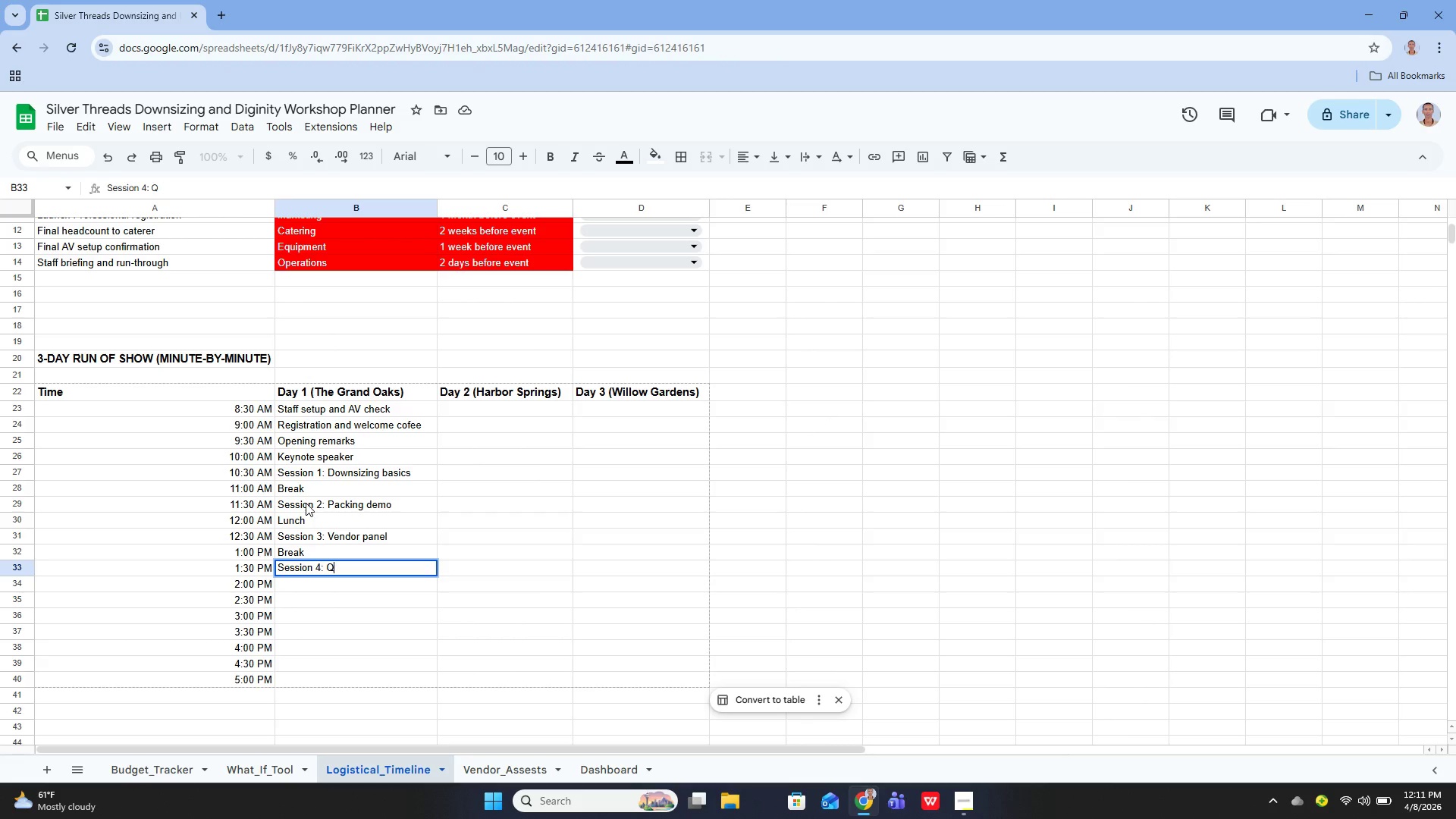 
type(&A)
 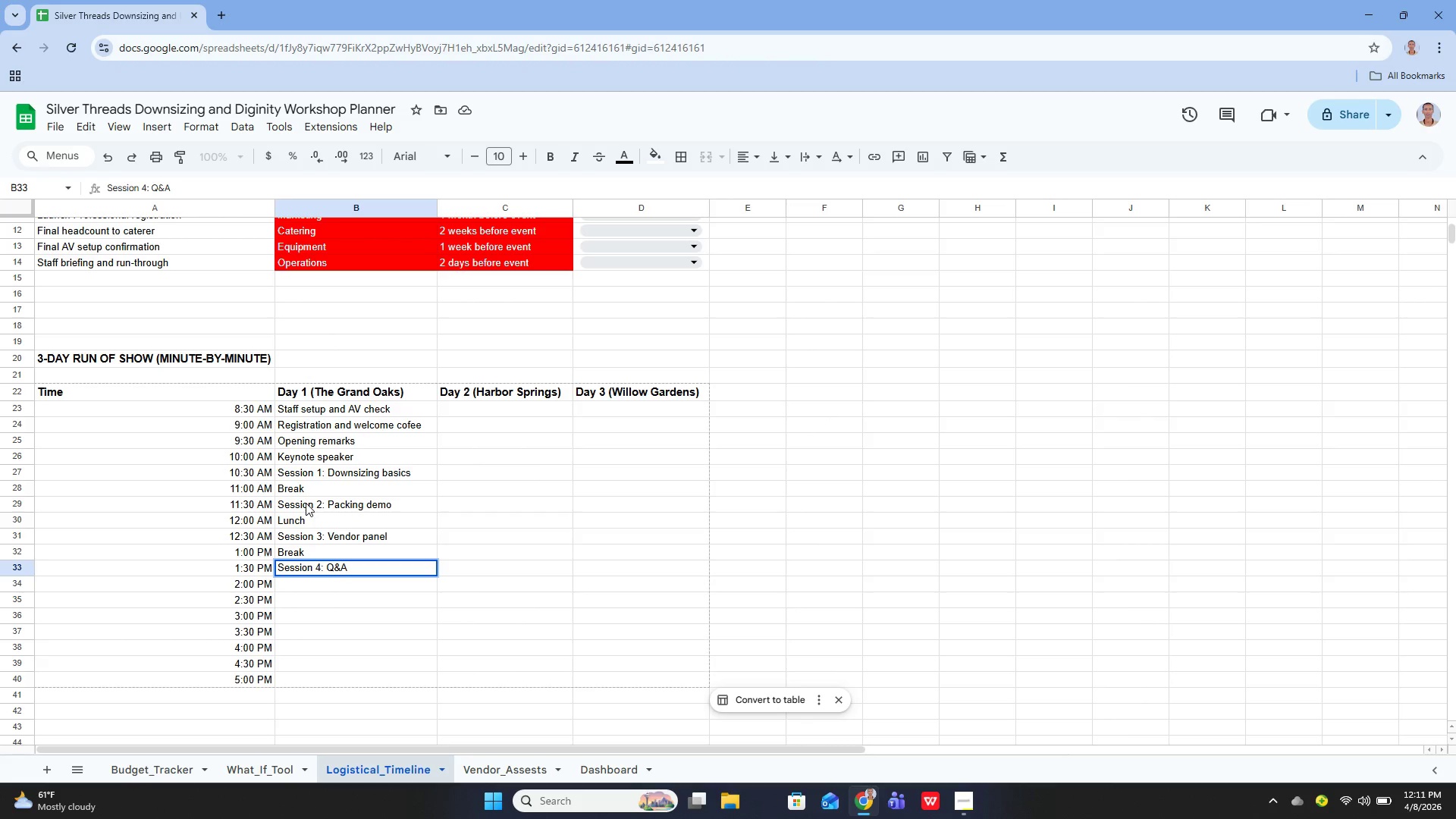 
key(Enter)
 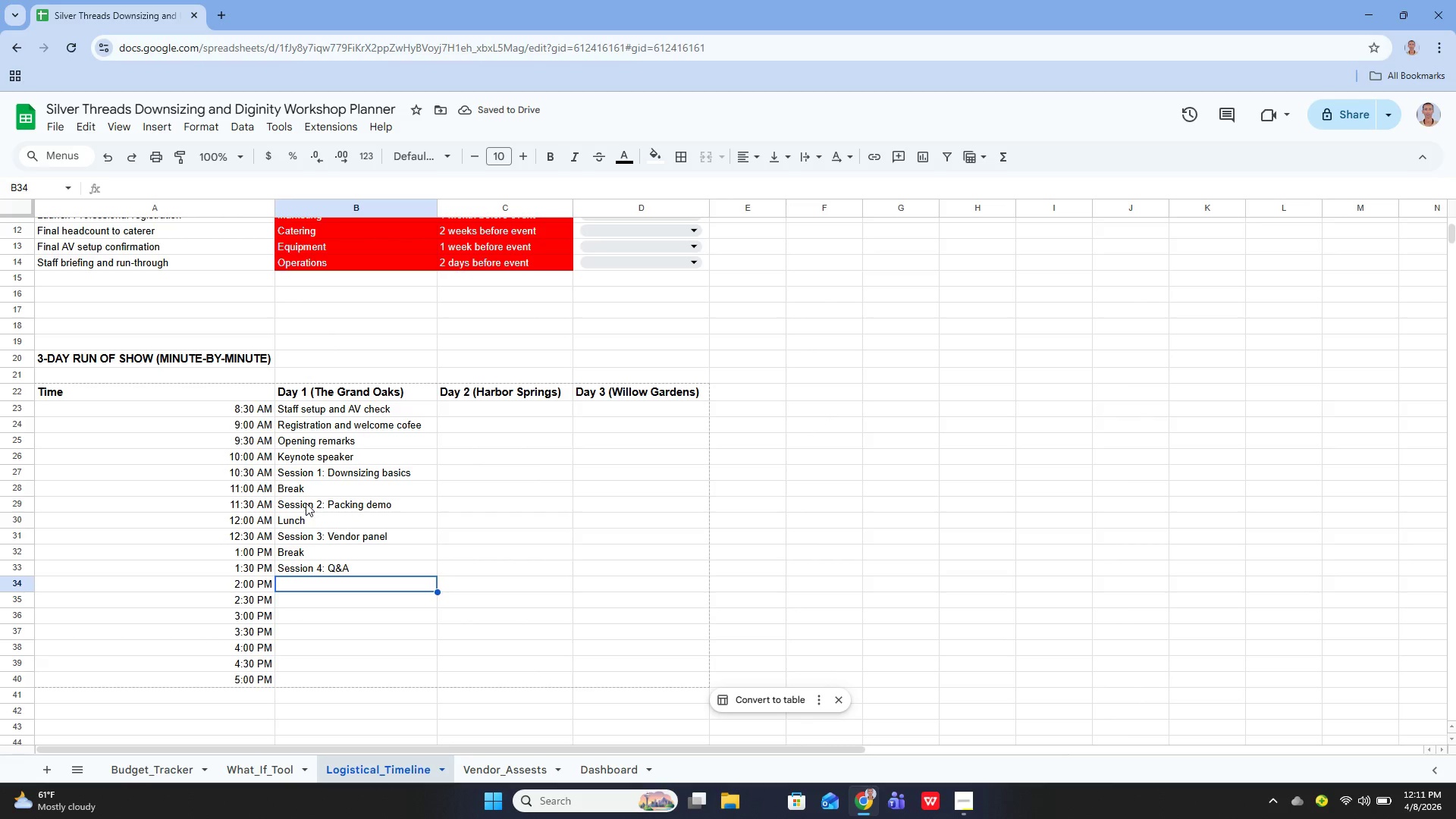 
key(Enter)
 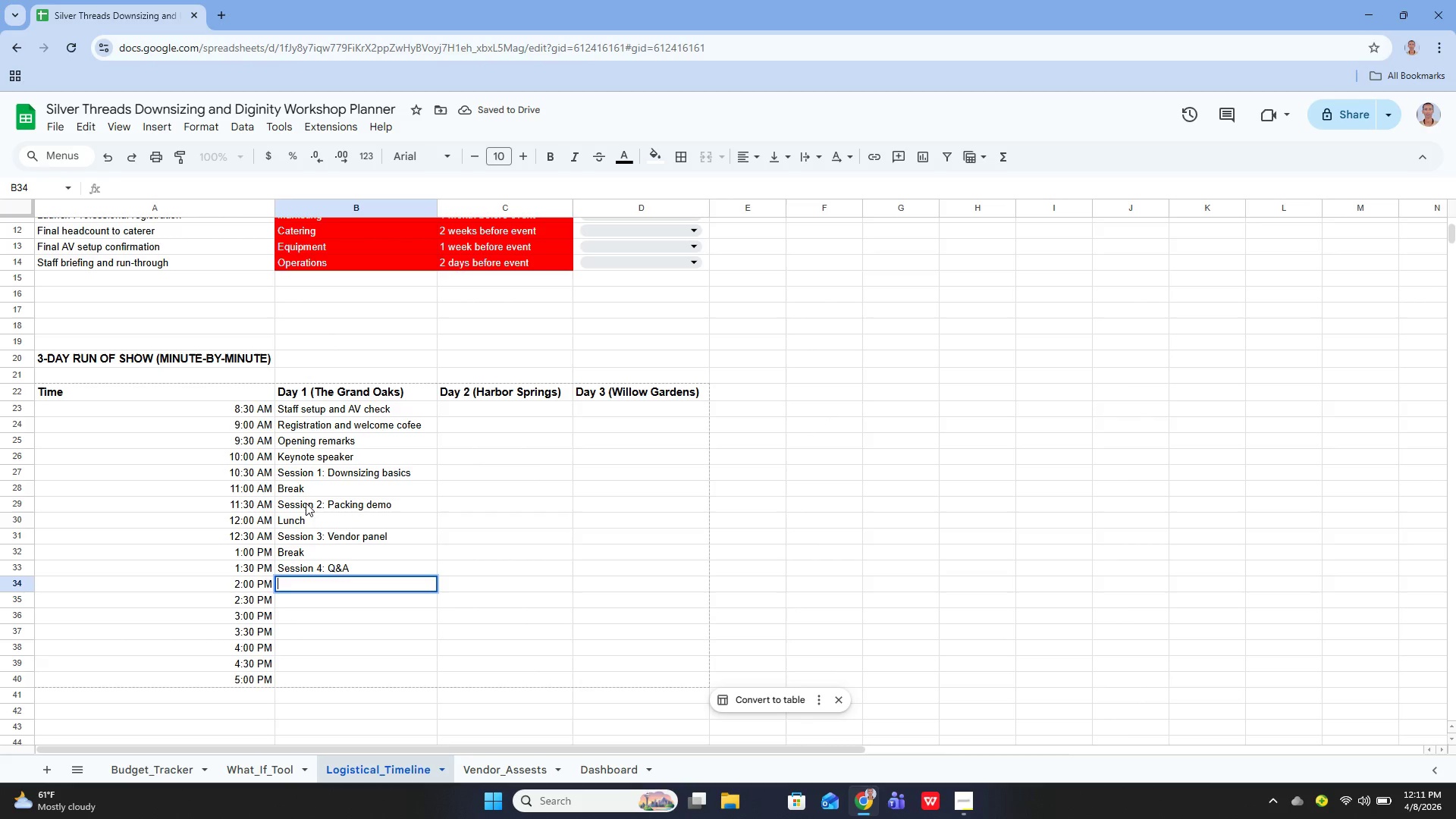 
type(One to one consultations)
 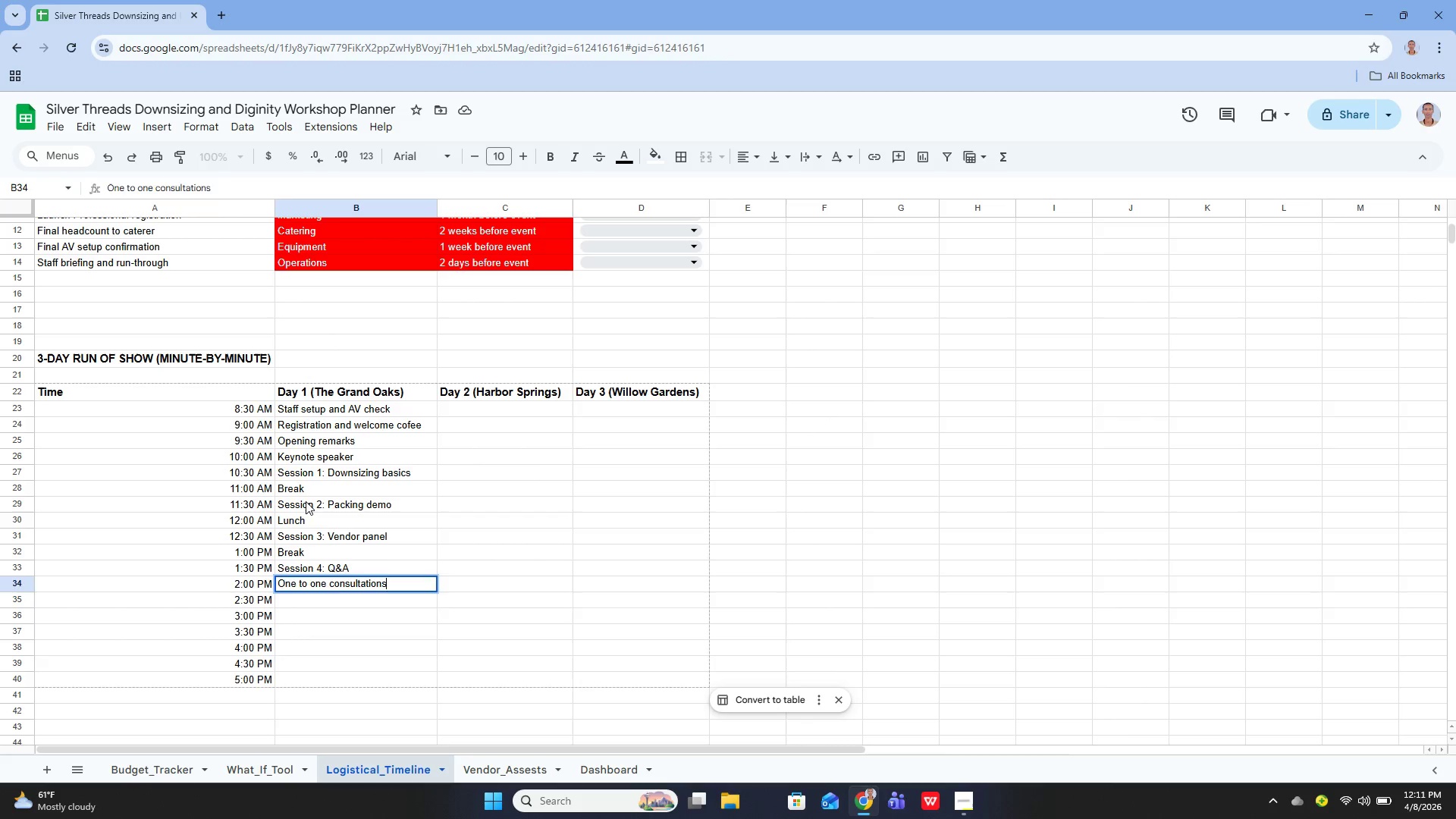 
key(Enter)
 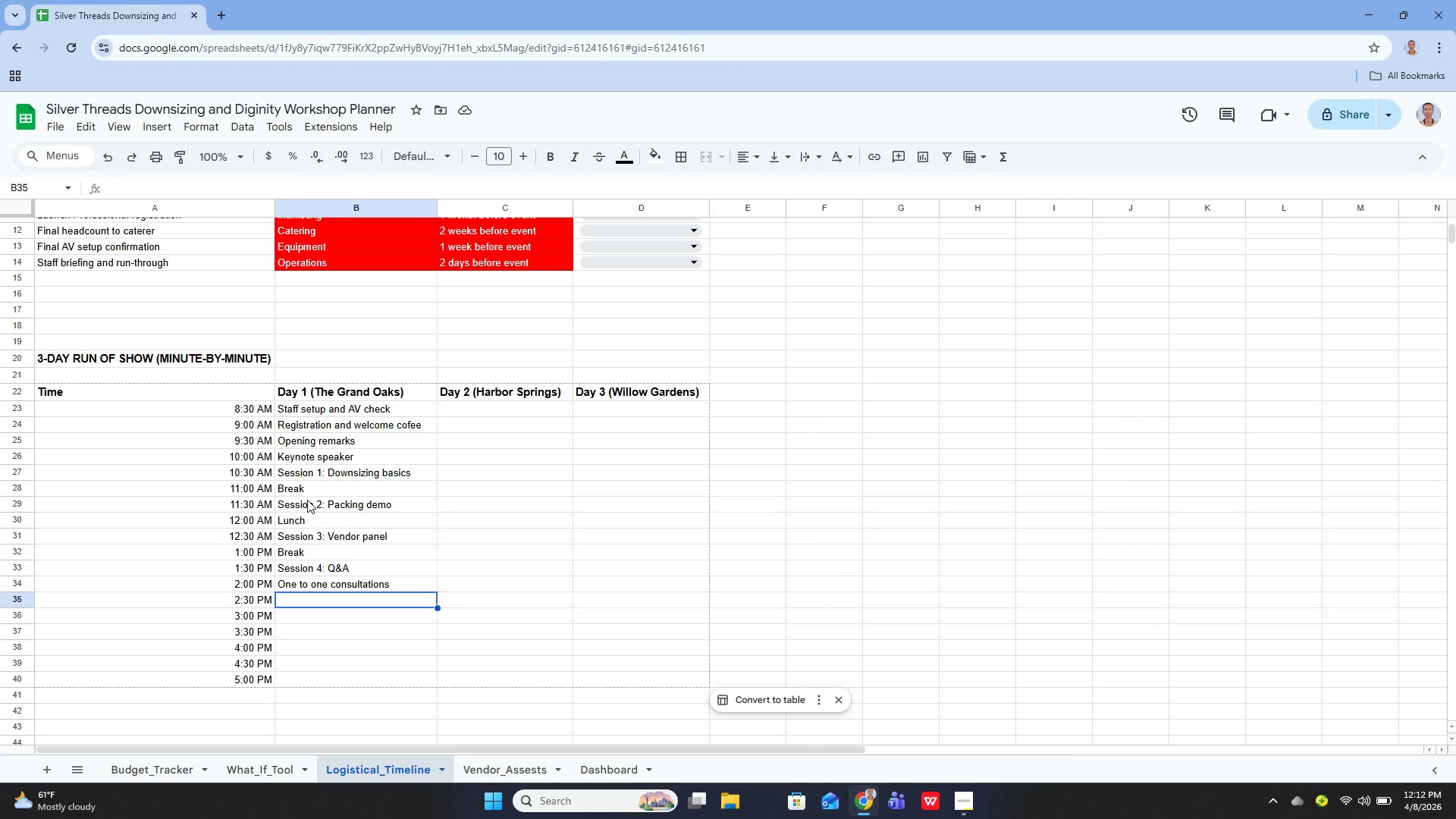 
wait(10.39)
 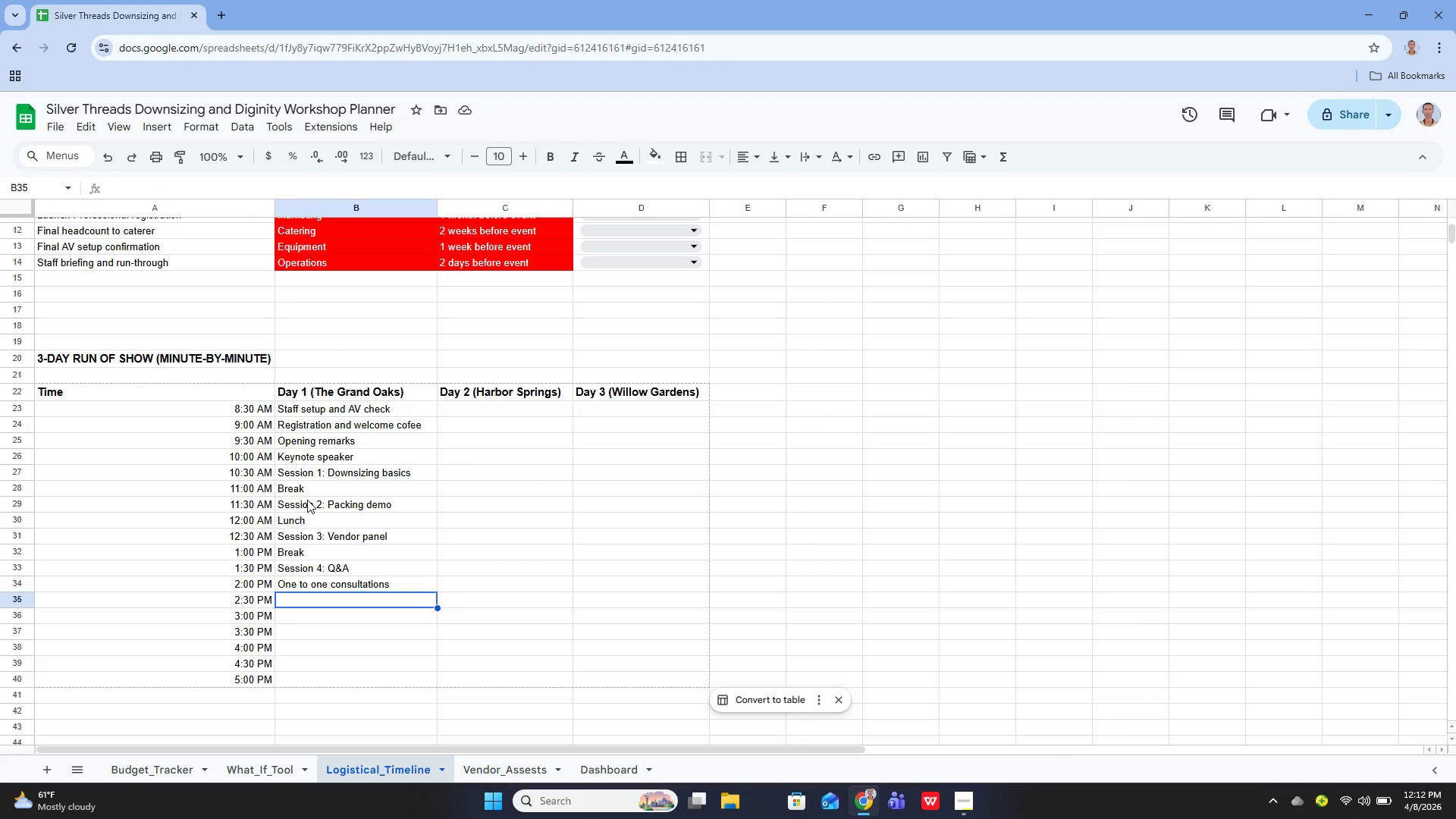 
key(ArrowUp)
 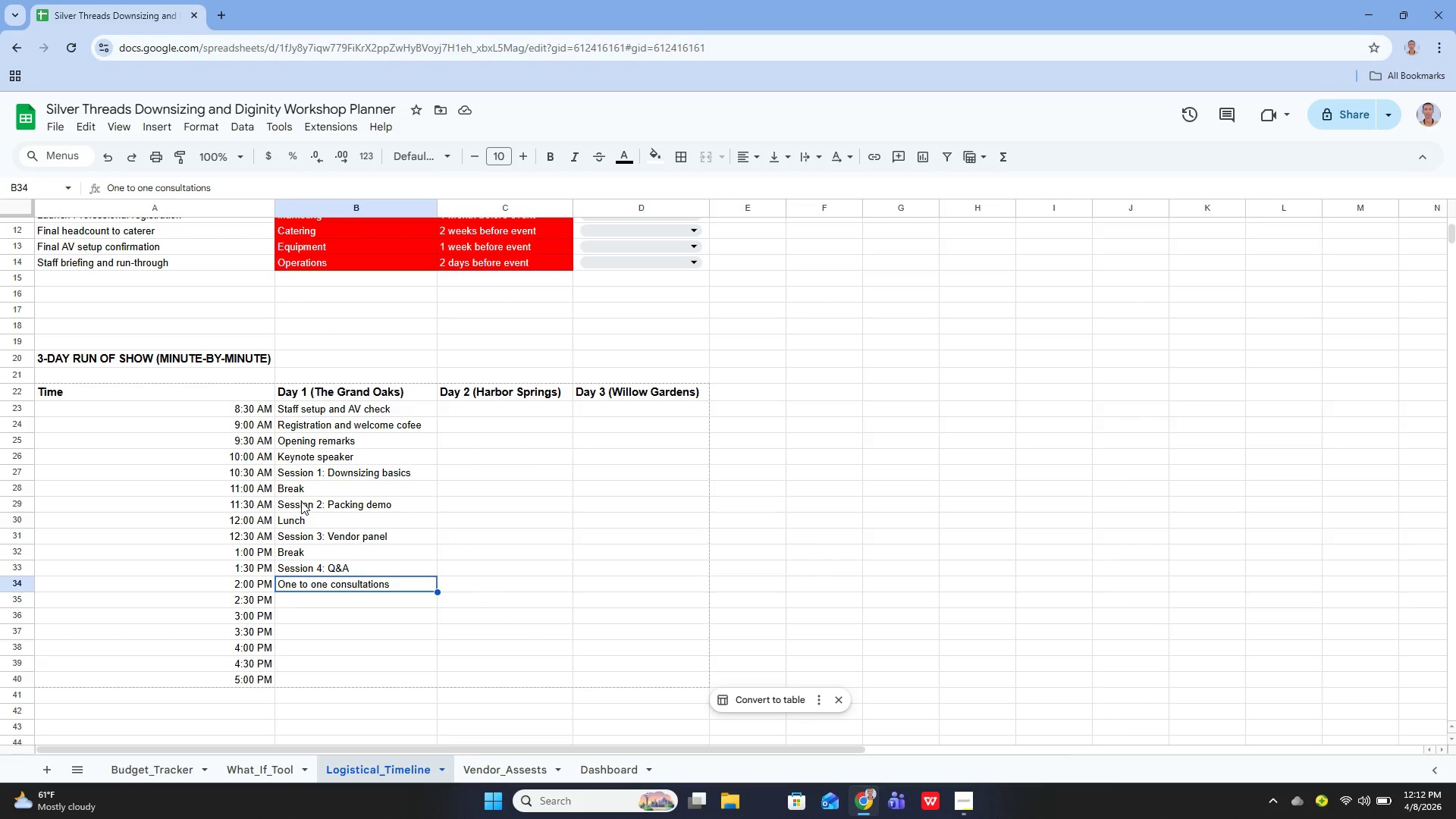 
key(Control+C)
 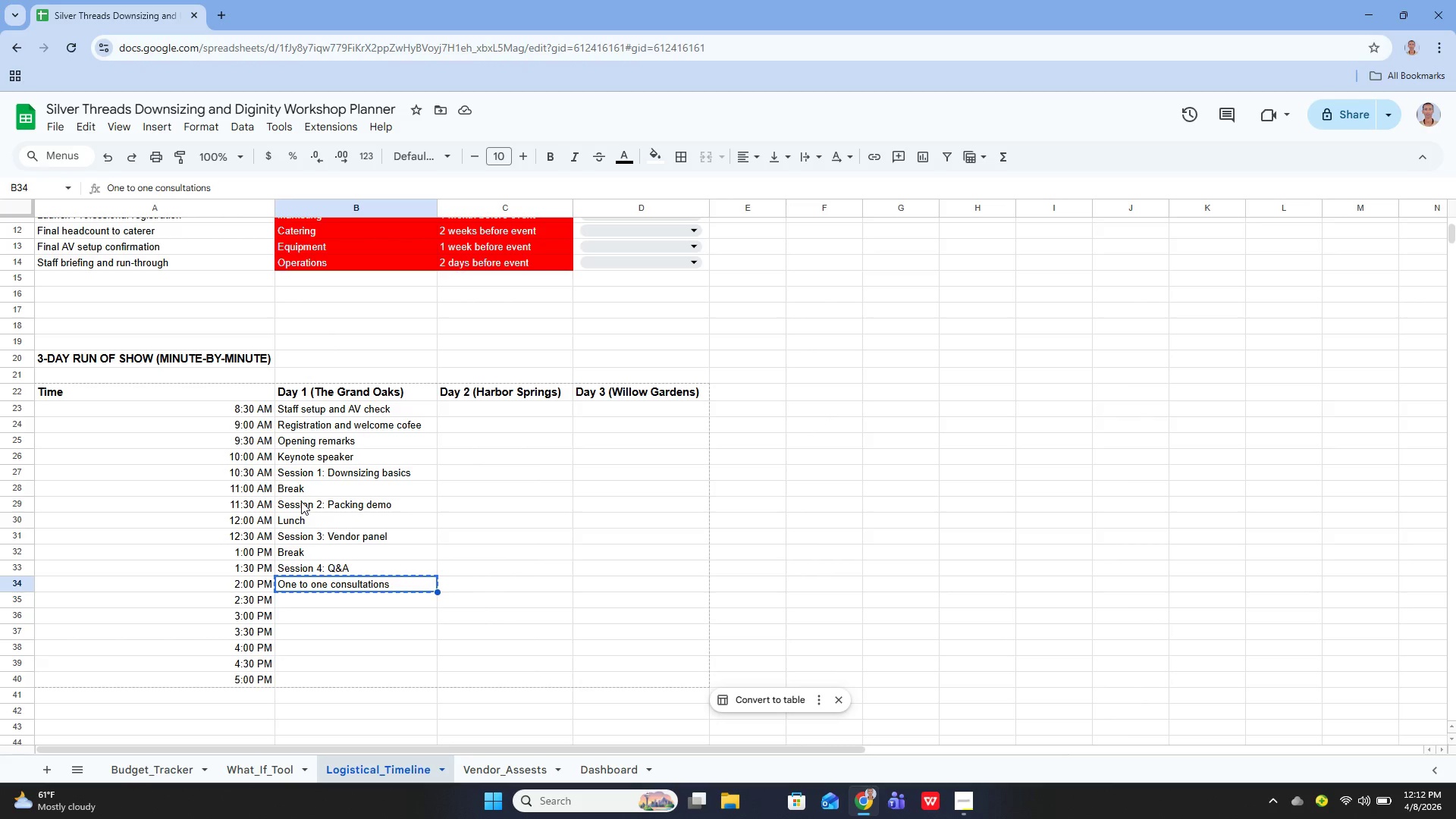 
key(ArrowDown)
 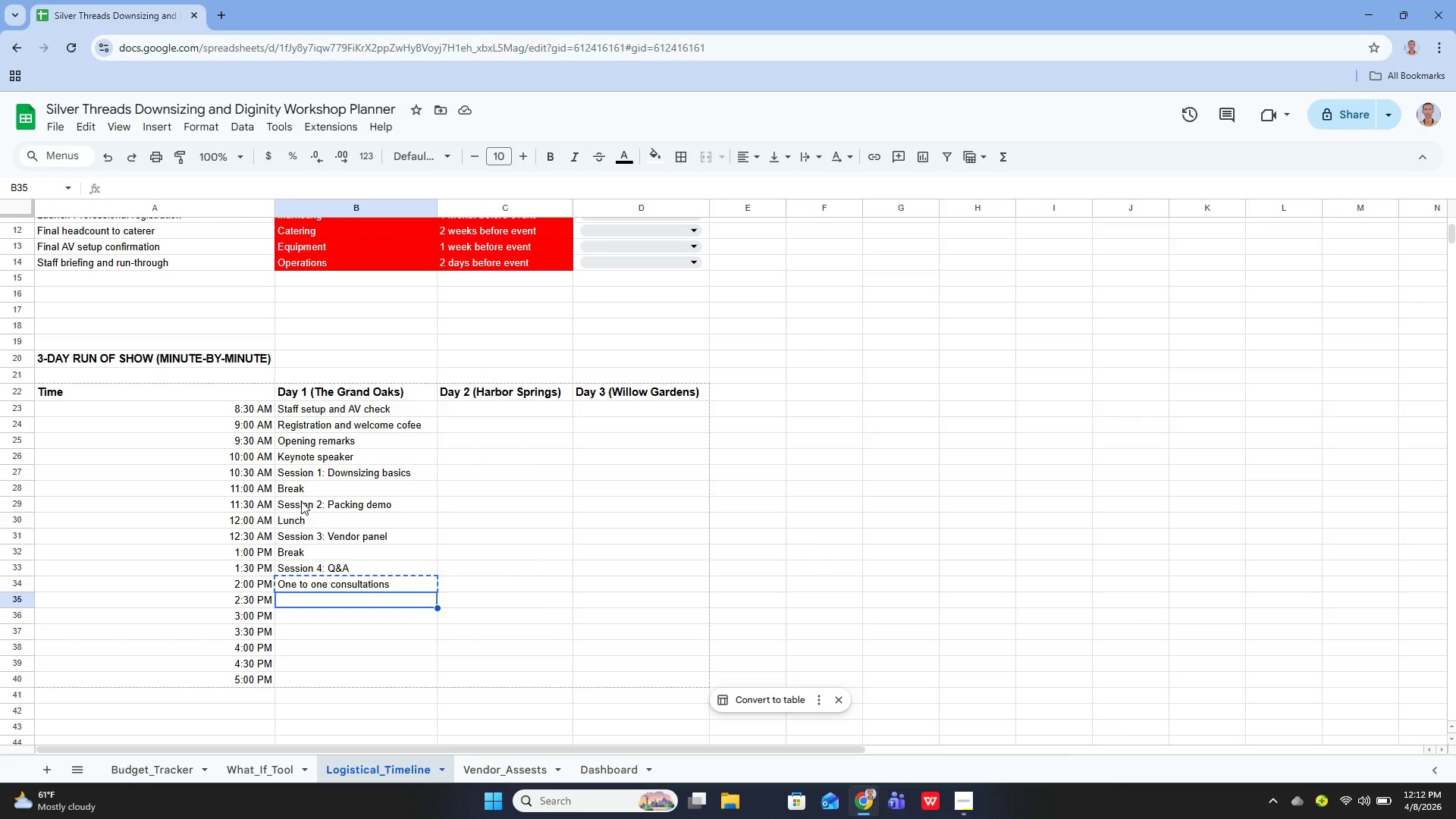 
key(Enter)
 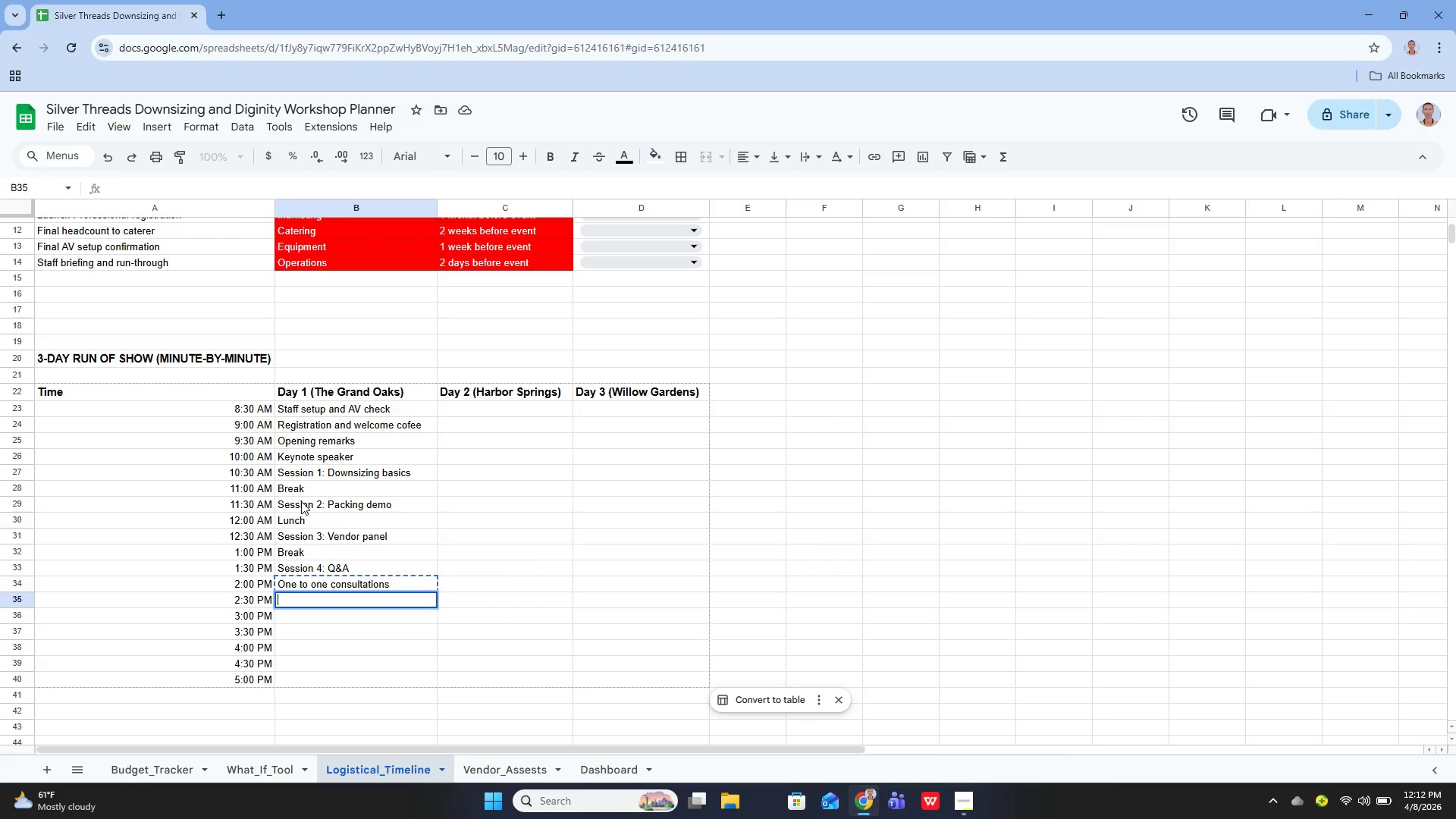 
key(Control+V)
 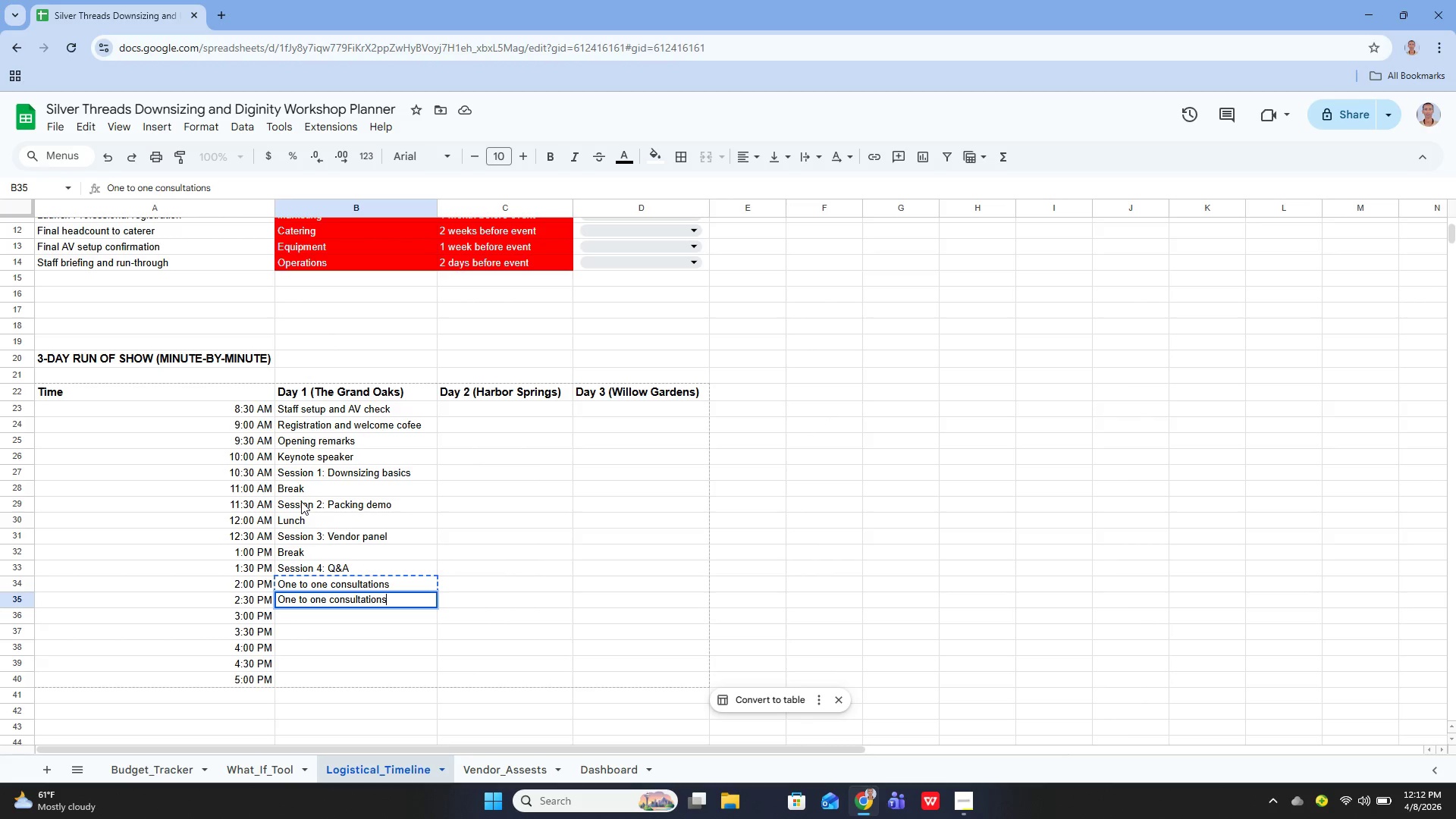 
key(Enter)
 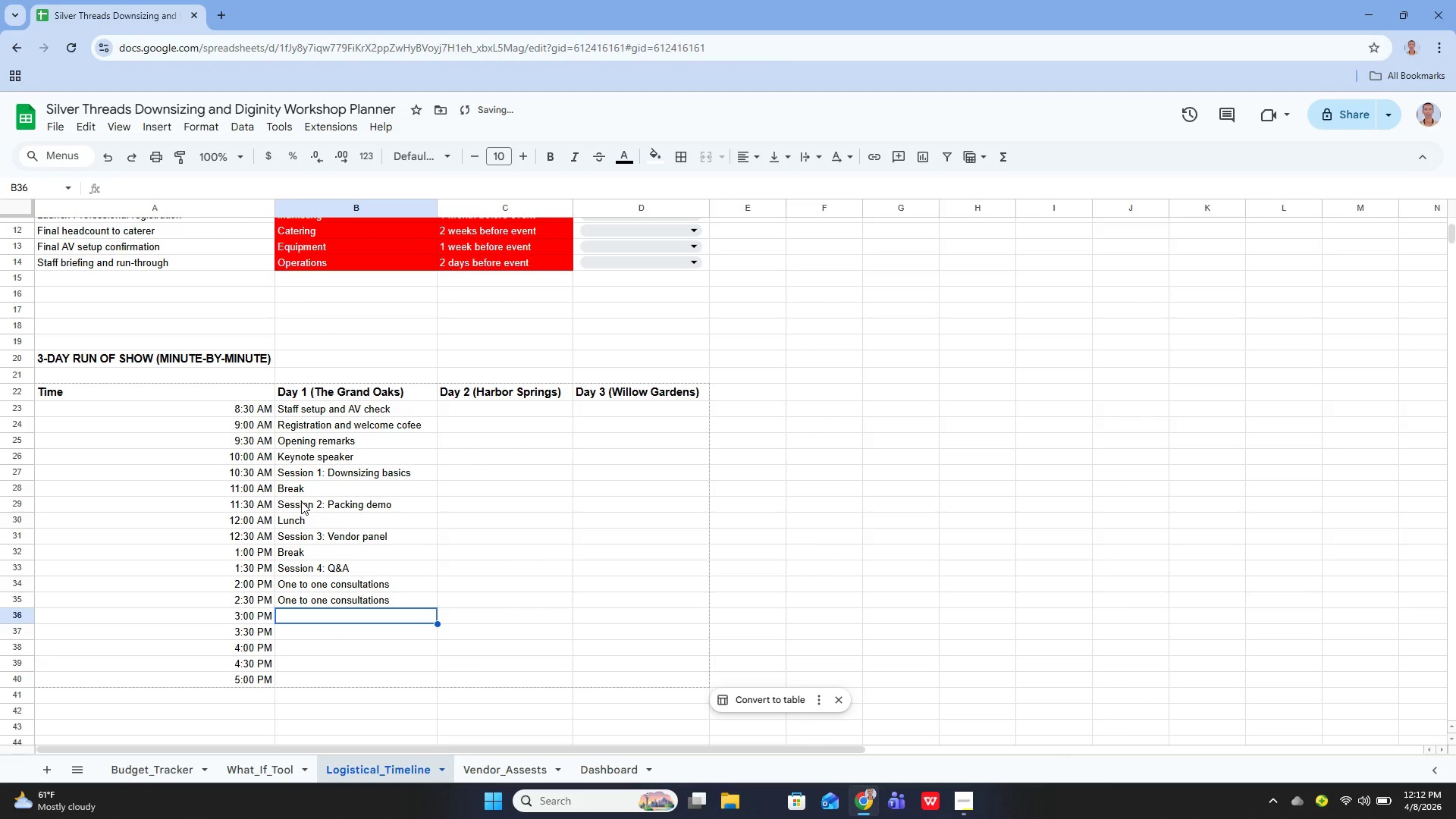 
type(Break)
 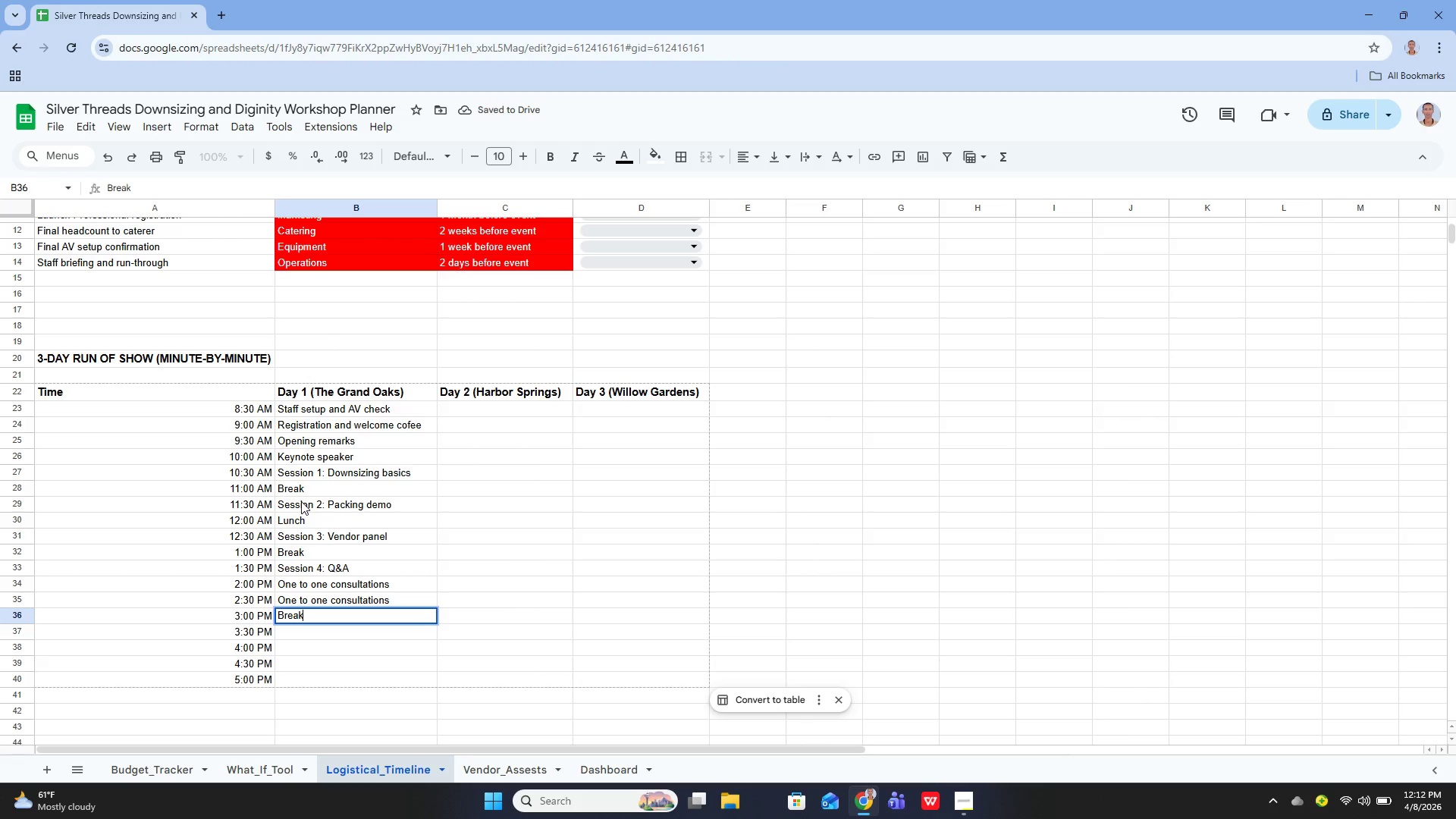 
key(Enter)
 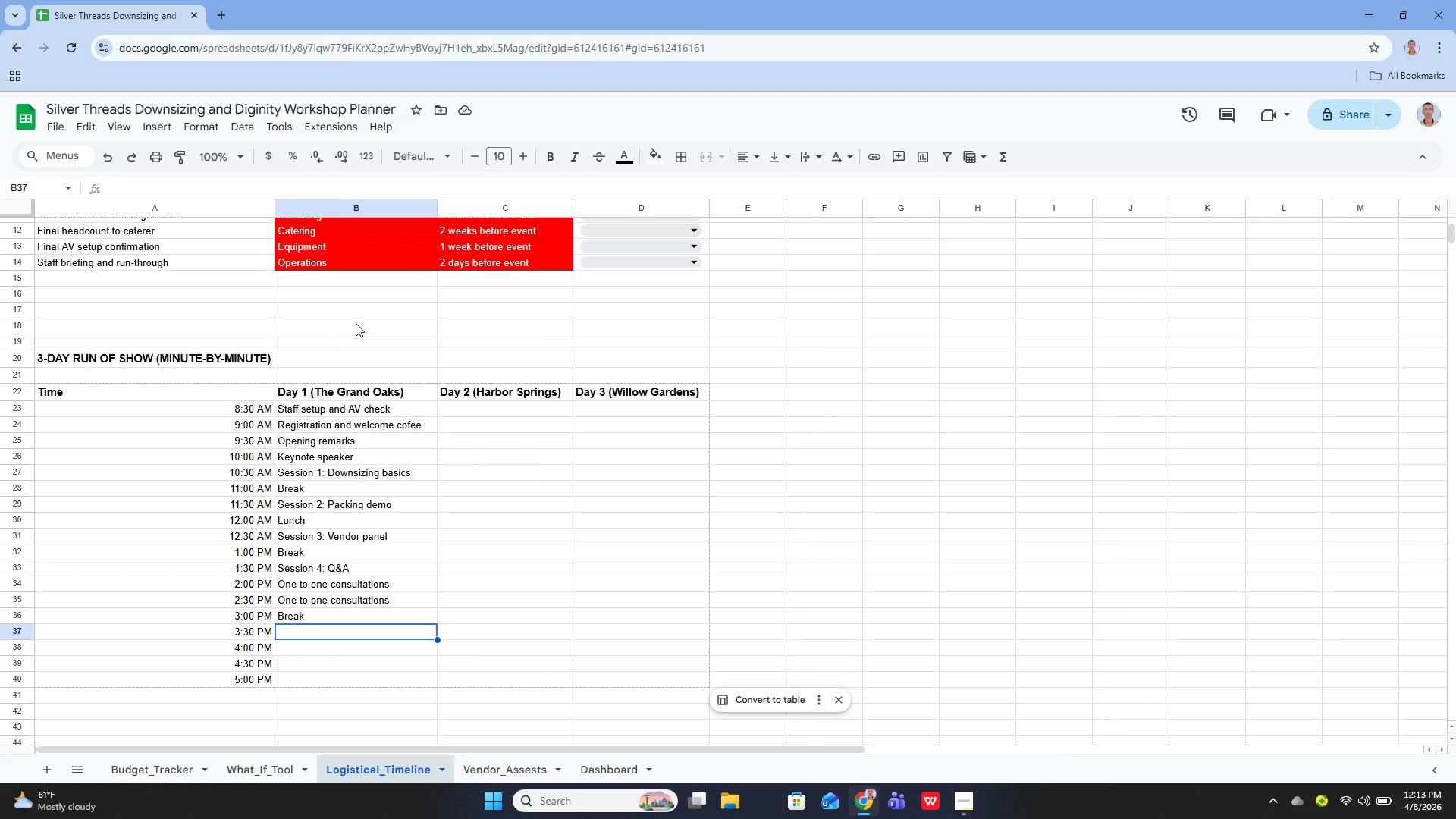 
wait(64.8)
 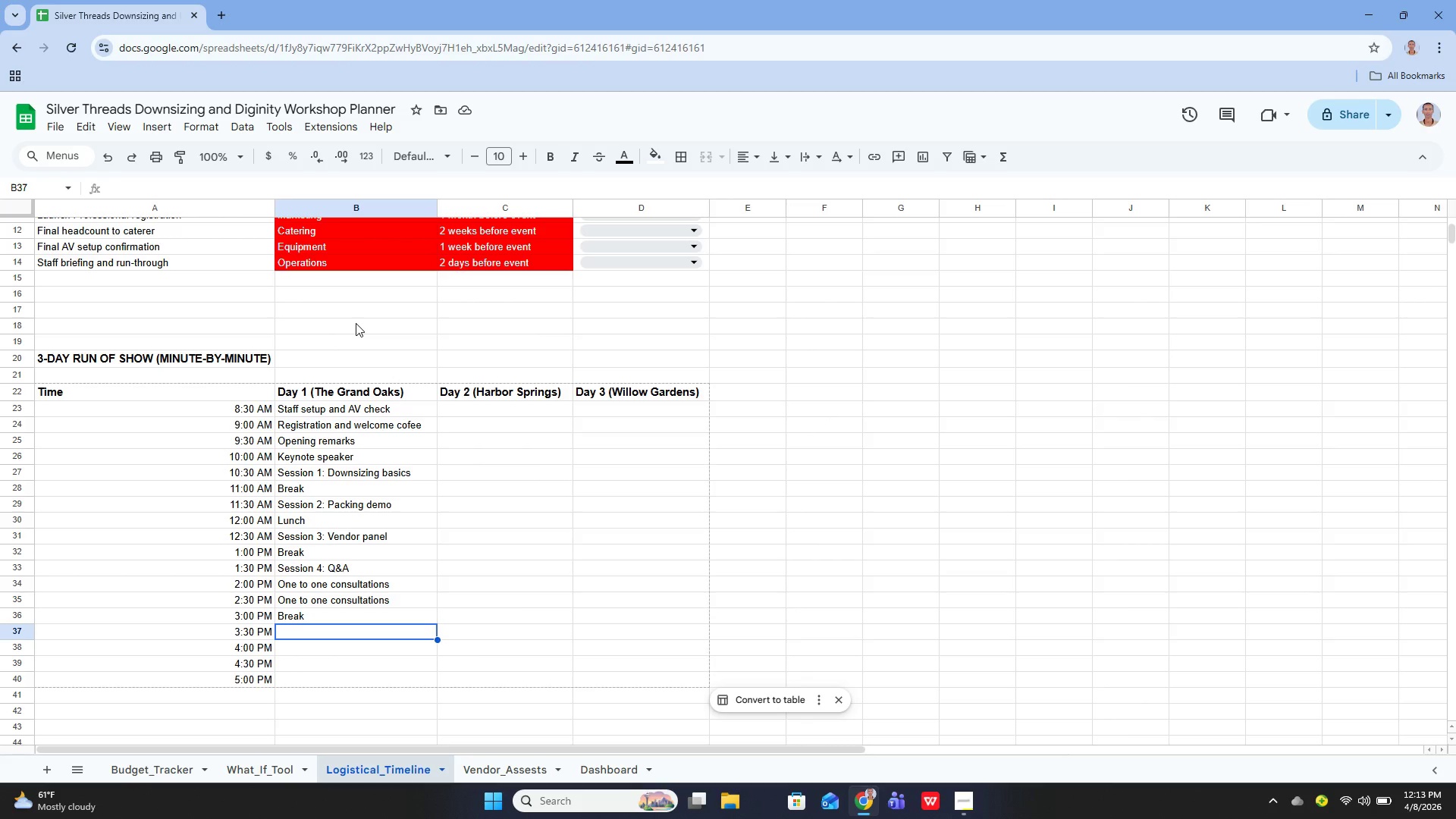 
key(Enter)
 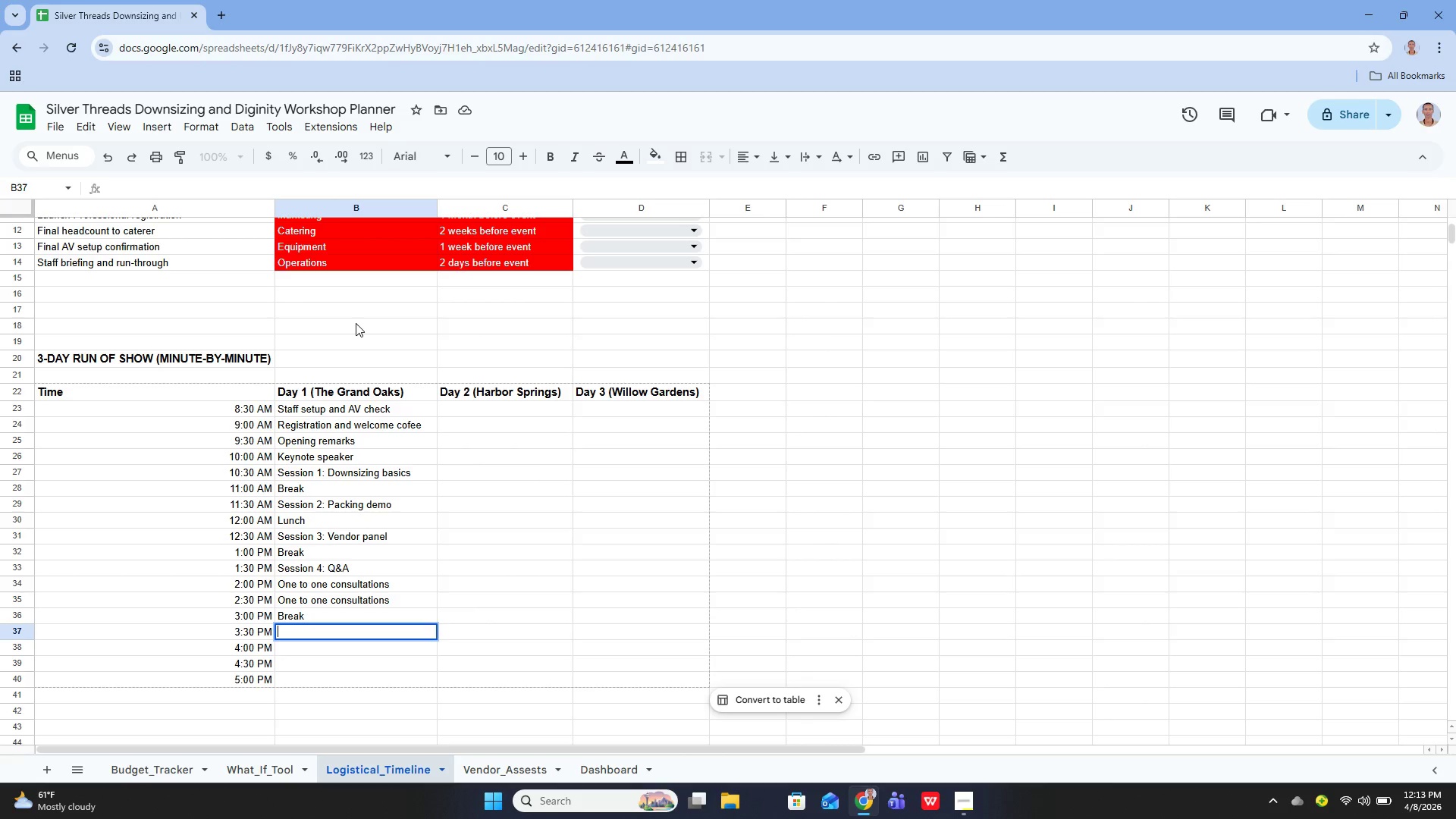 
type(Closing remarks)
 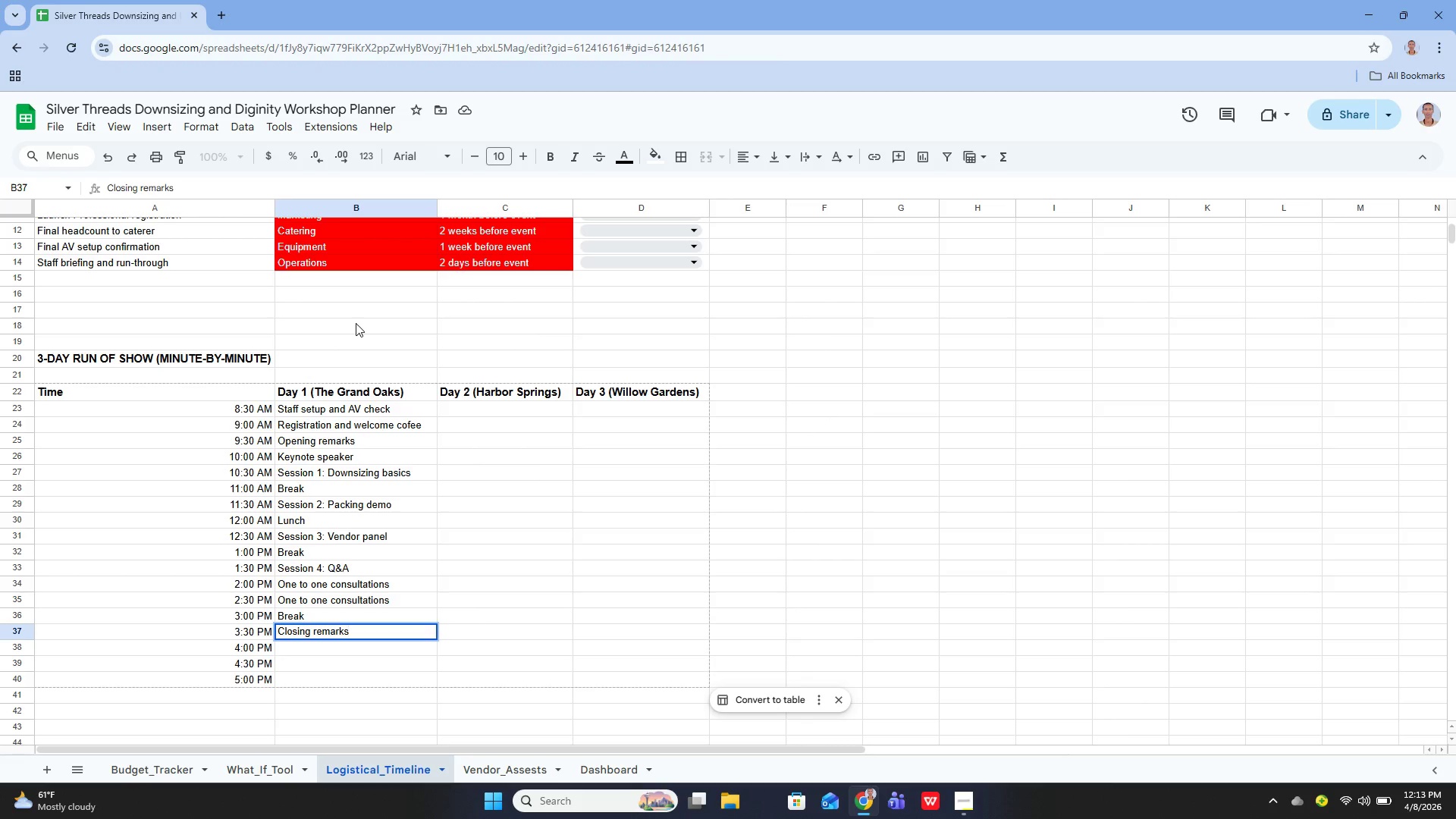 
key(Enter)
 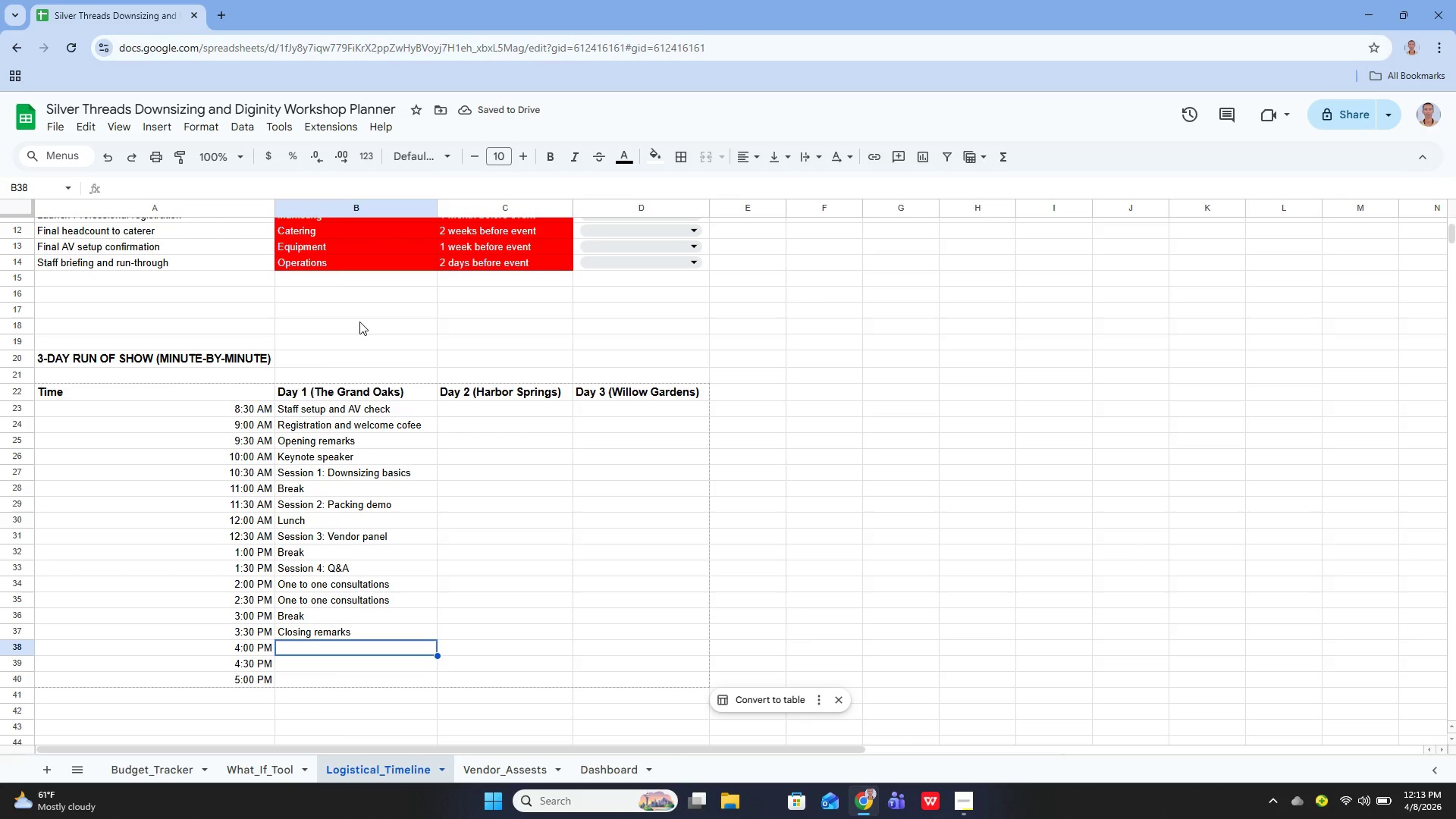 
wait(6.75)
 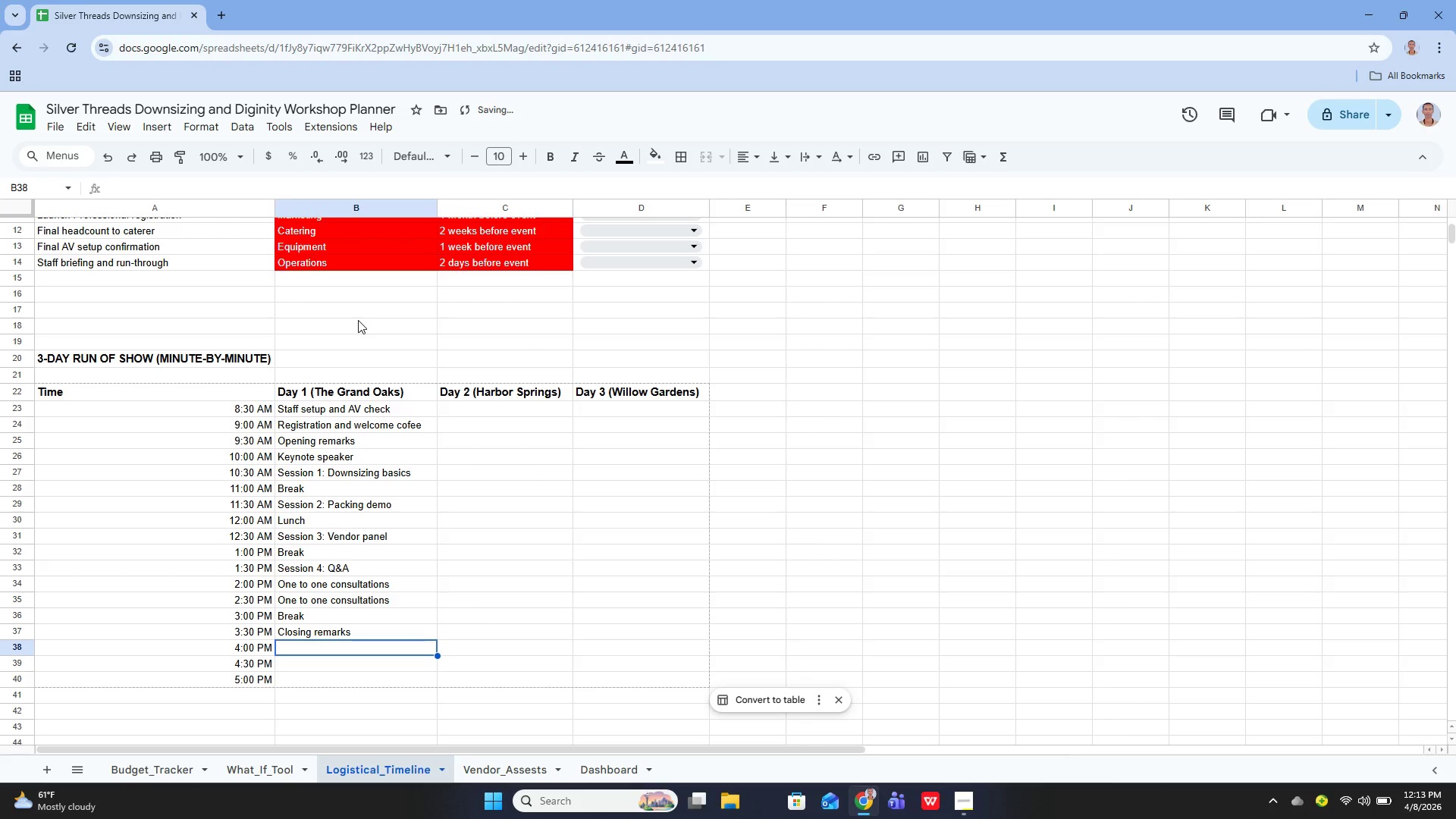 
type(Evak)
key(Backspace)
type(lute )
 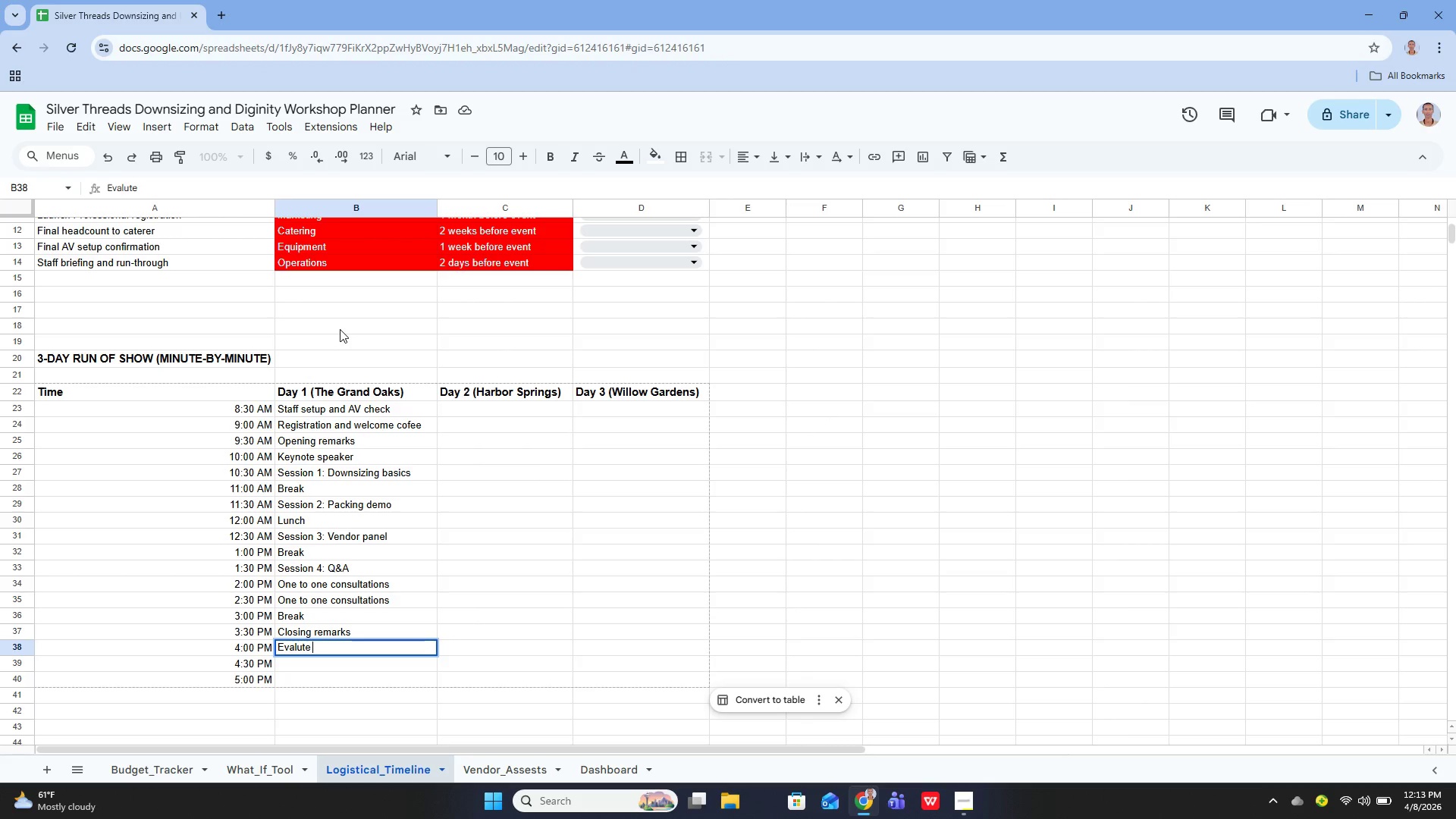 
key(Backspace)
key(Backspace)
key(Backspace)
key(Backspace)
type(uations A)
key(Backspace)
type(and Networking )
 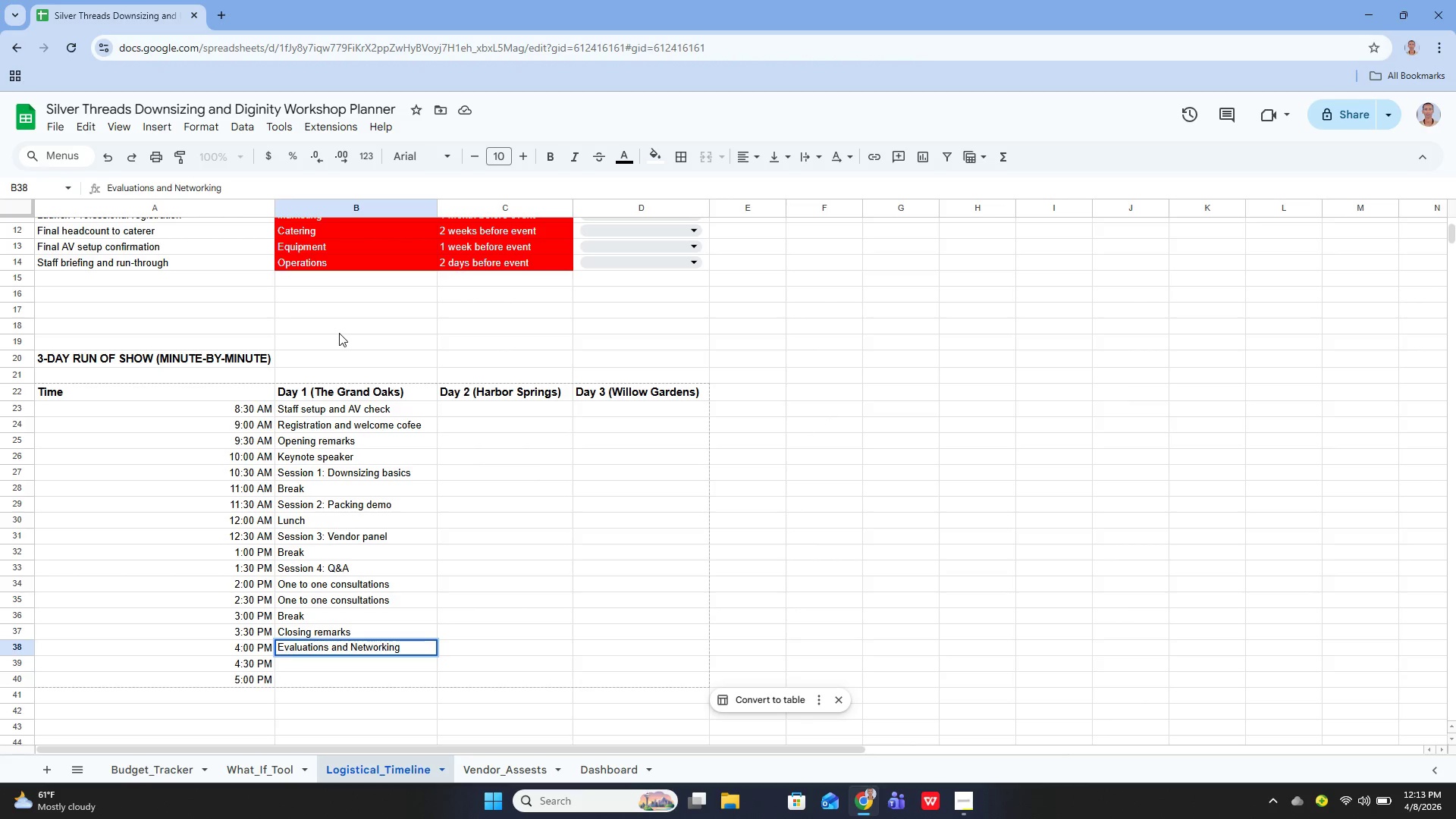 
key(Enter)
 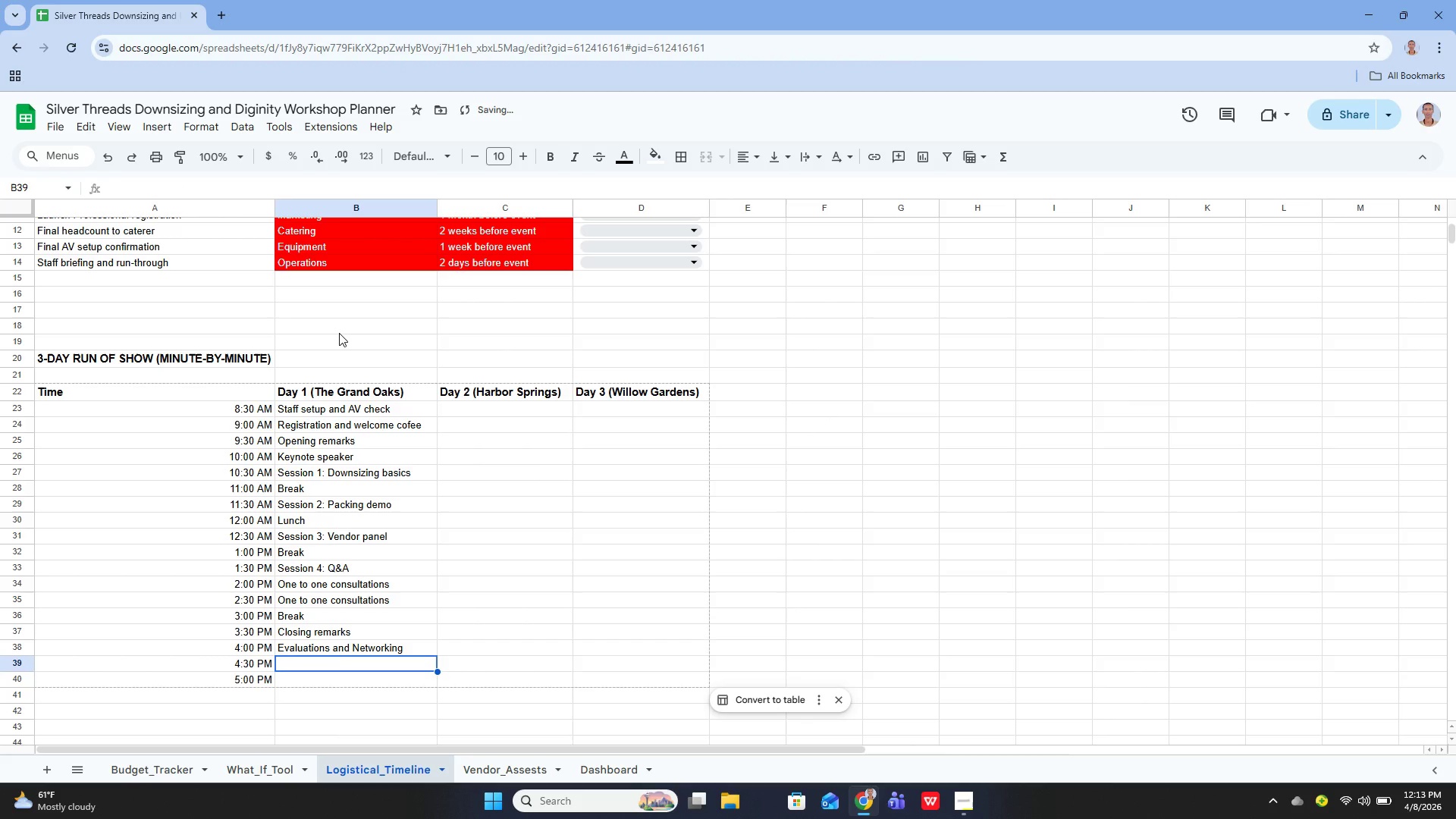 
key(Enter)
 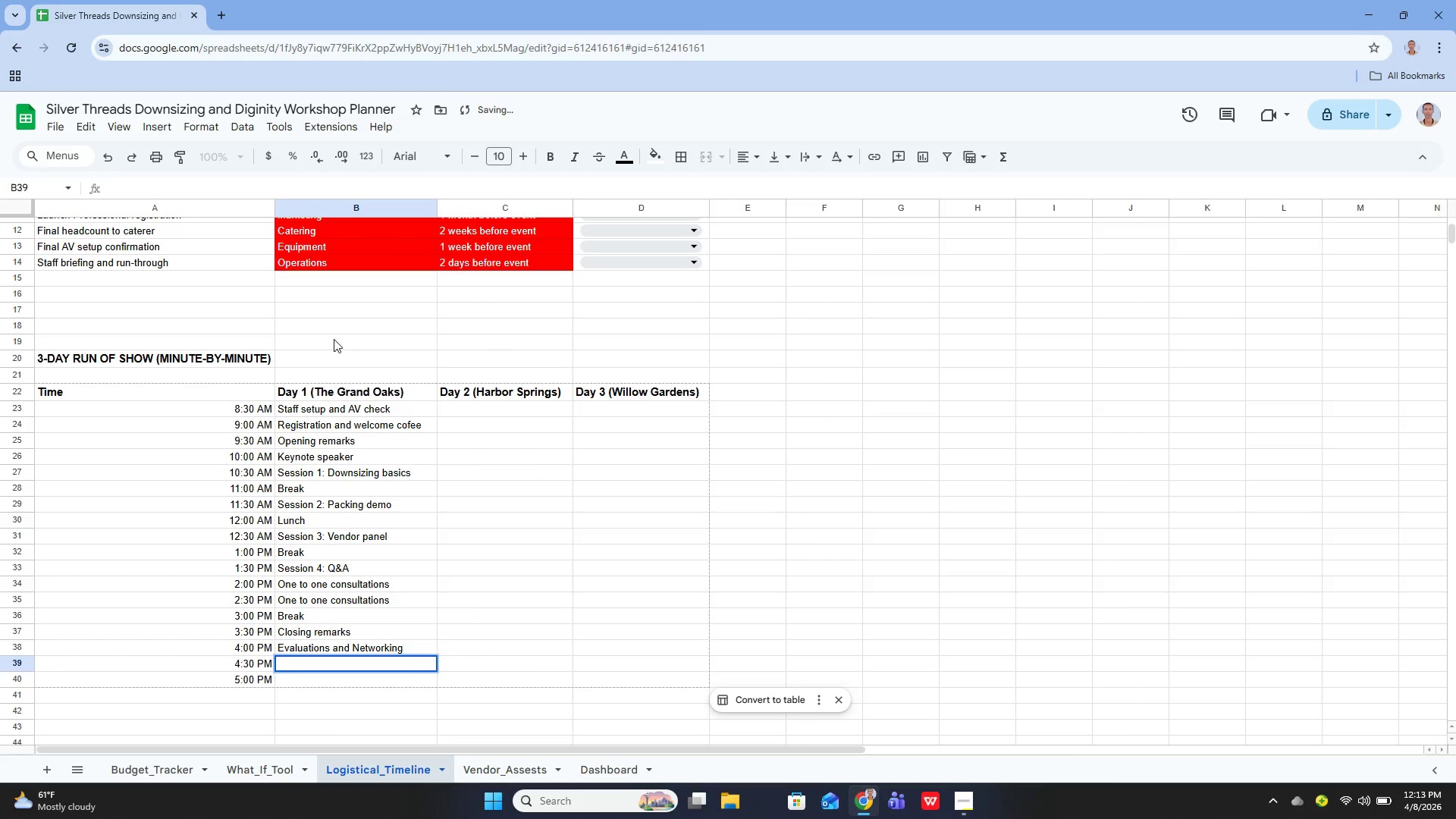 
hold_key(key=ShiftLeft, duration=1.52)
 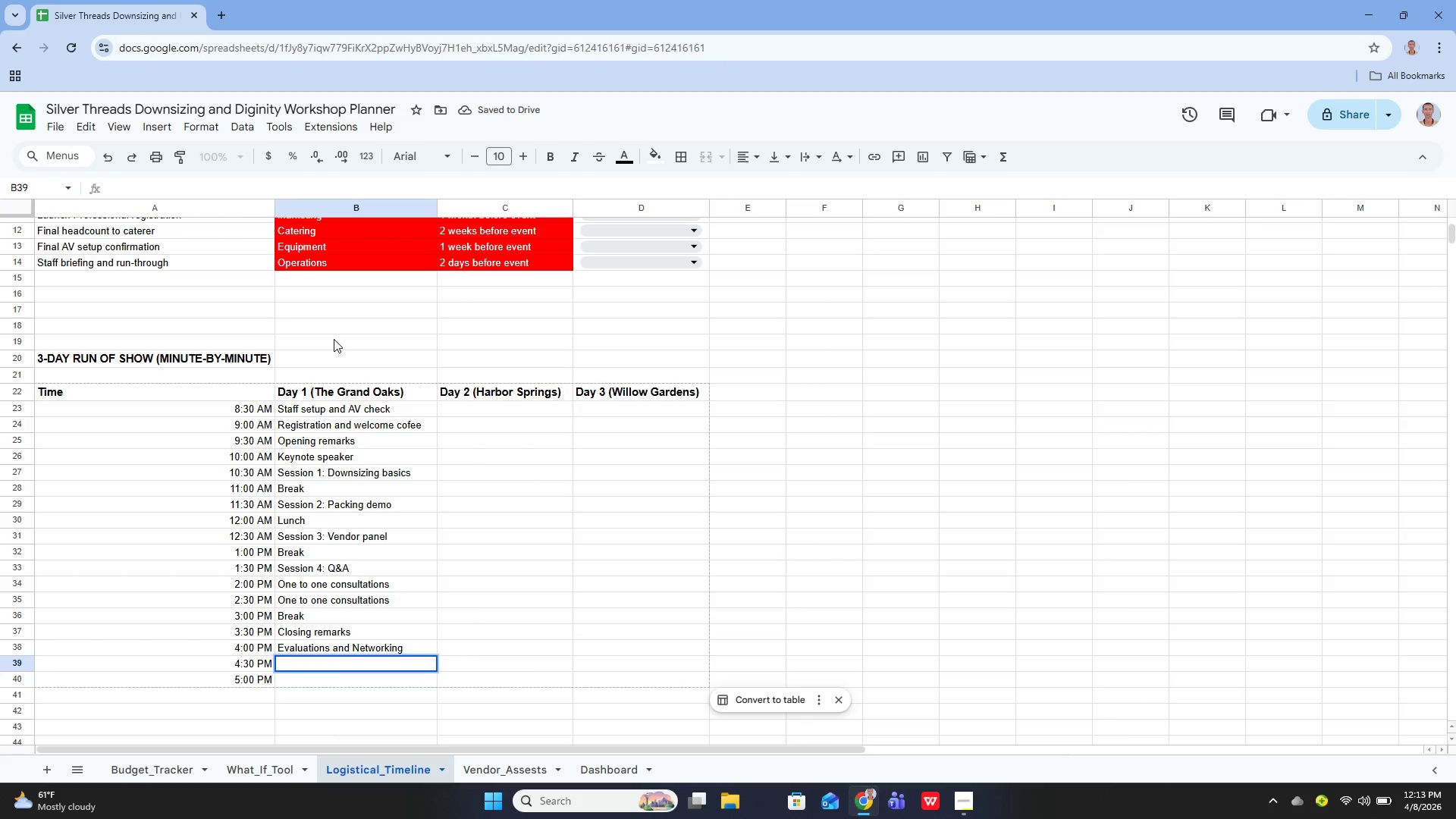 
type(After that st)
 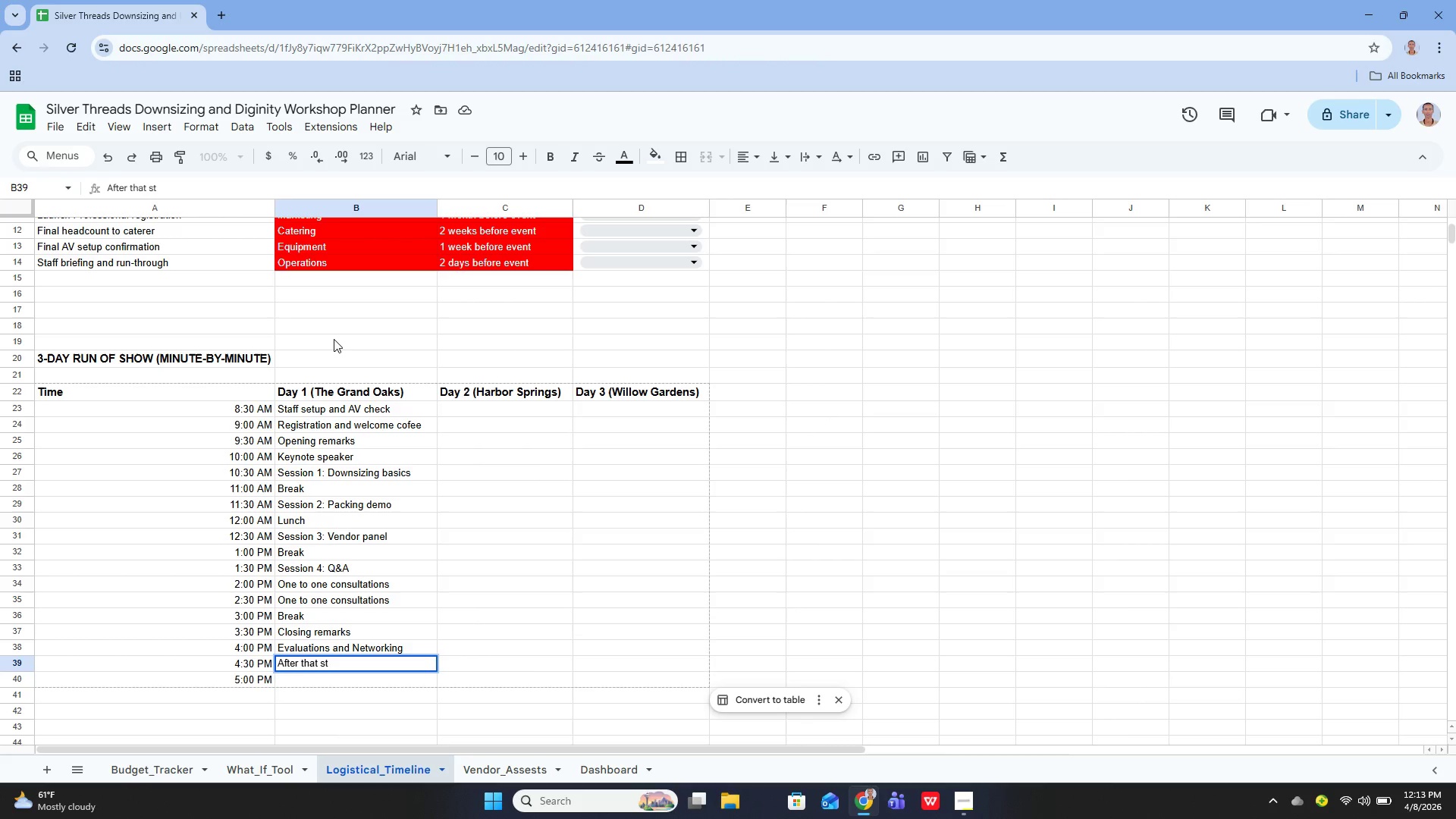 
key(ArrowLeft)
 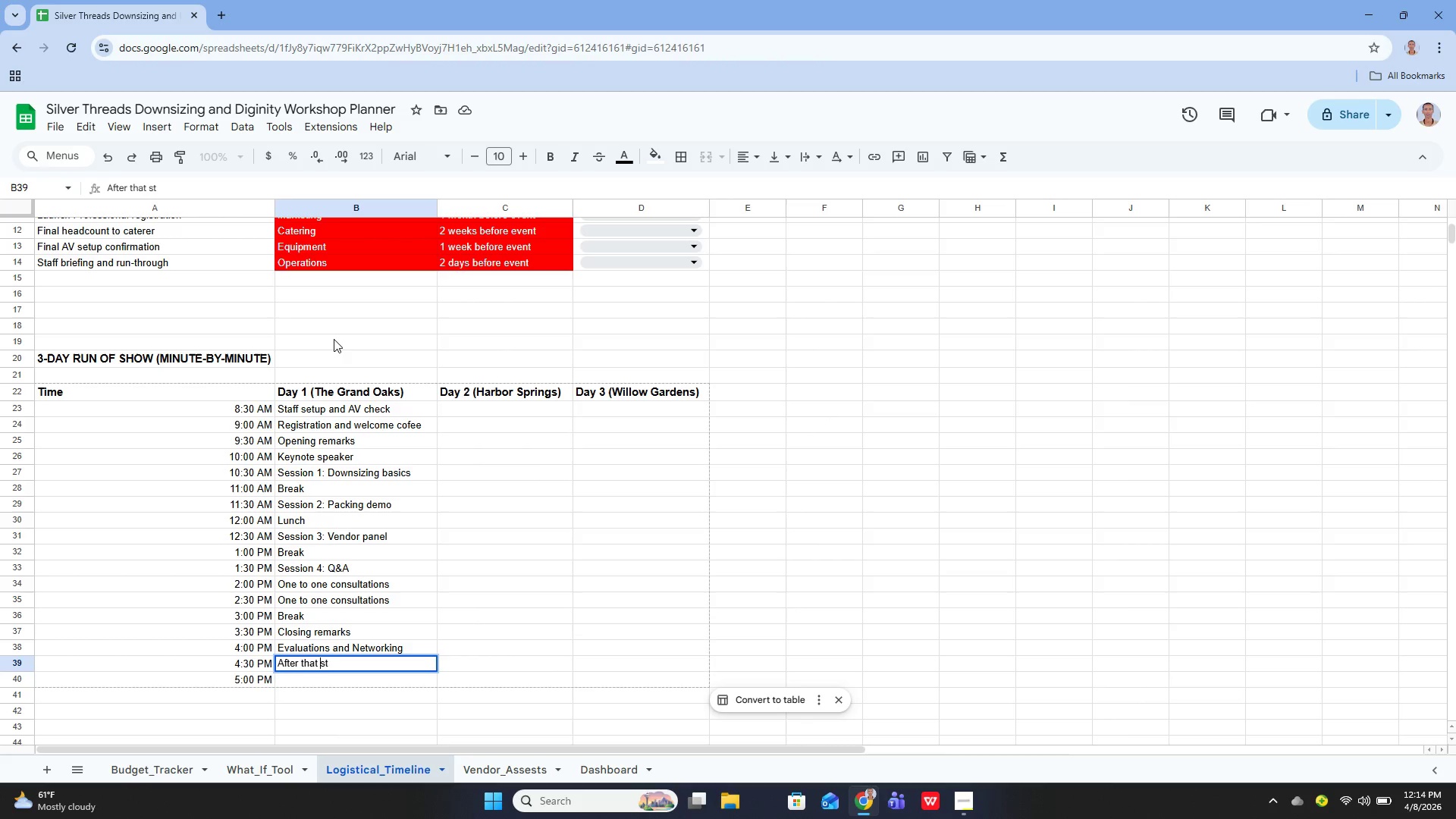 
key(ArrowLeft)
 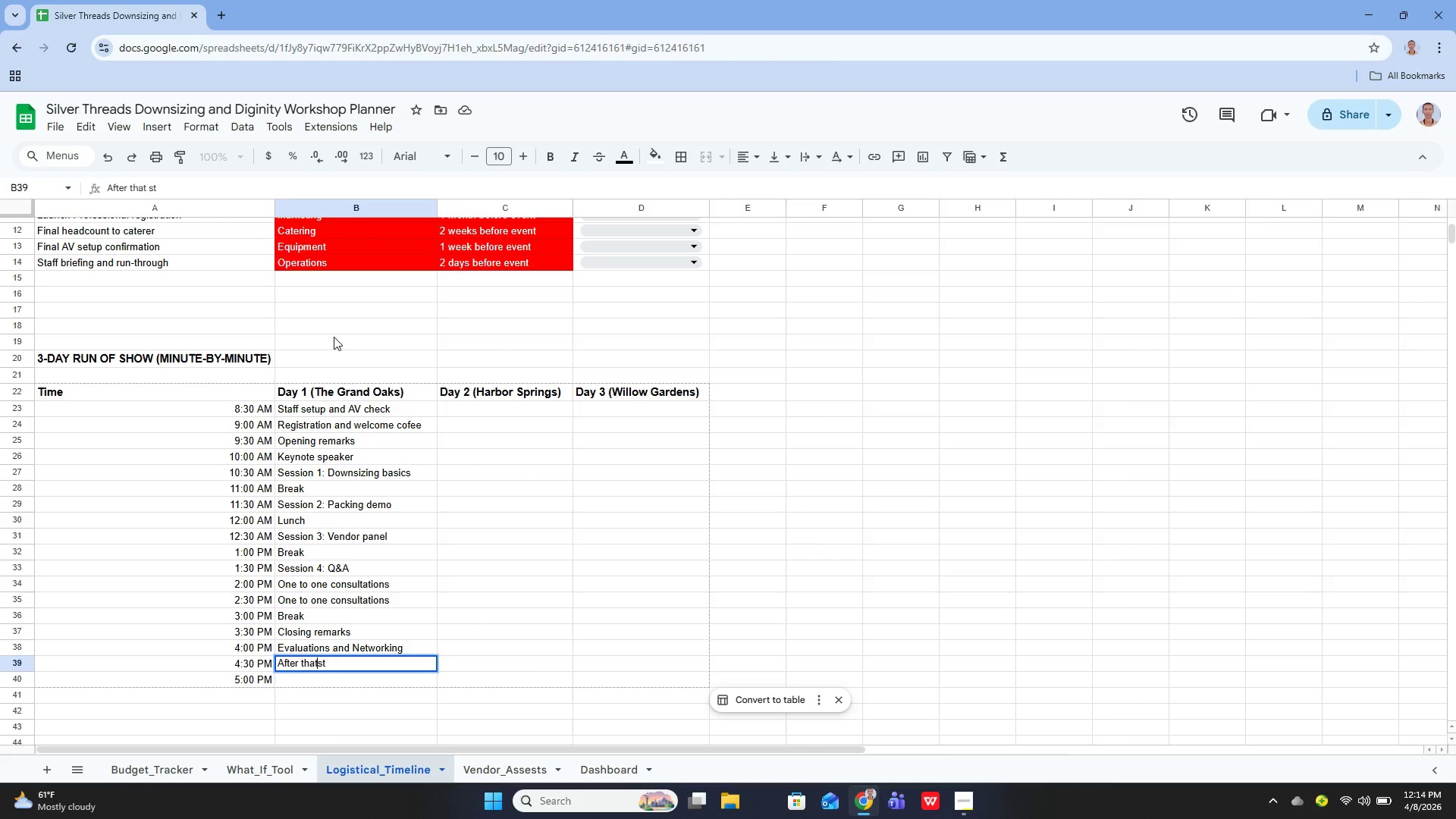 
key(Backspace)
 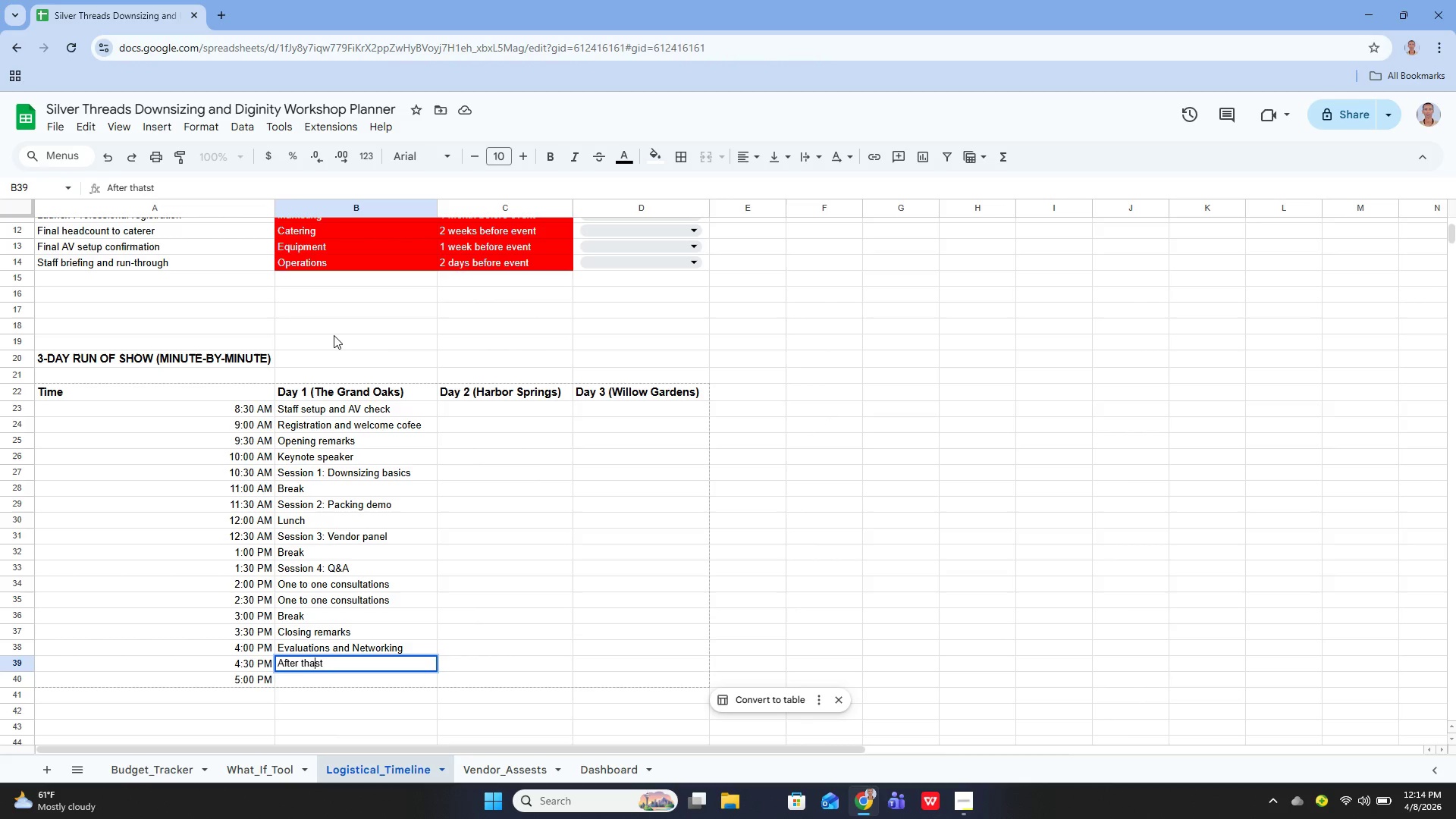 
key(Backspace)
 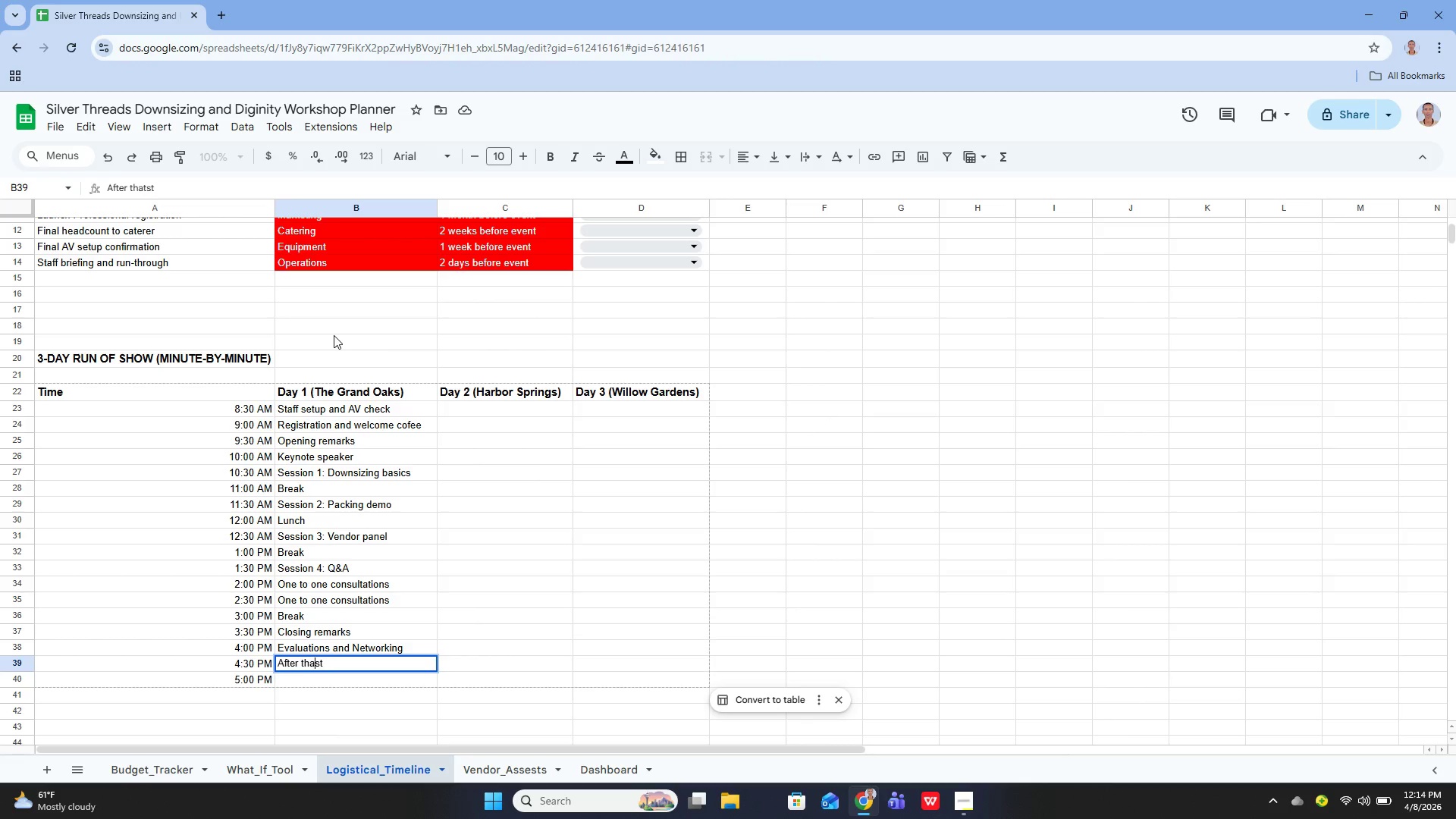 
key(Backspace)
 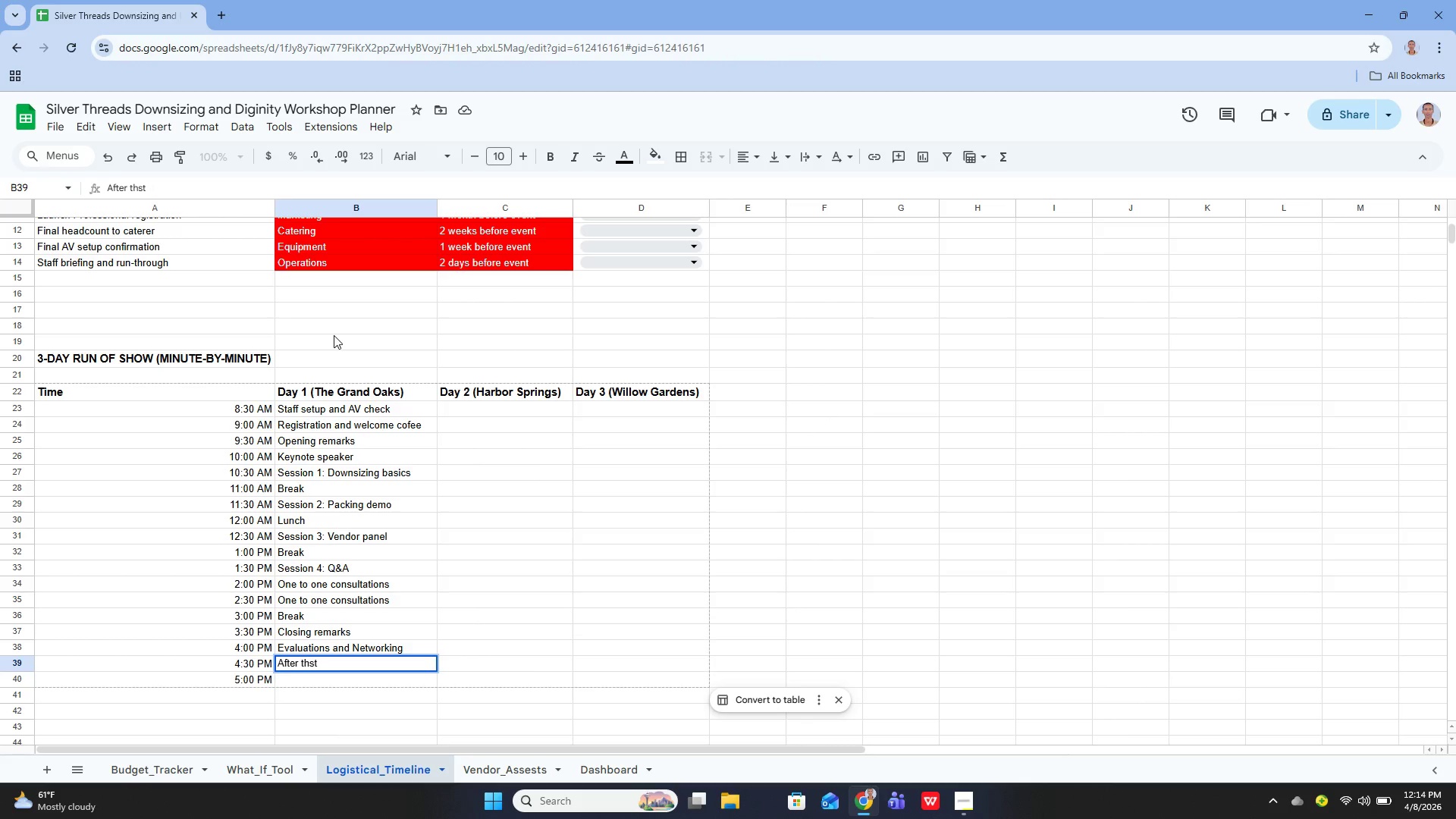 
key(Backspace)
 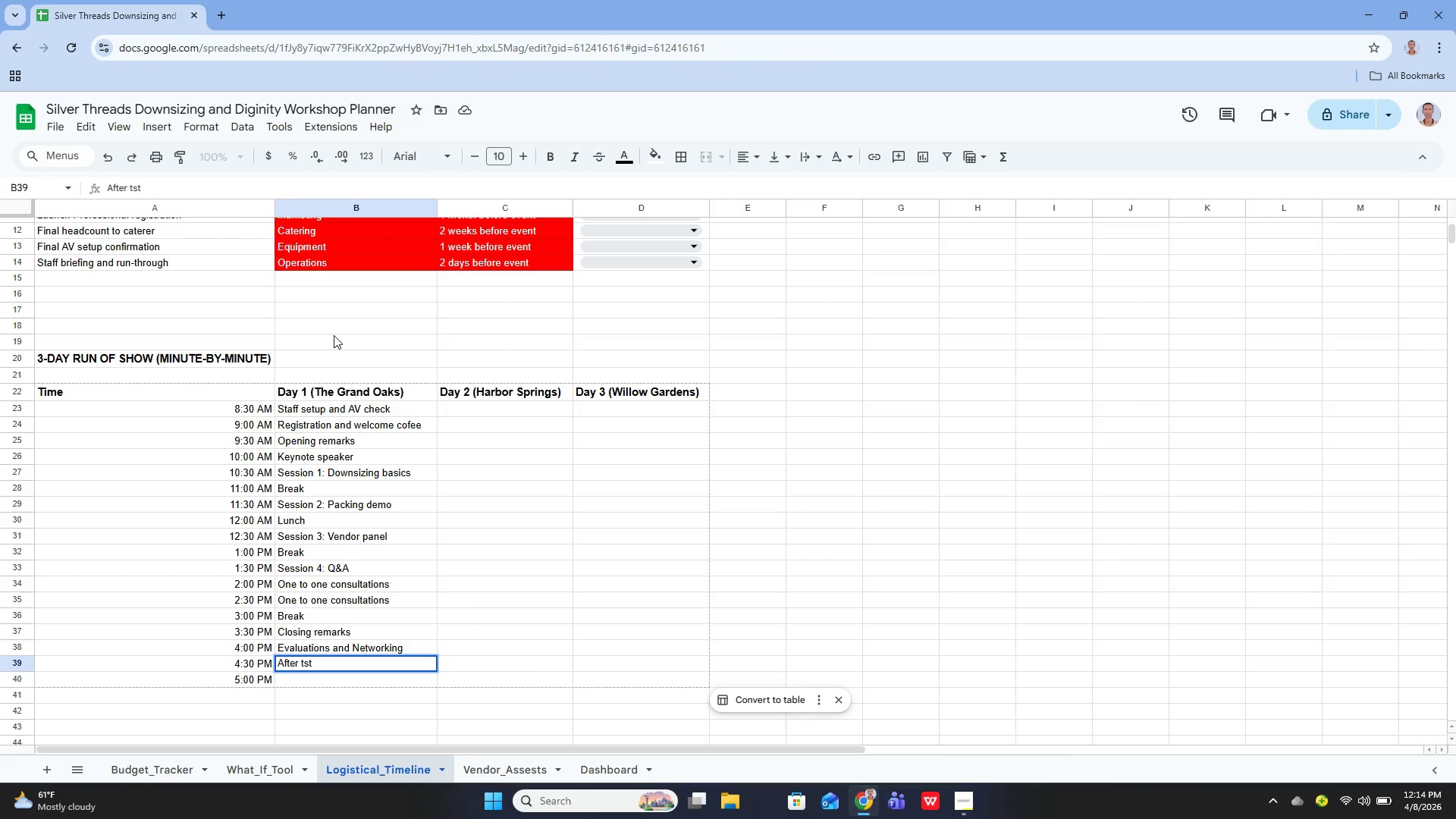 
key(Backspace)
 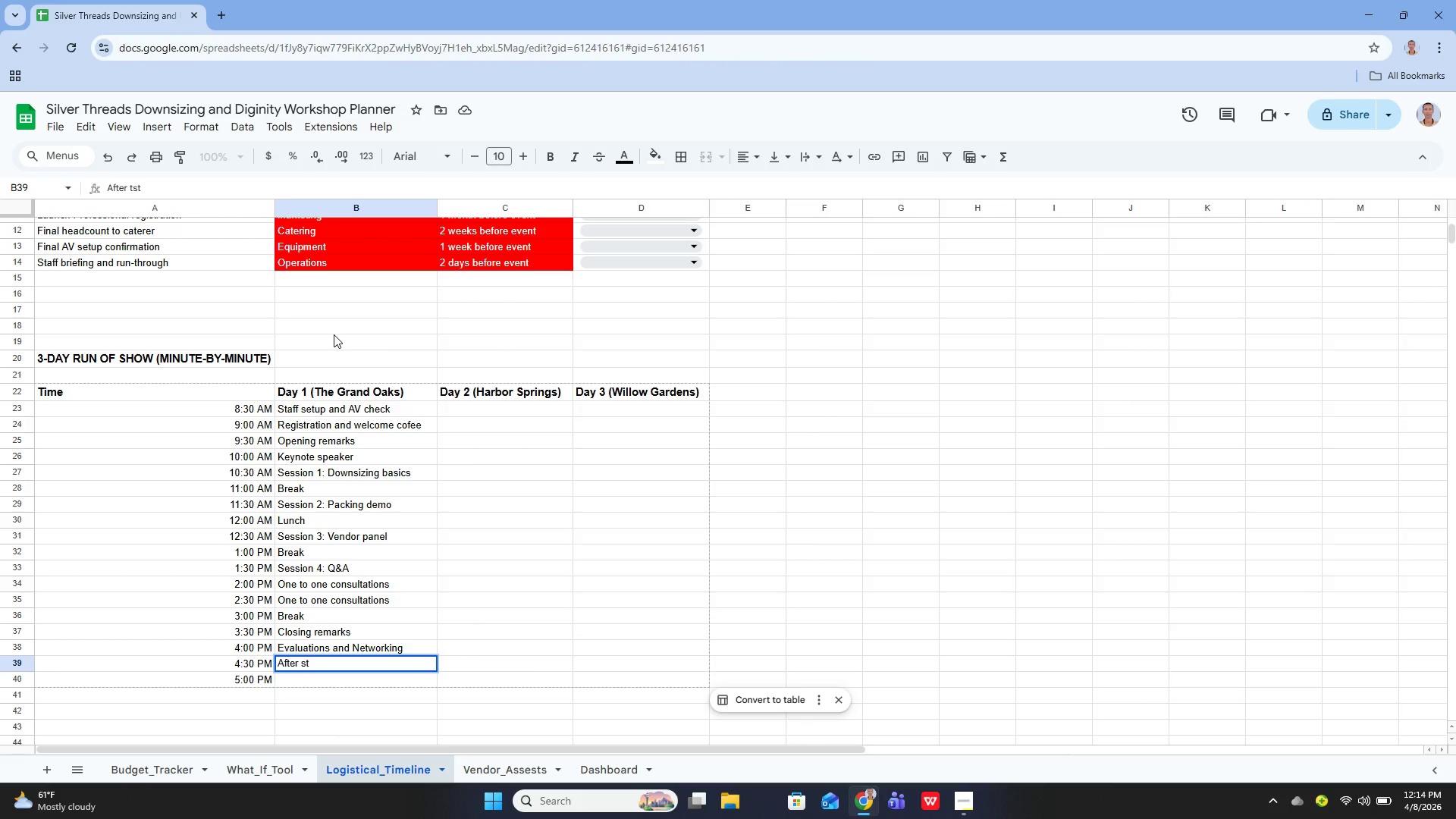 
key(Backspace)
 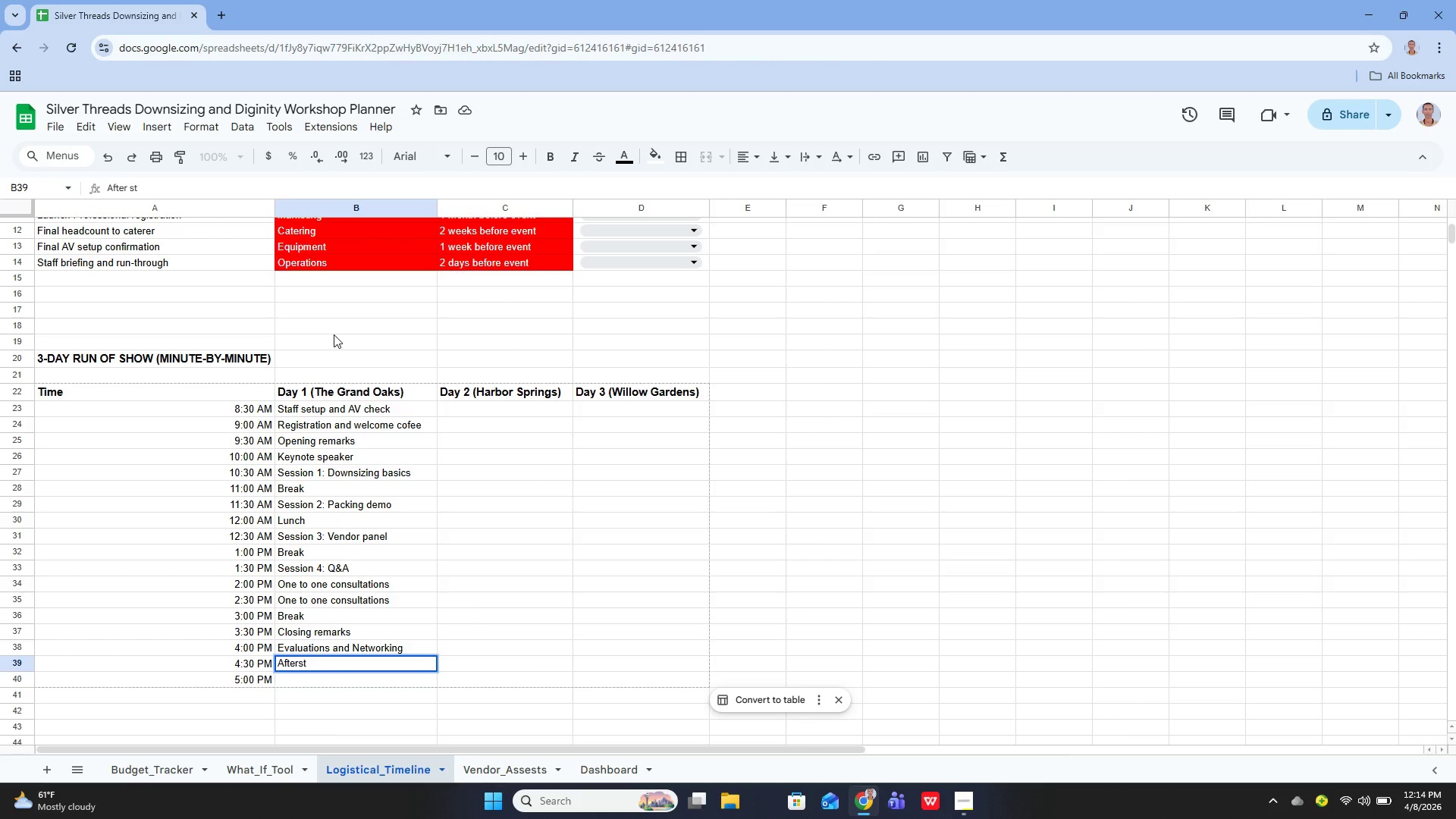 
key(Backspace)
 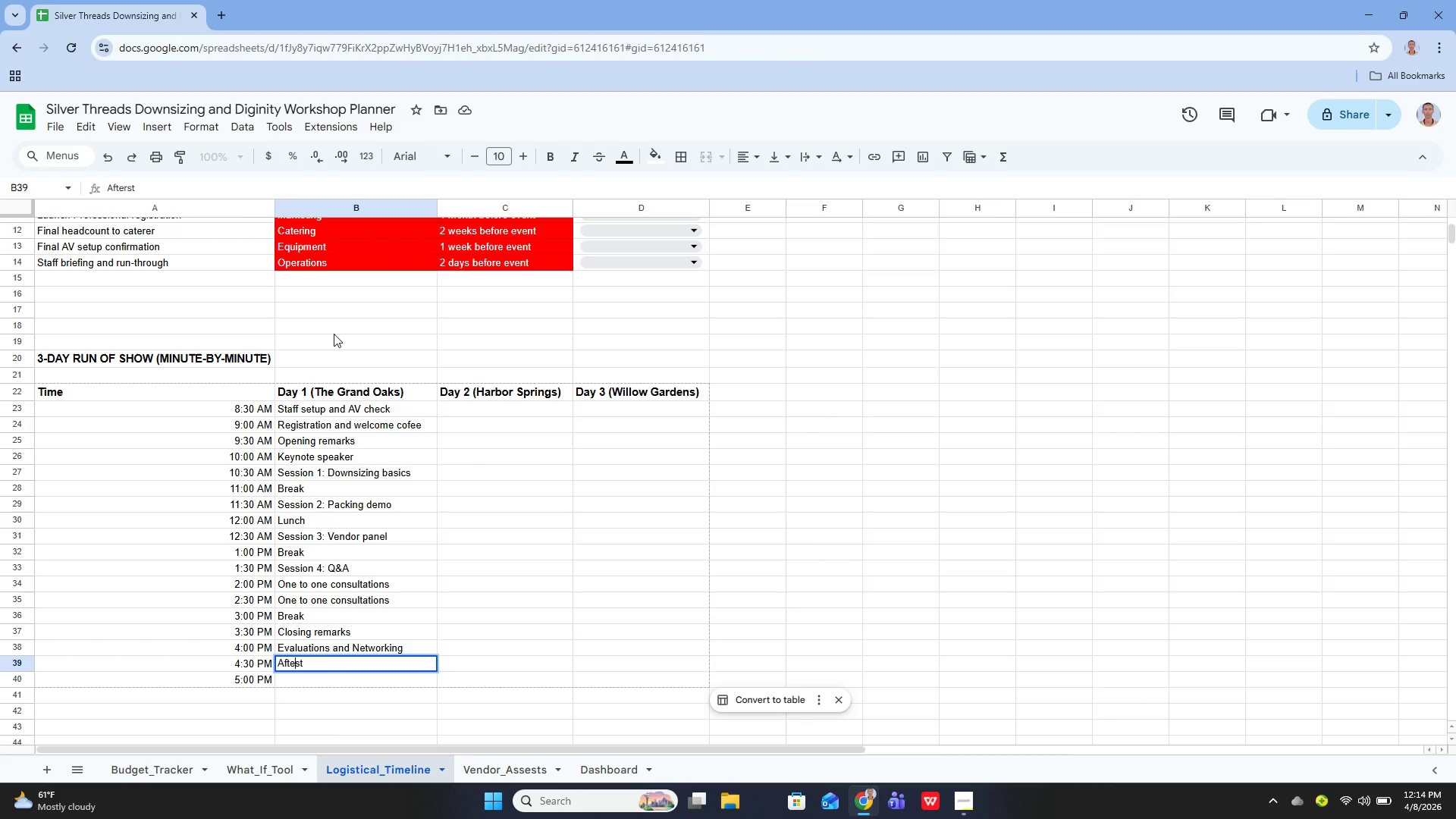 
key(Backspace)
 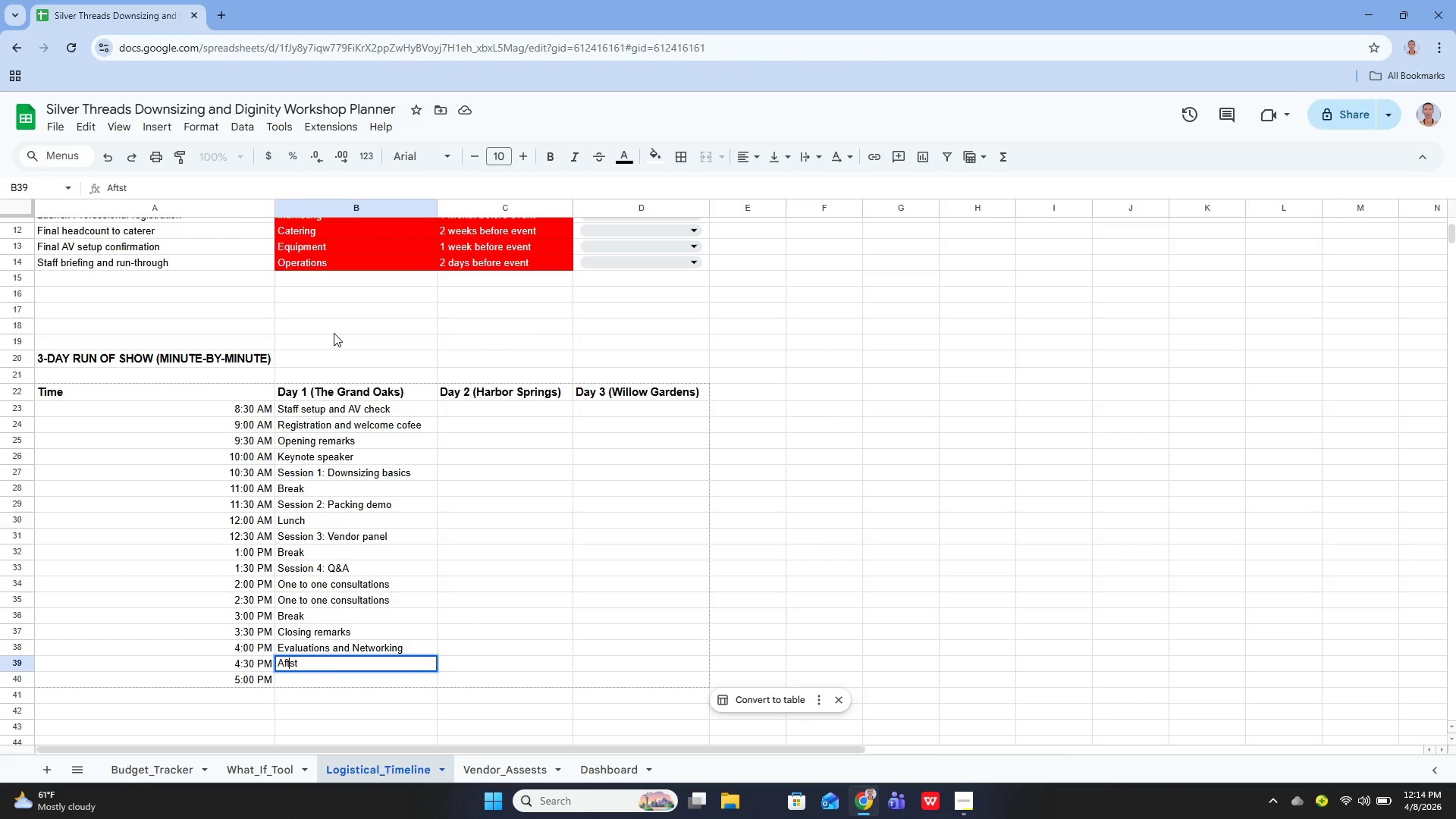 
key(Backspace)
 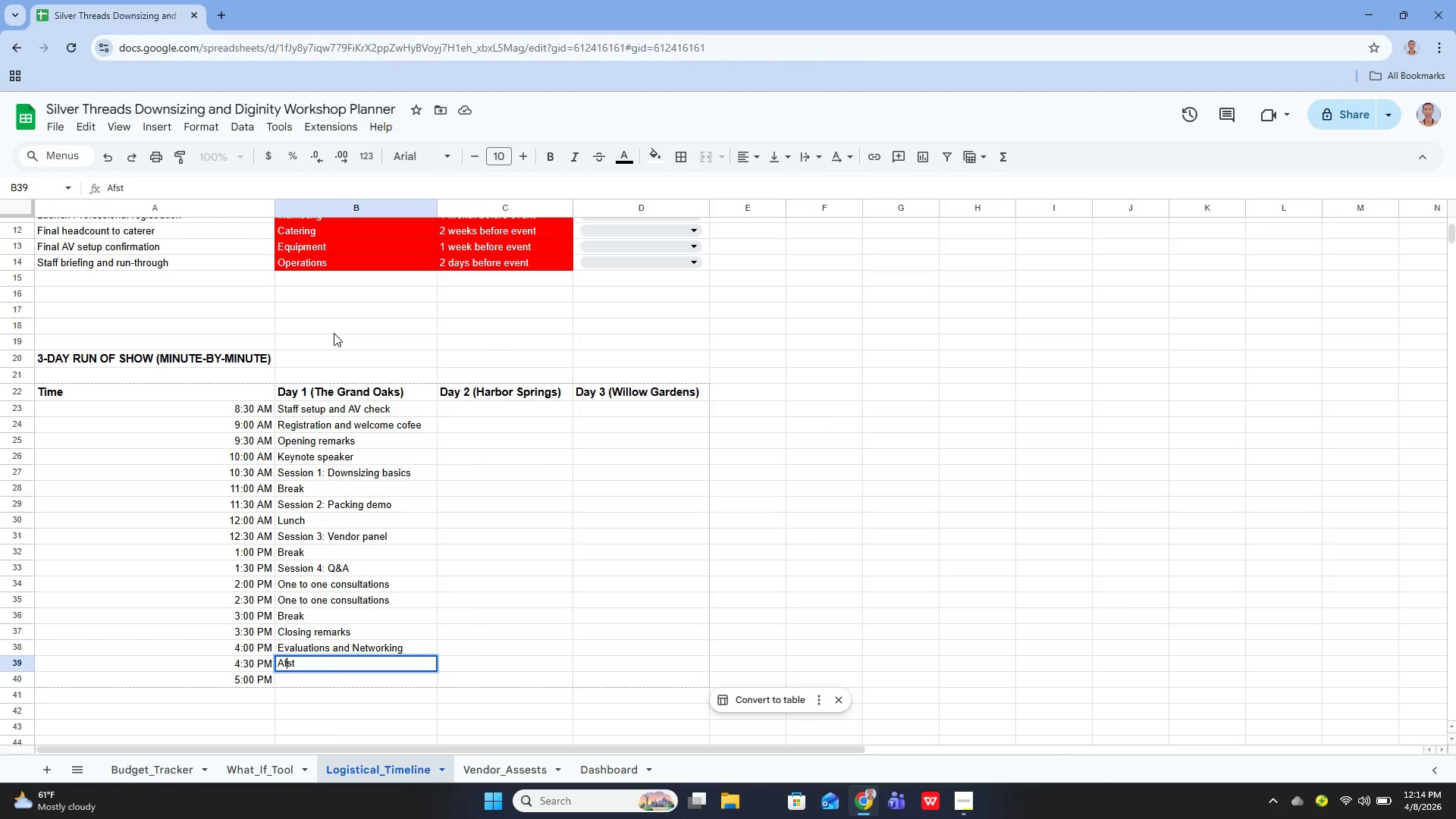 
key(Backspace)
 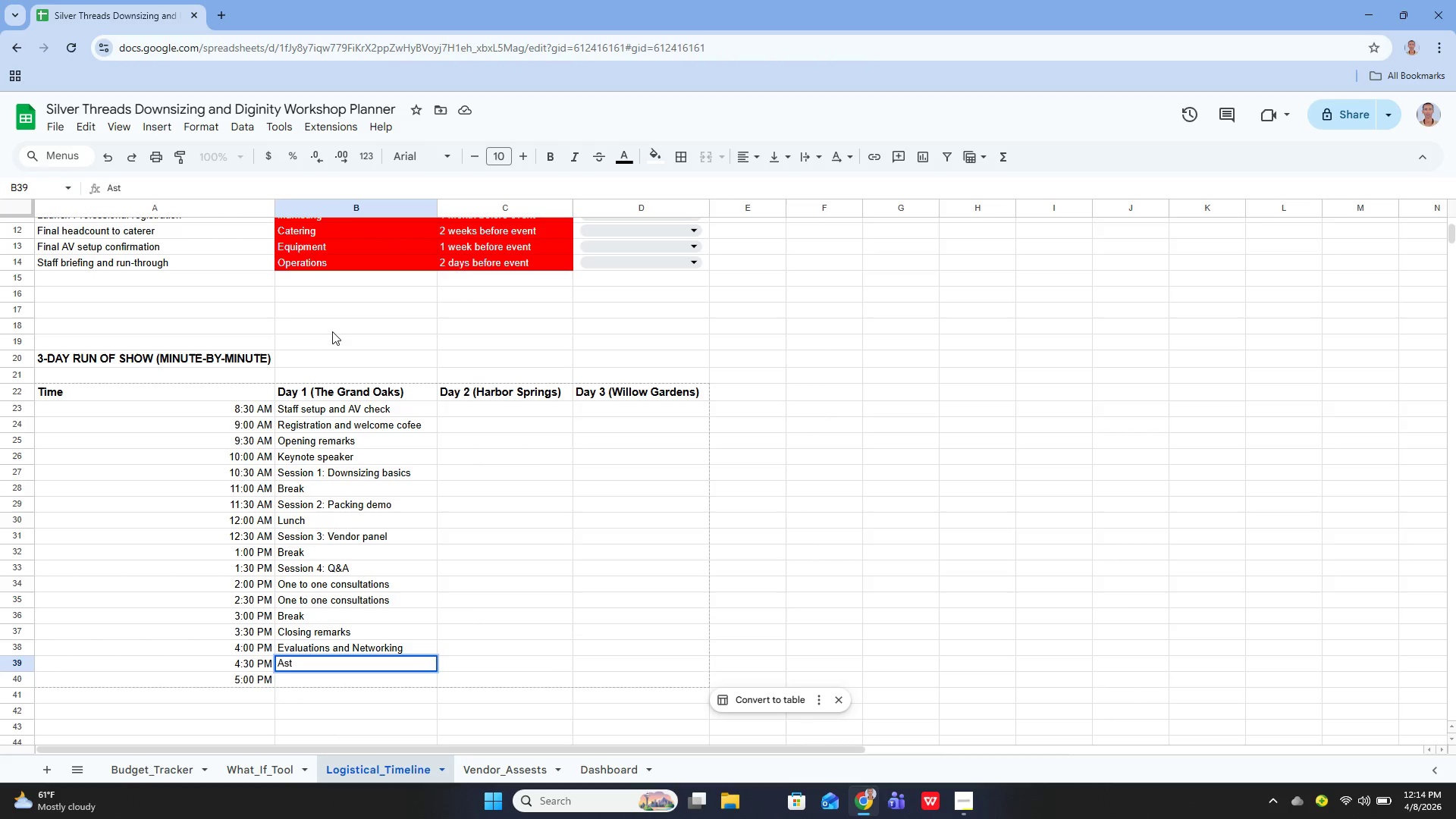 
key(Backspace)
 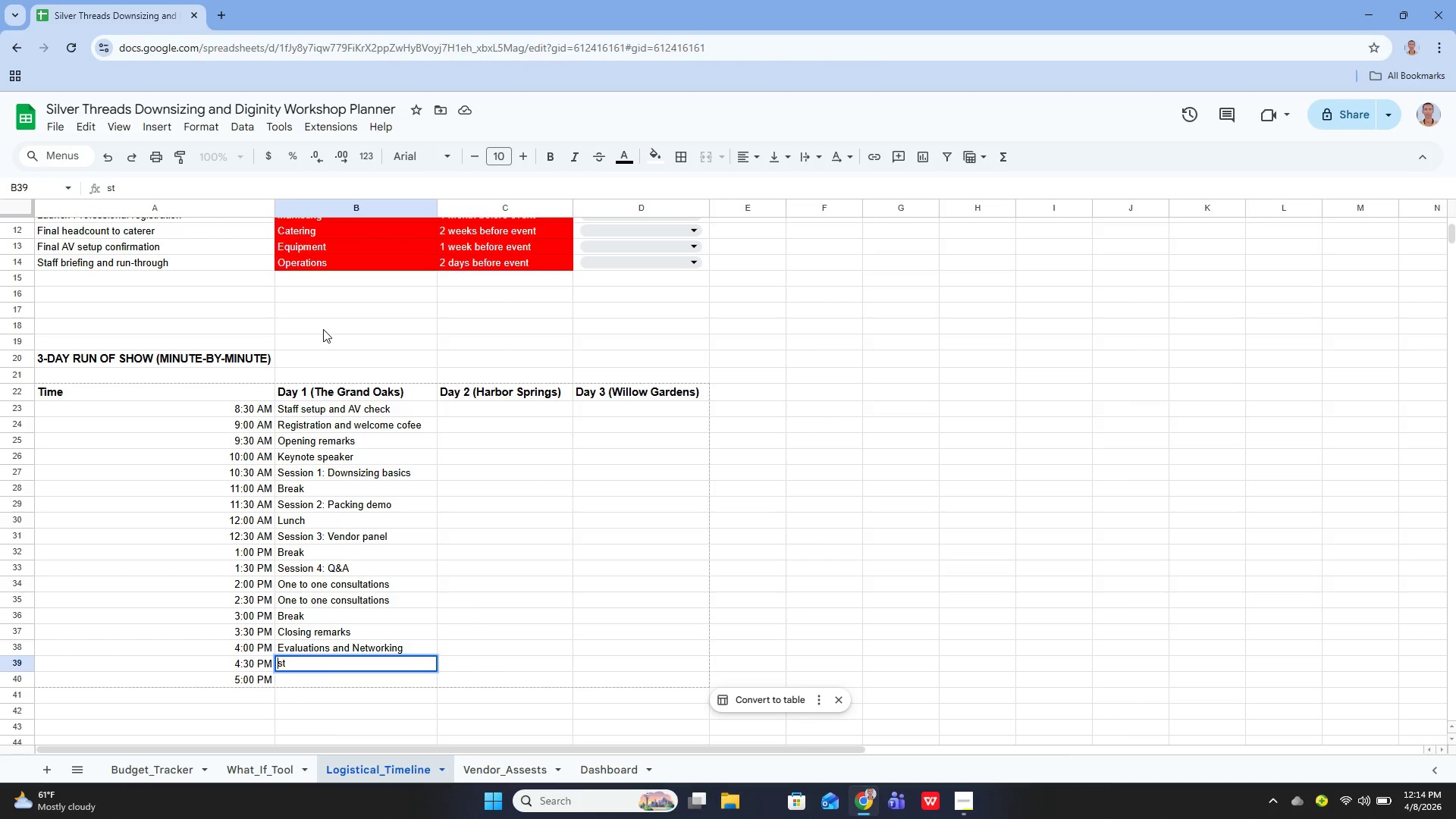 
key(ArrowRight)
 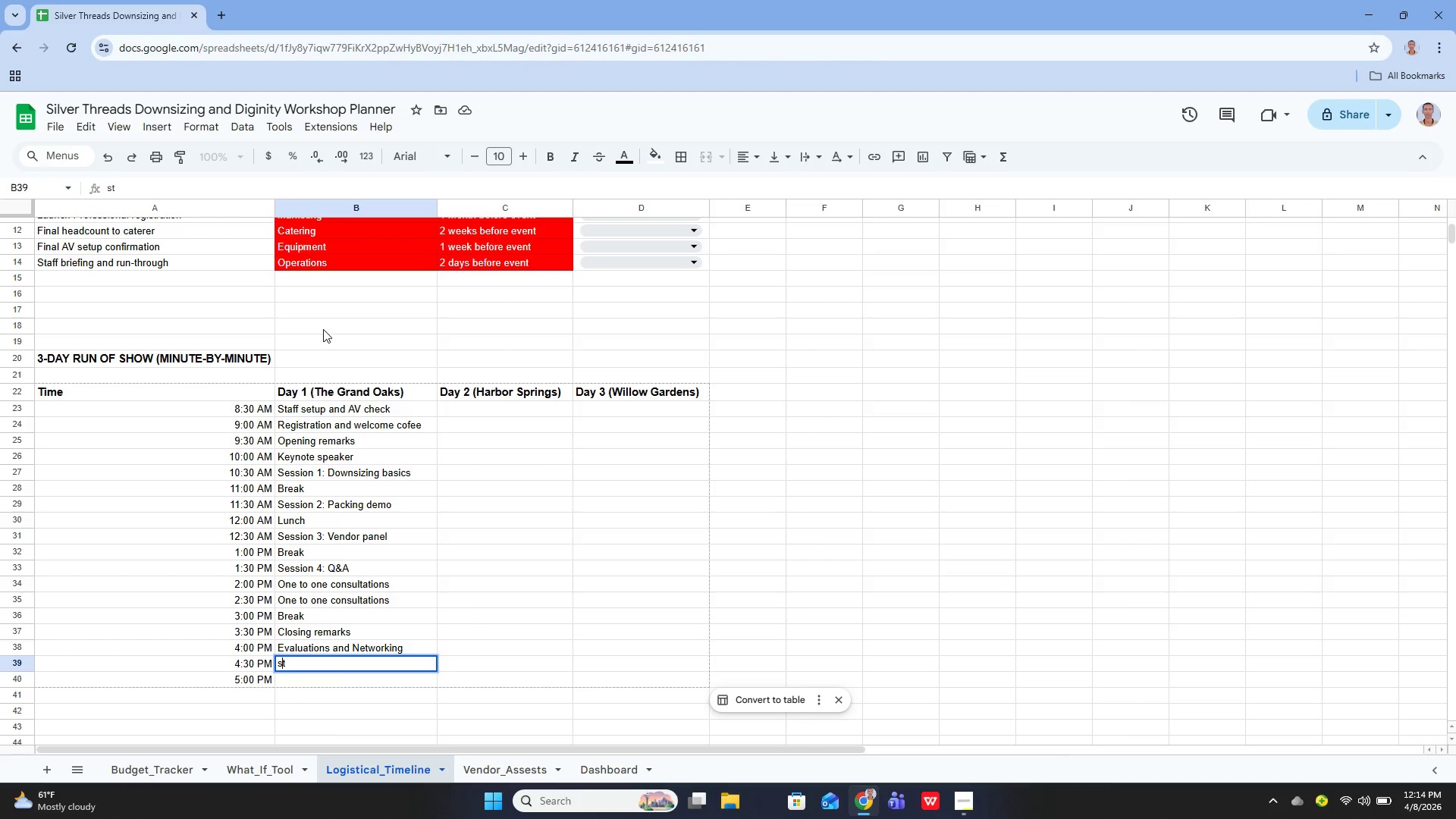 
key(Backspace)
 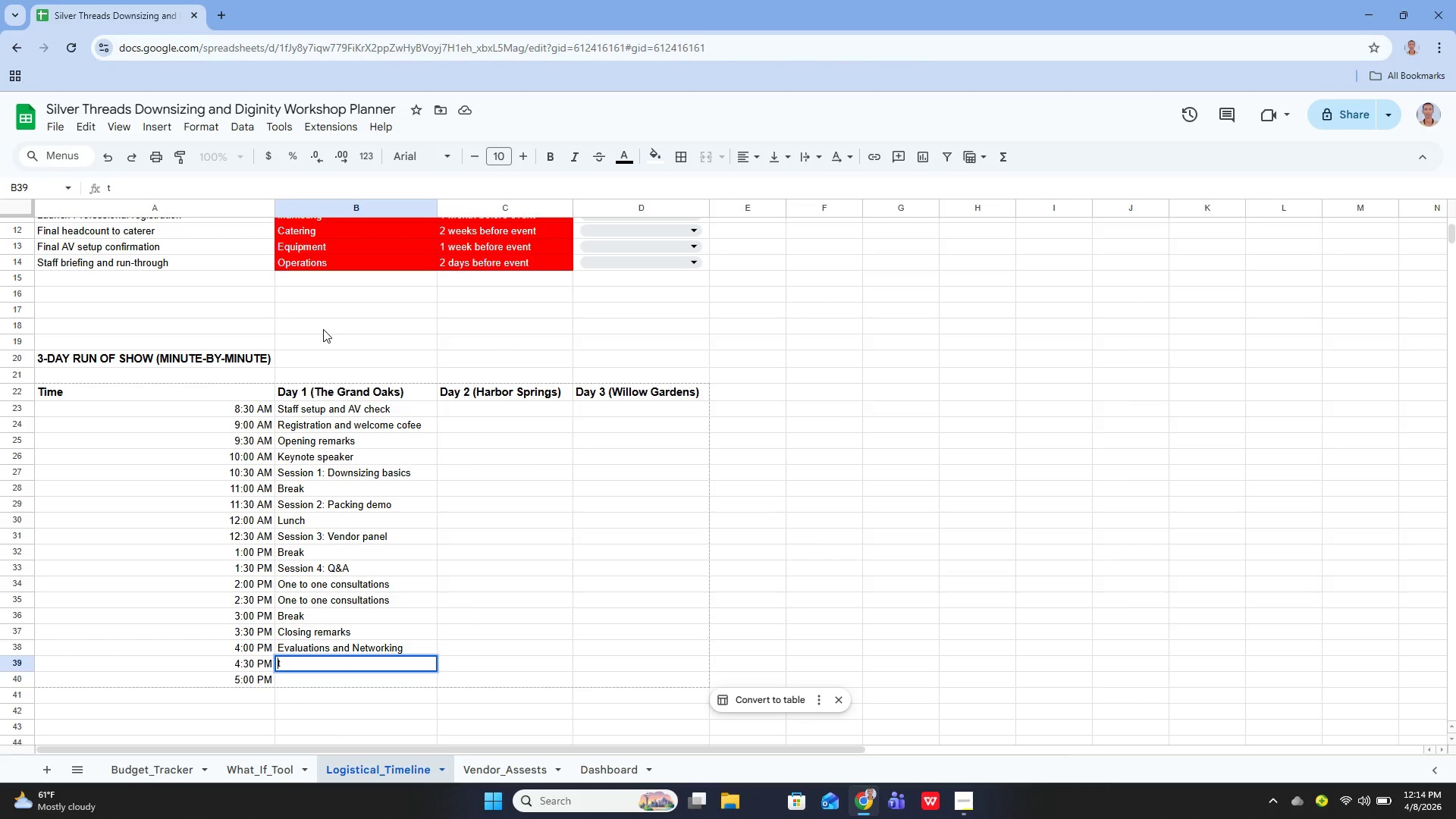 
key(Shift+S)
 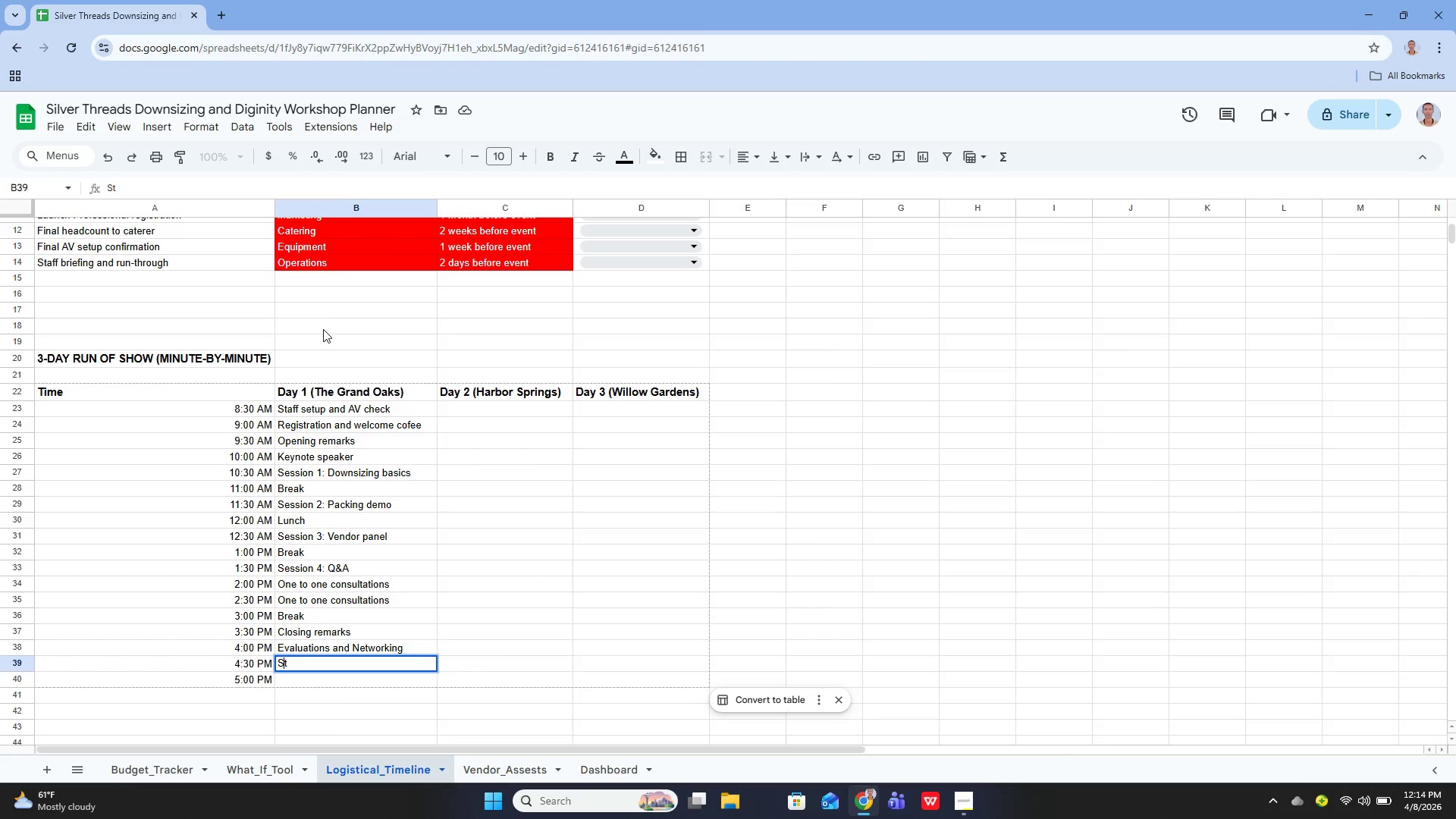 
key(ArrowRight)
 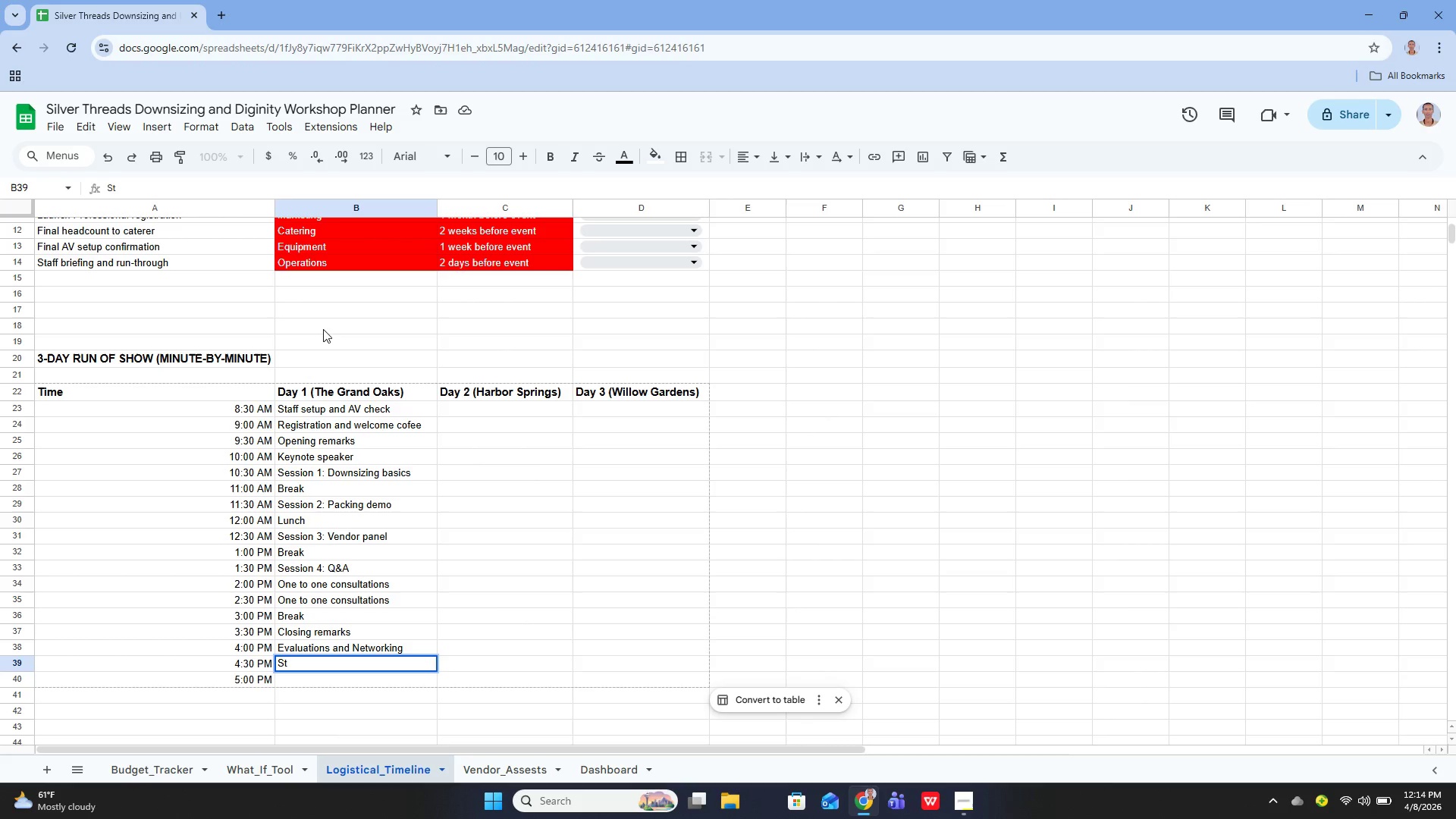 
type(aff Breakdown)
 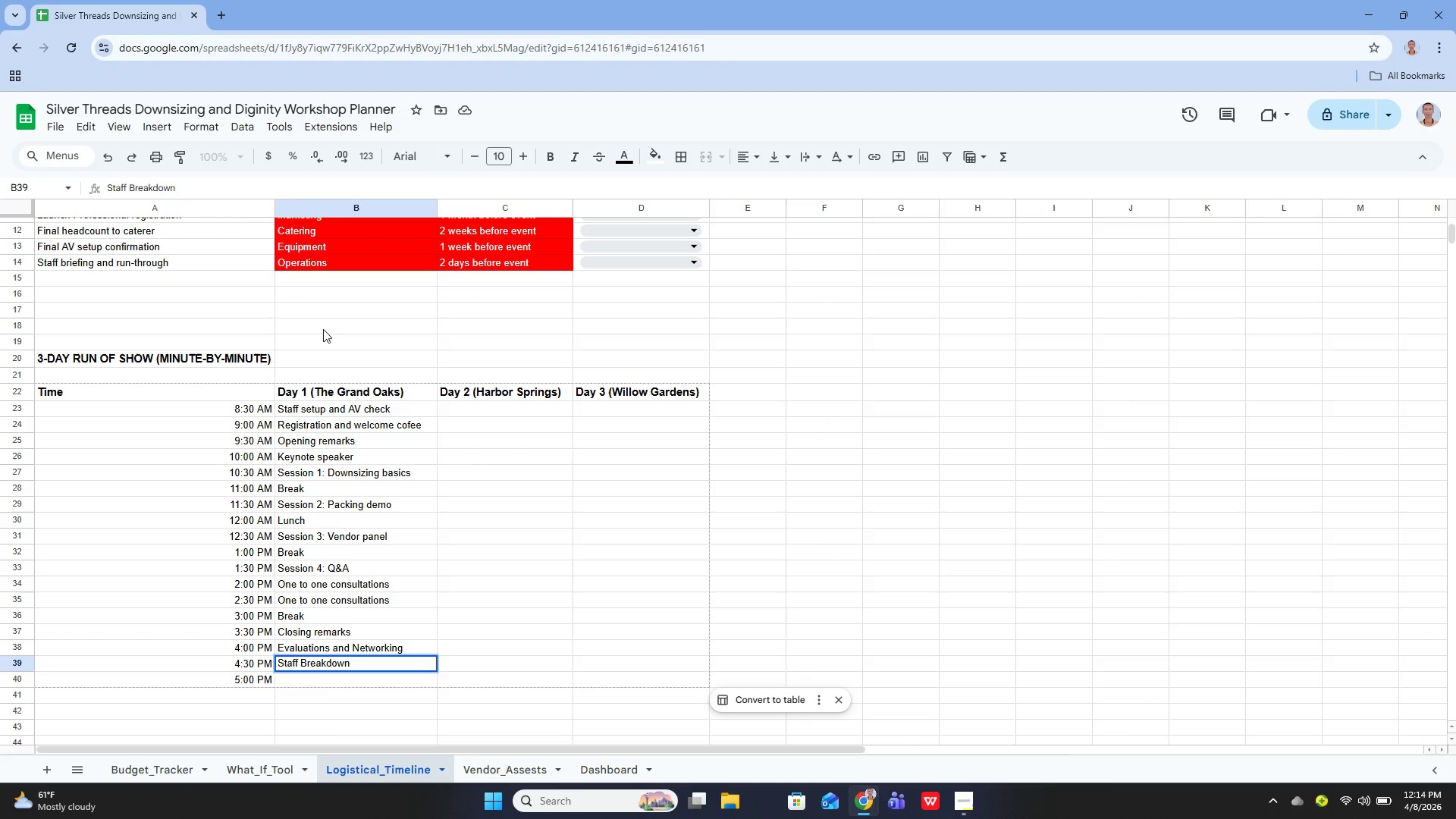 
 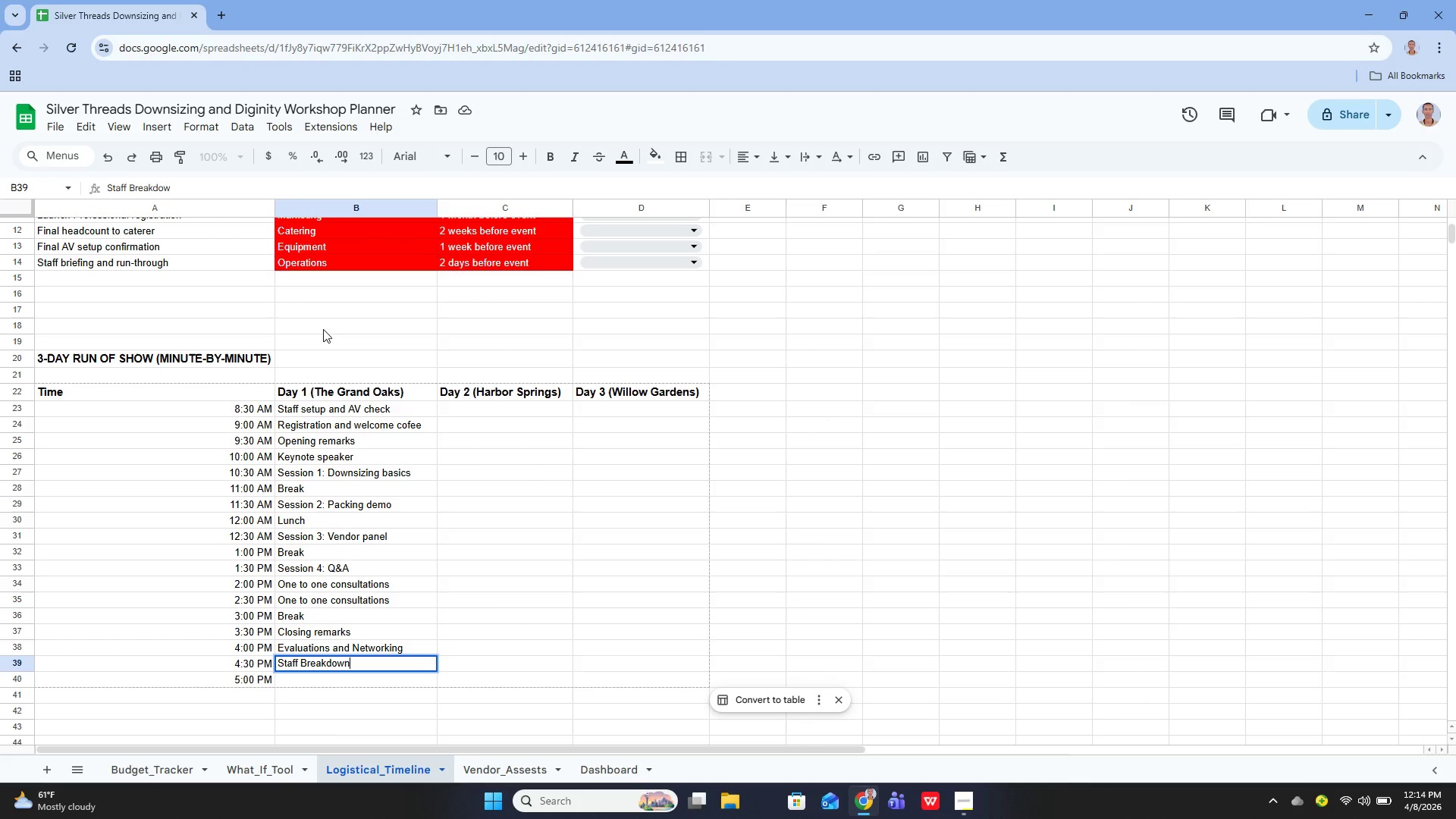 
key(Enter)
 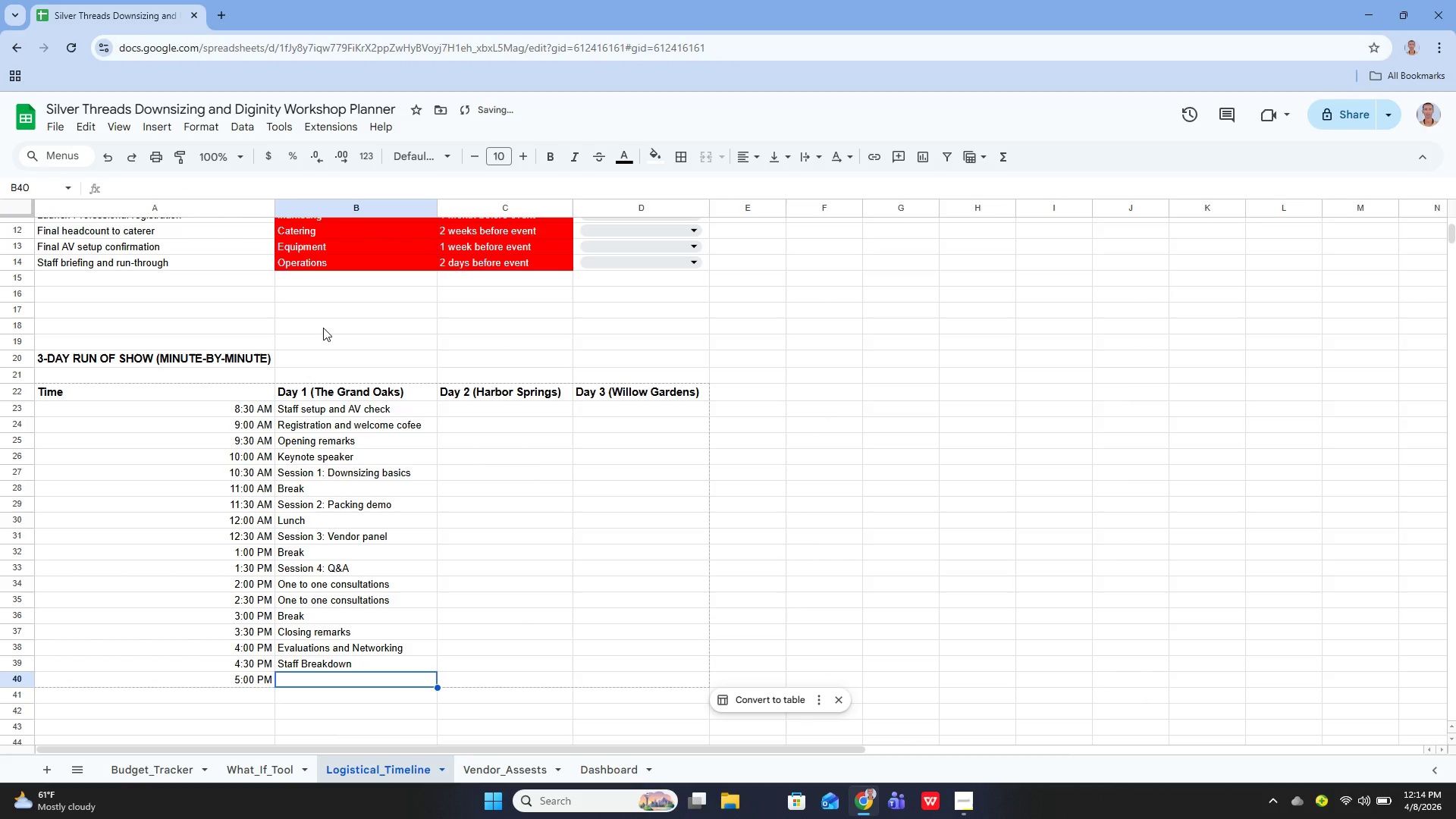 
key(Enter)
 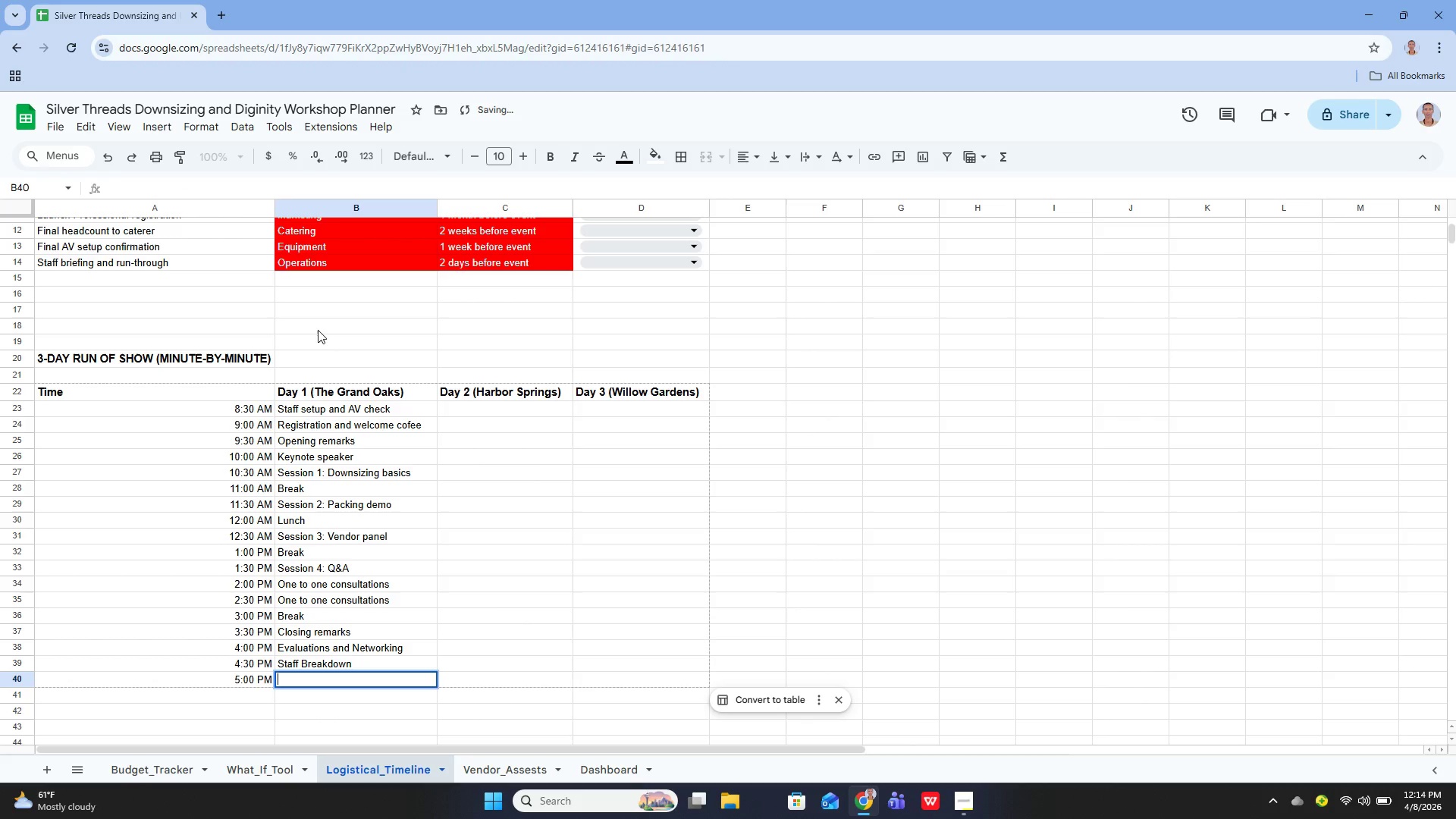 
type(Venue close)
 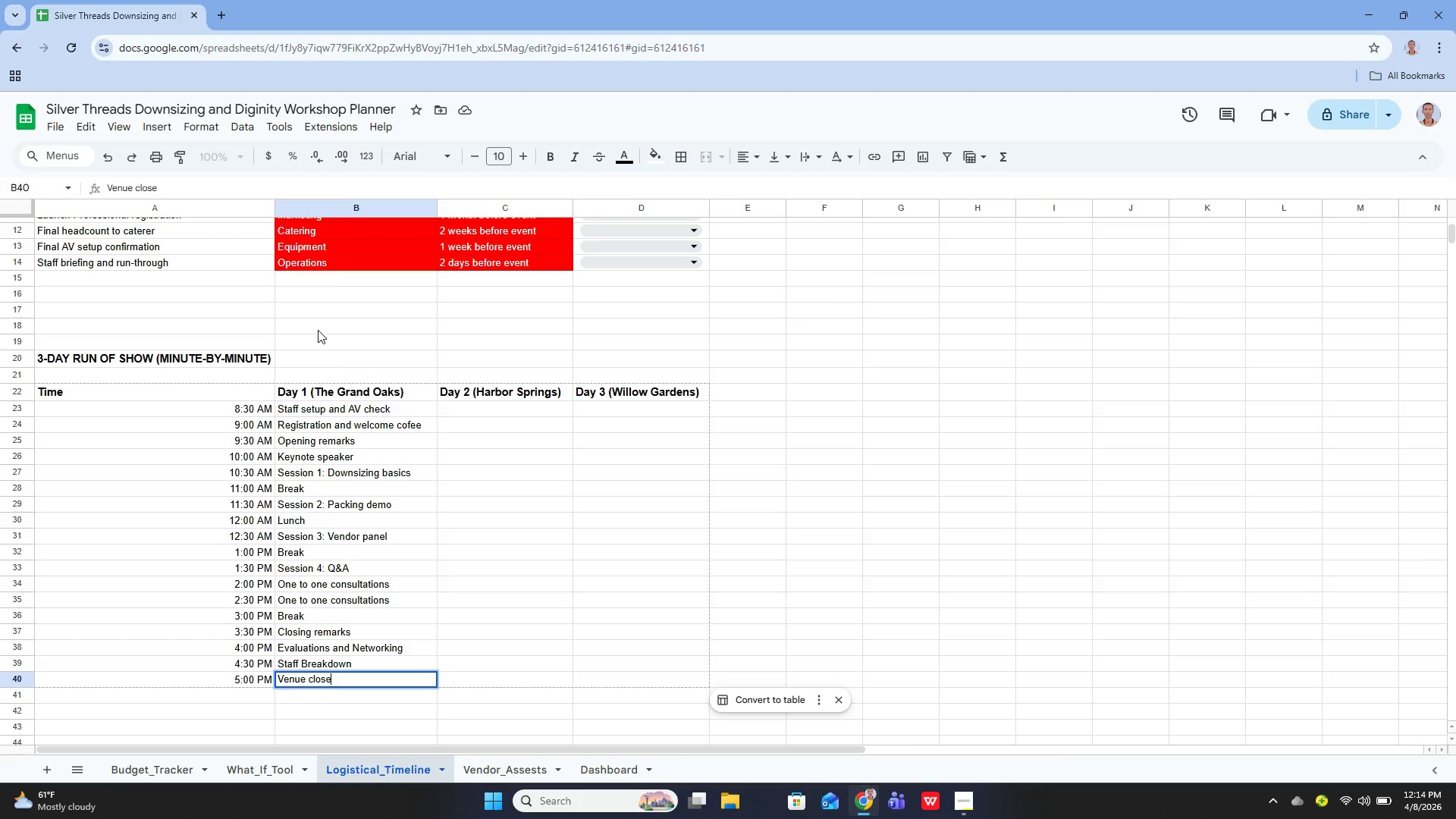 
key(Enter)
 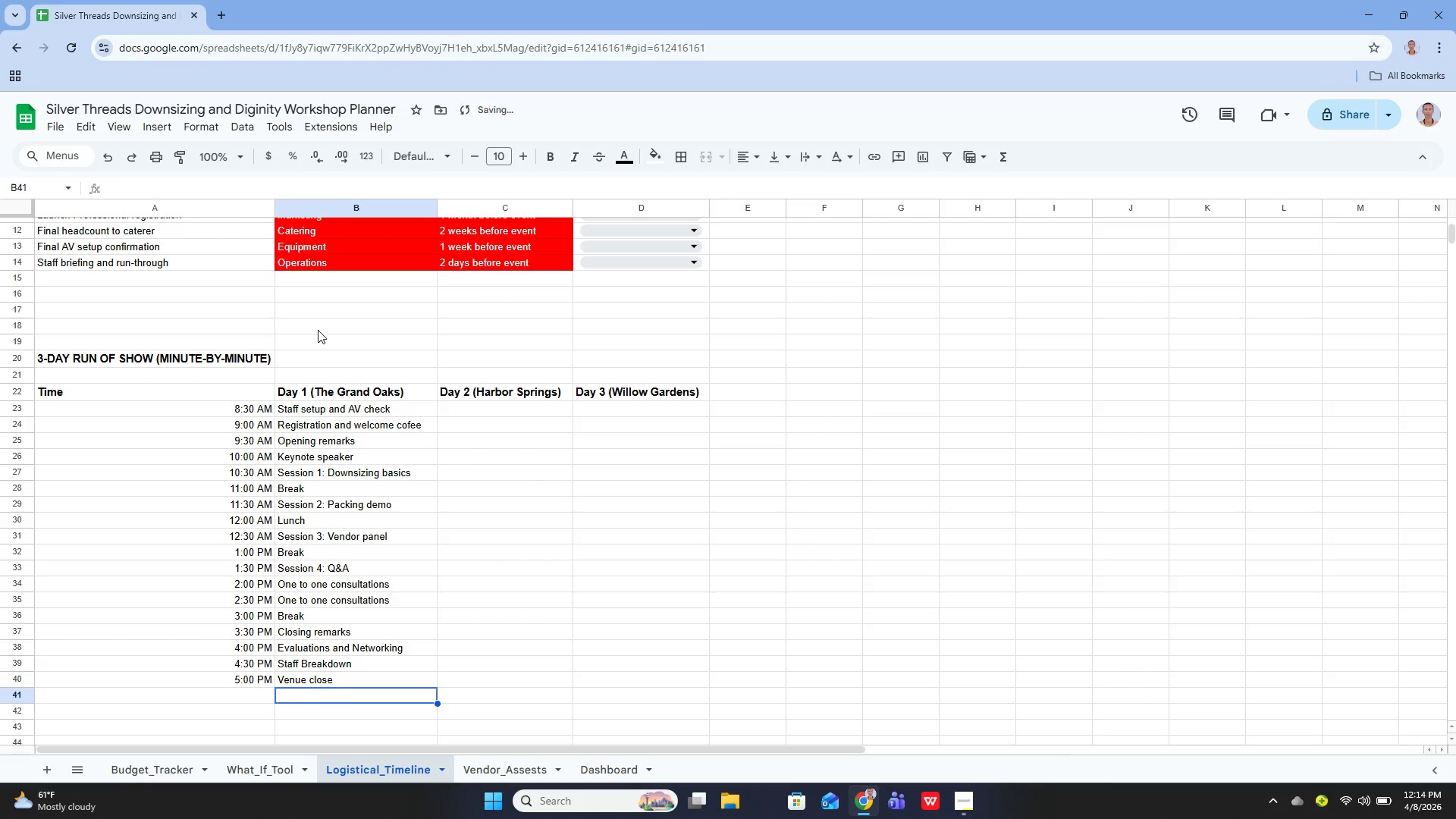 
key(ArrowUp)
 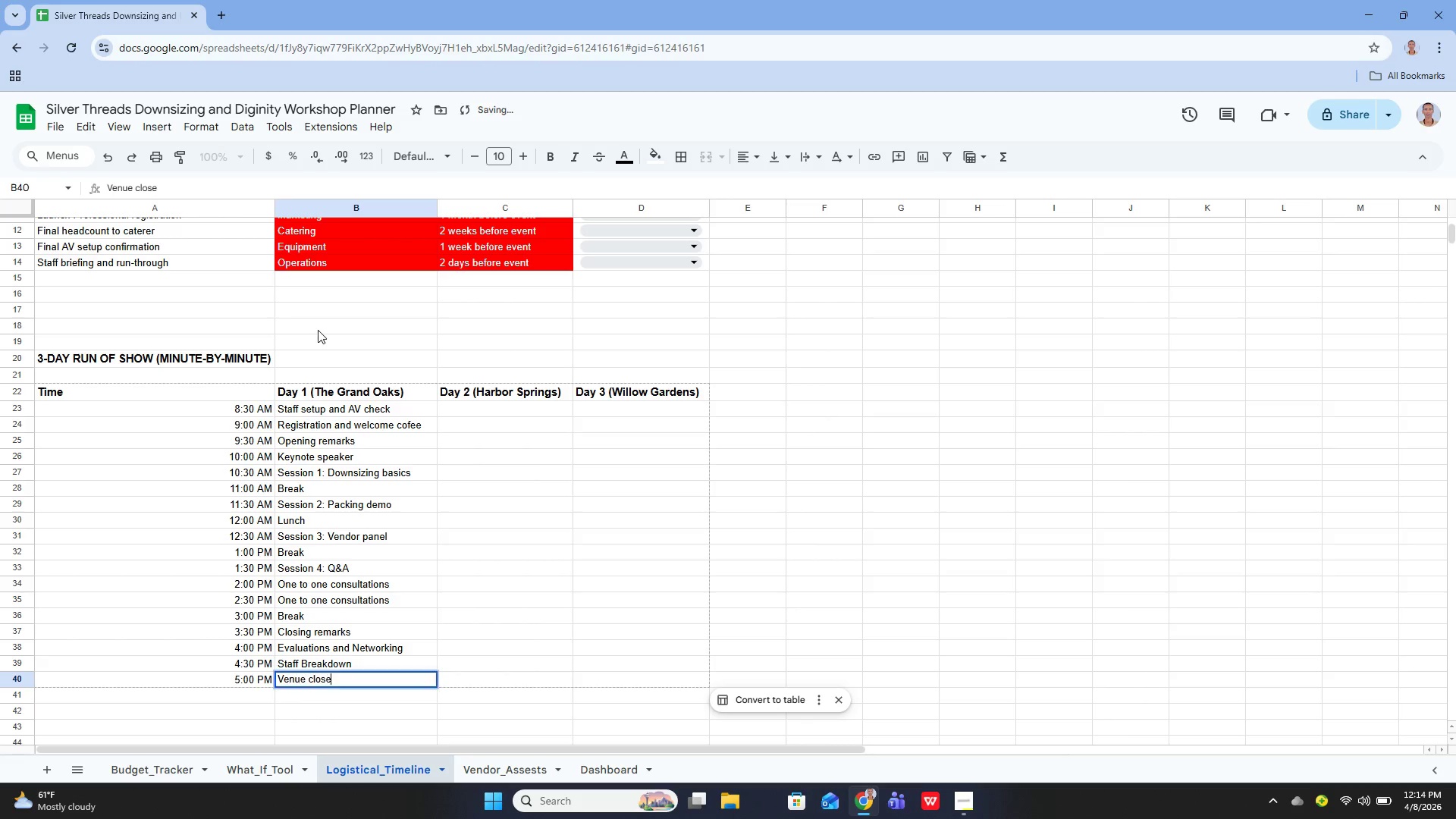 
key(Enter)
 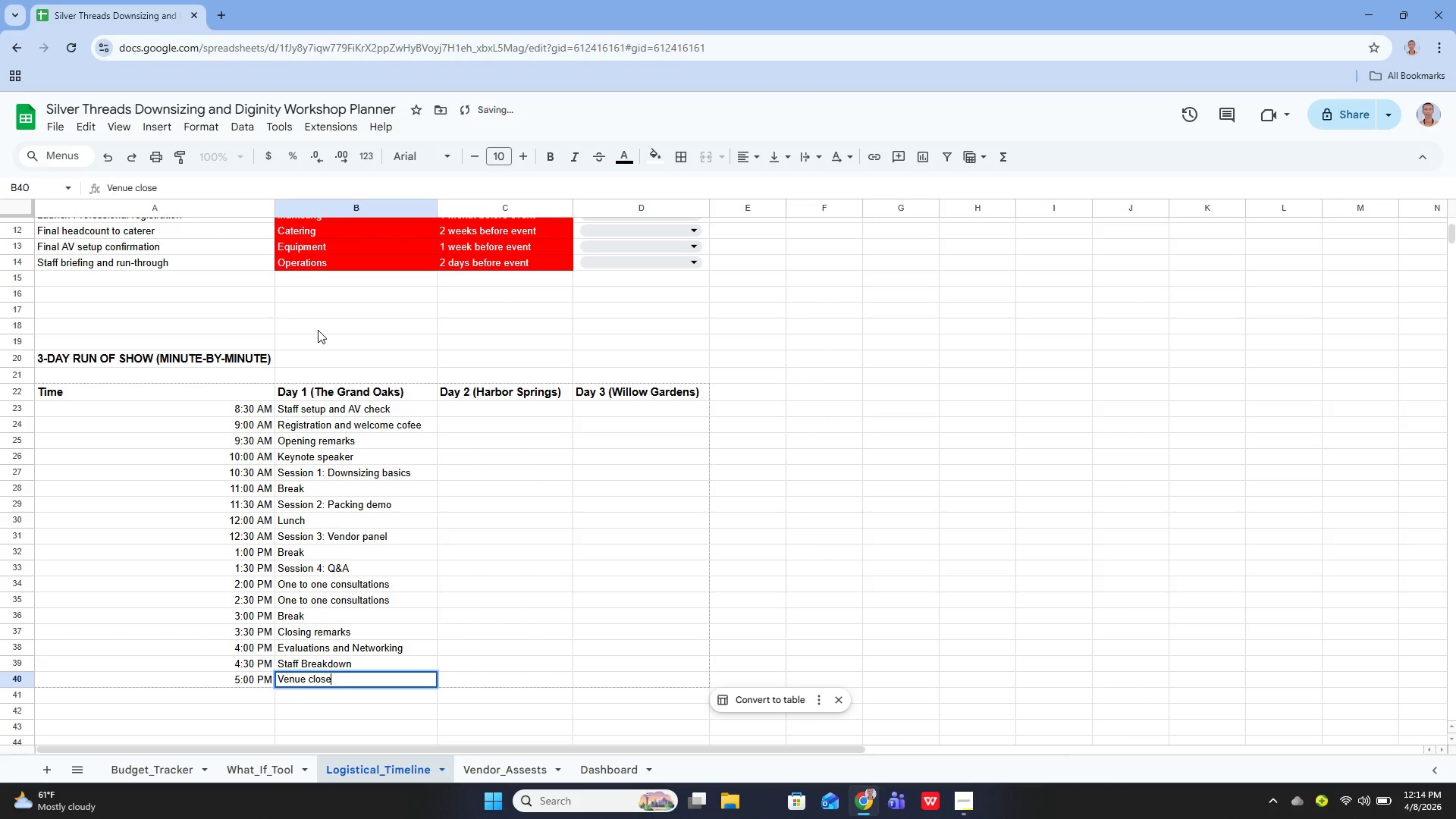 
key(D)
 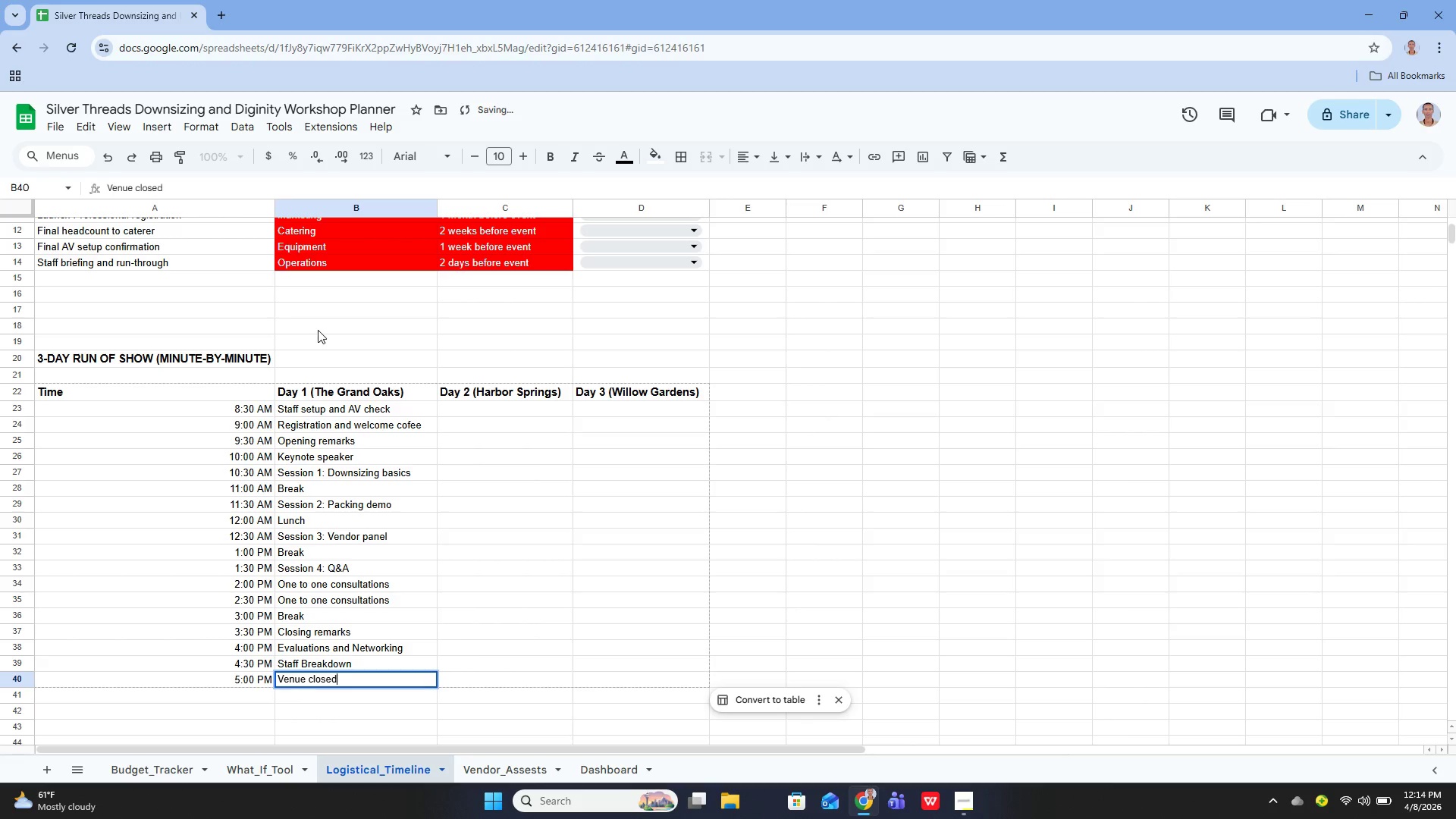 
key(Enter)
 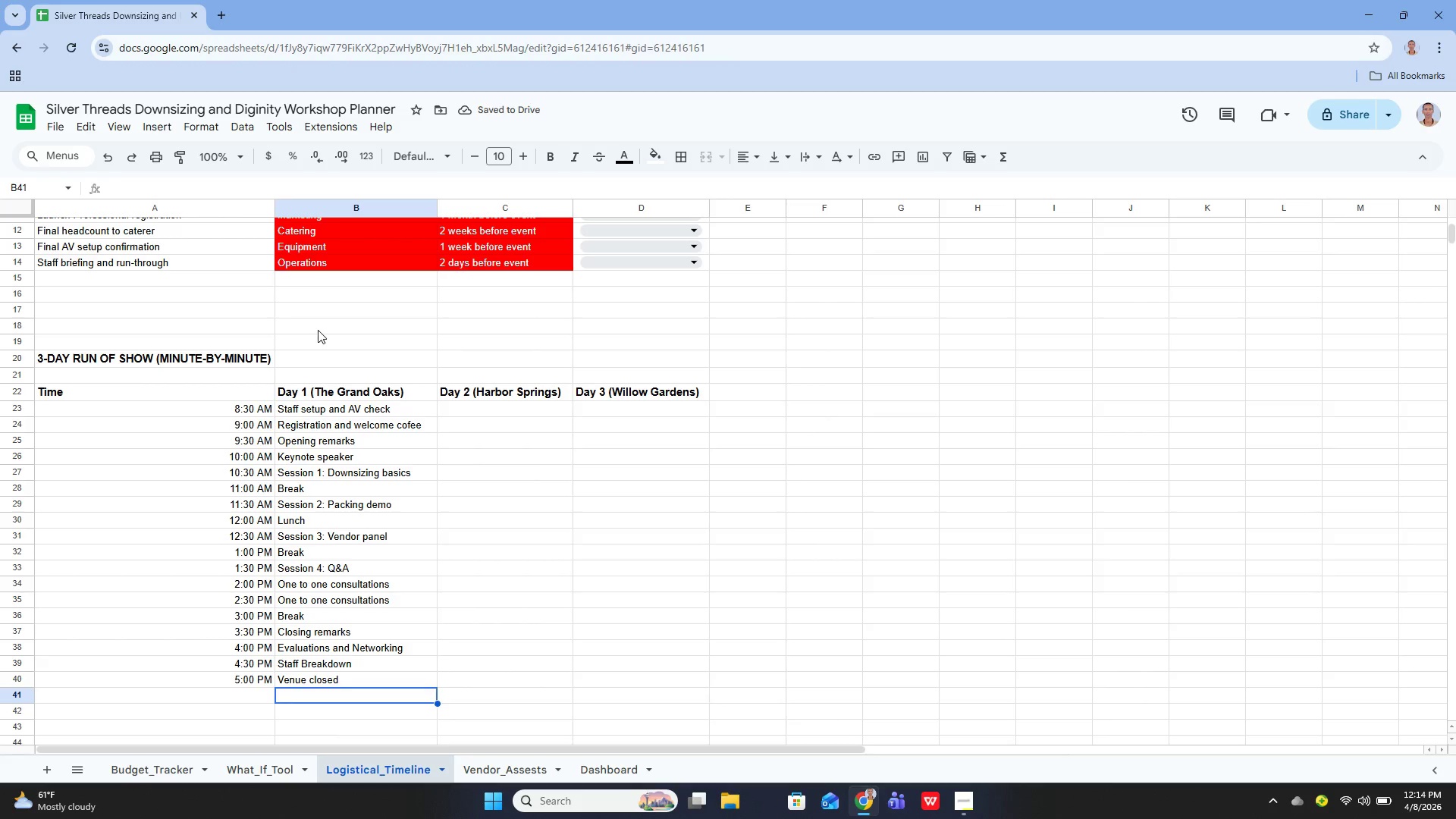 
wait(7.03)
 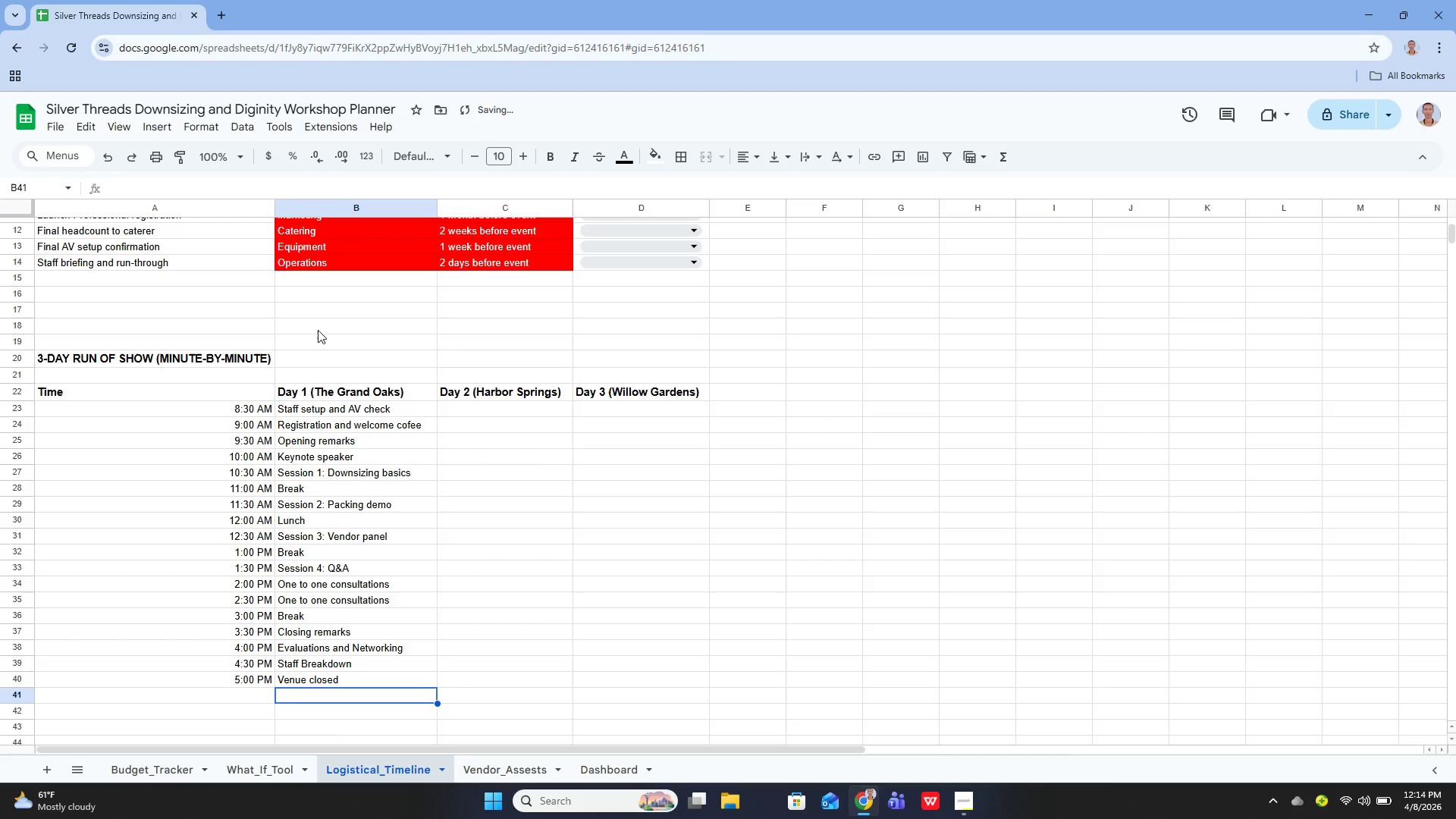 
key(ArrowUp)
 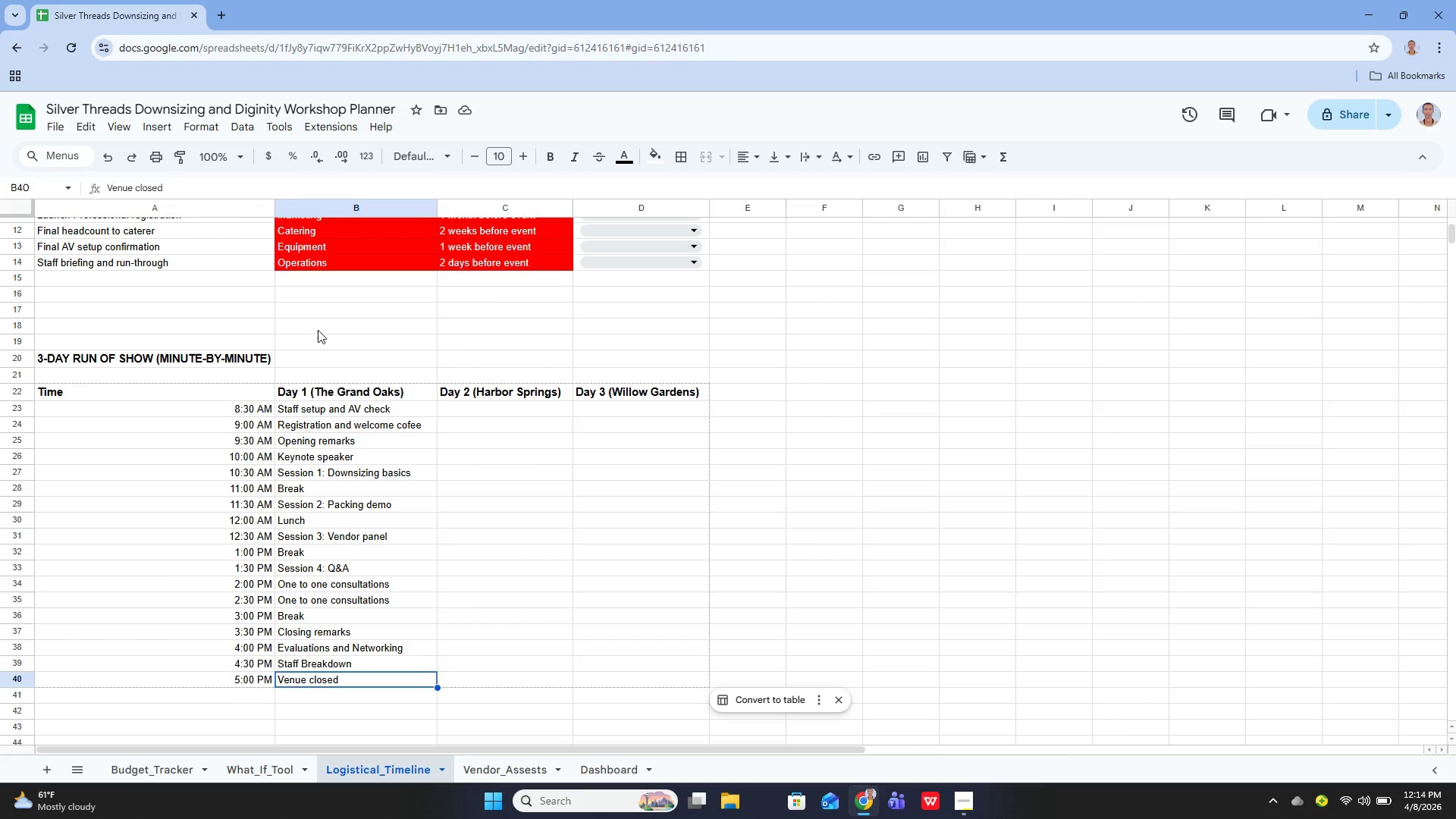 
key(ArrowUp)
 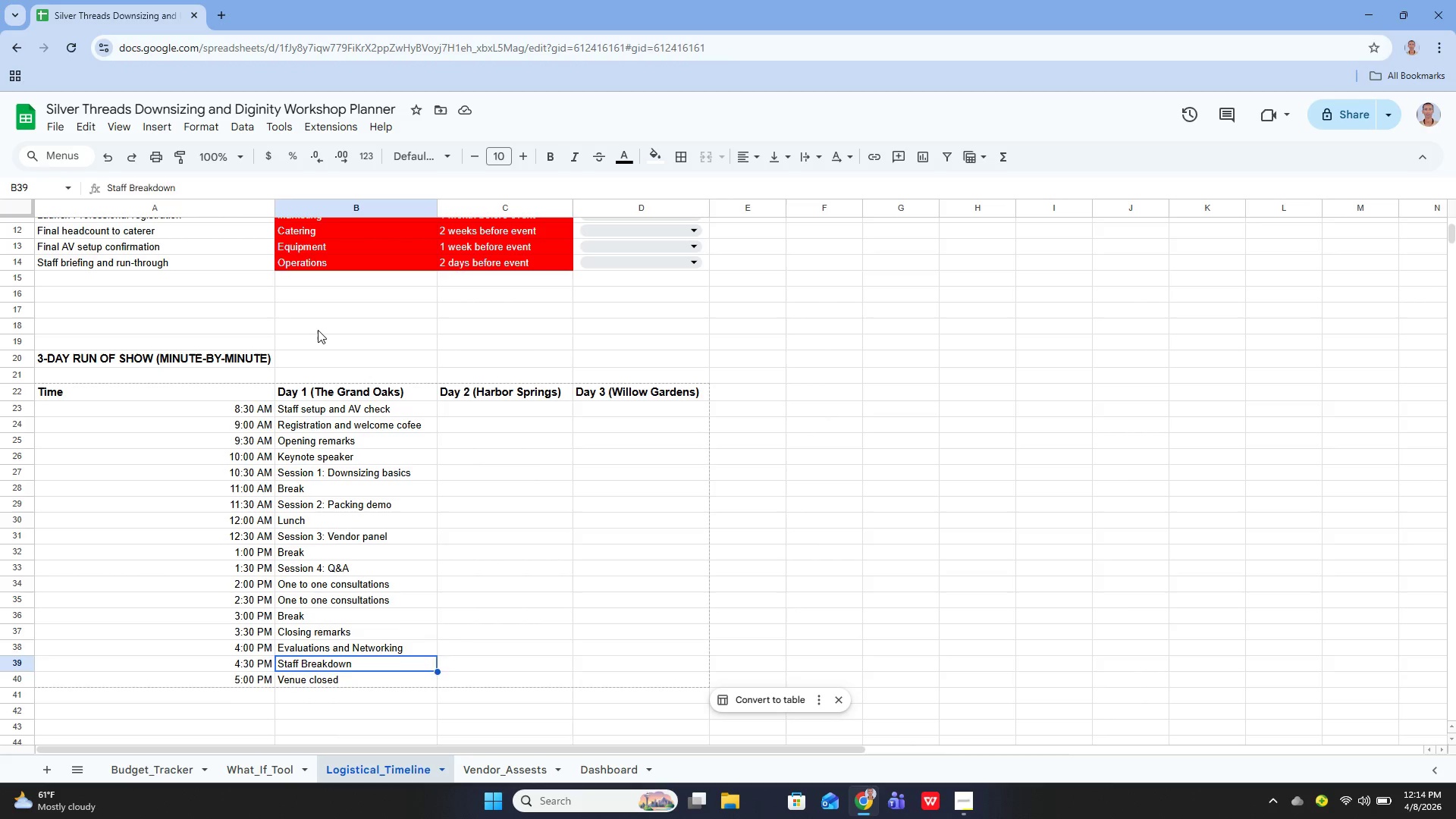 
key(ArrowUp)
 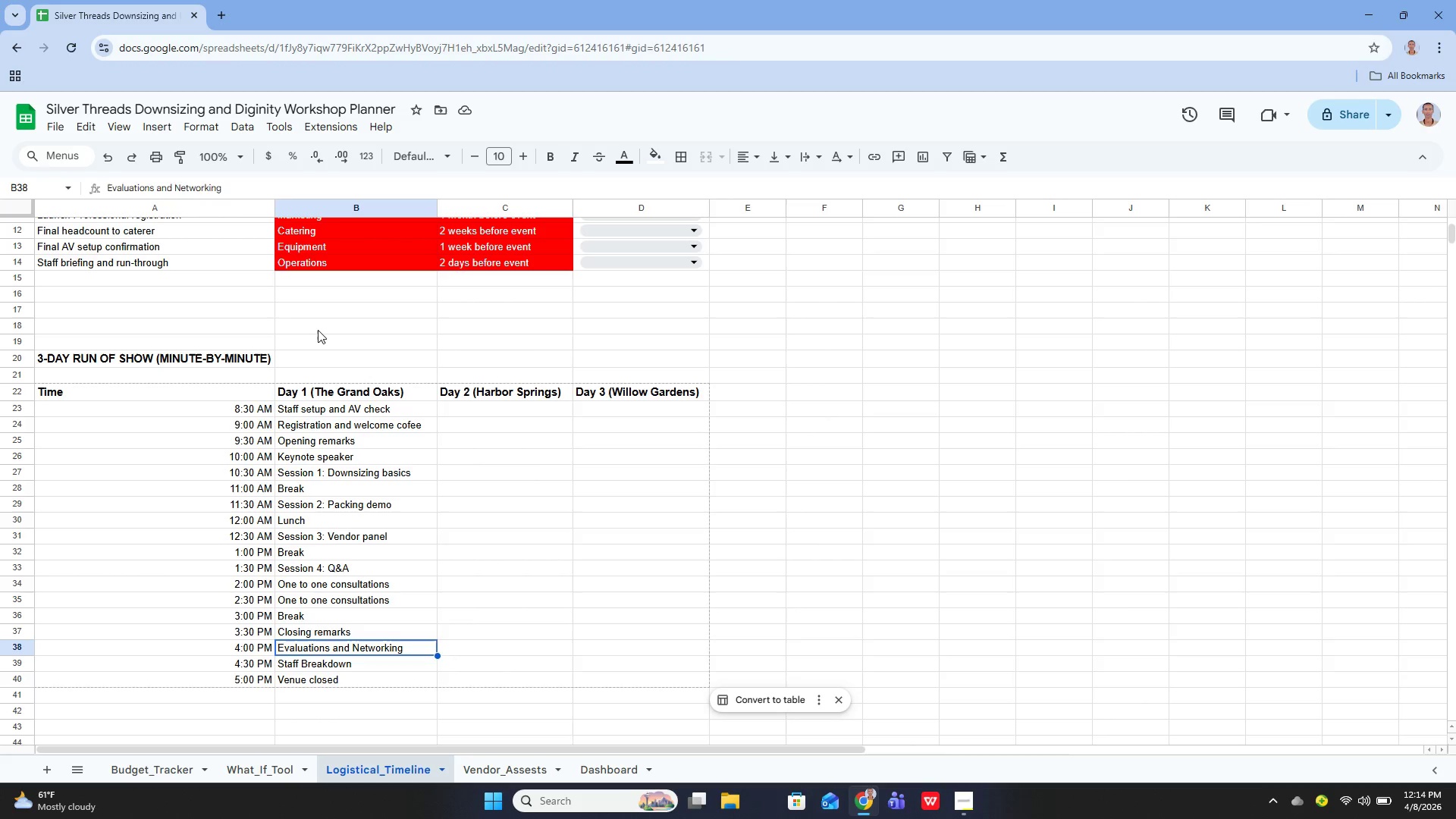 
hold_key(key=ArrowUp, duration=0.33)
 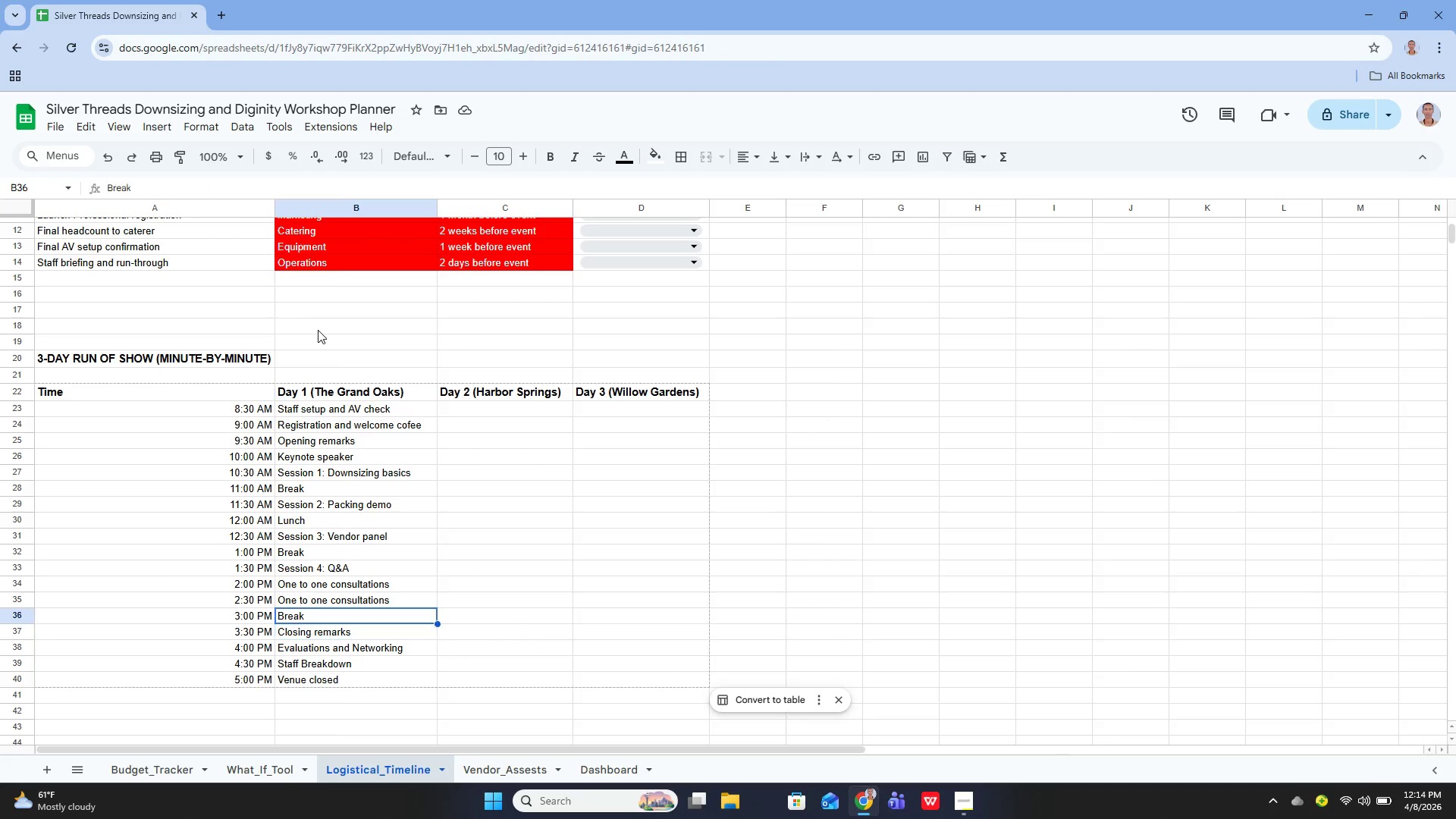 
key(ArrowUp)
 